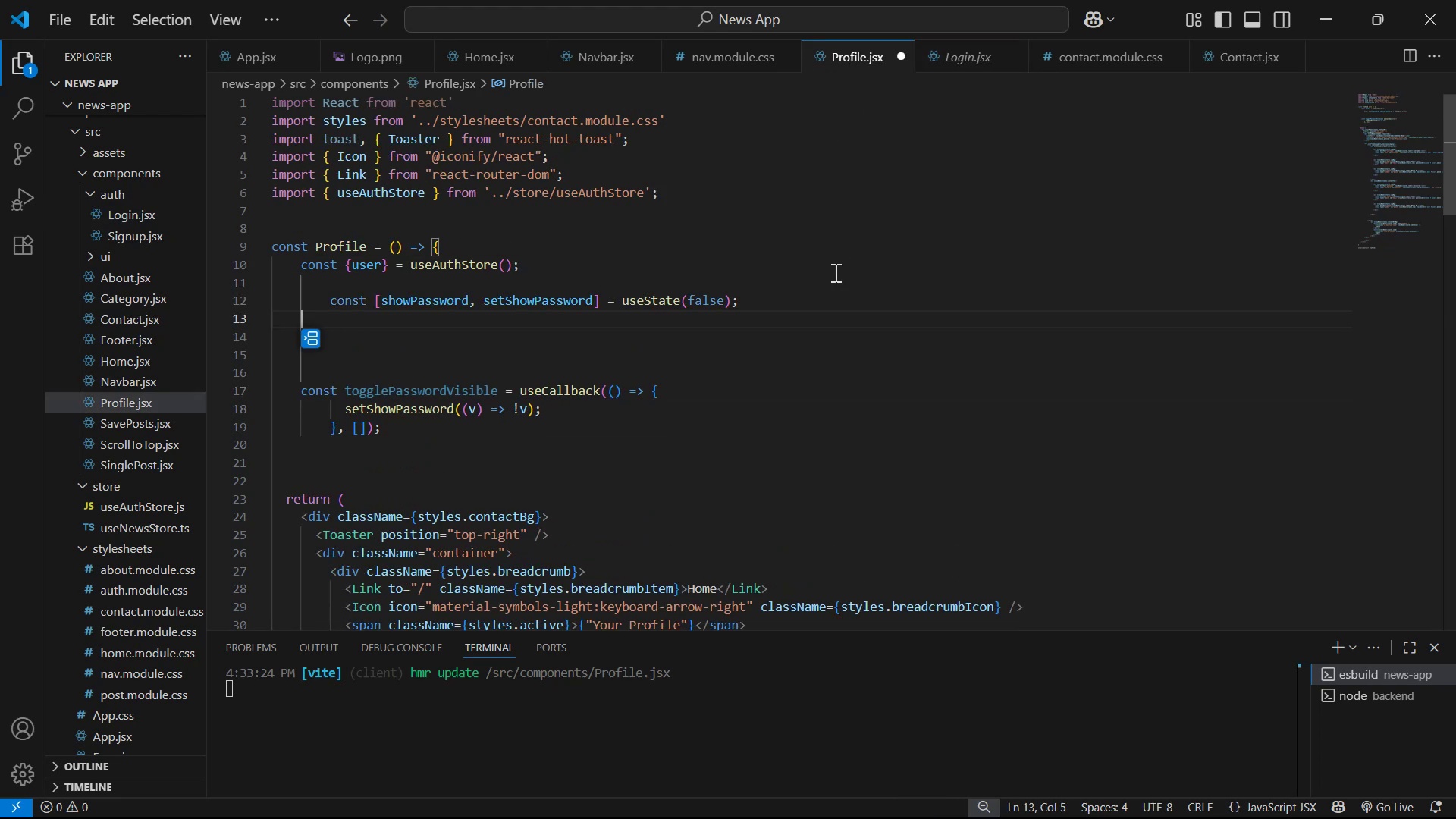 
key(Control+S)
 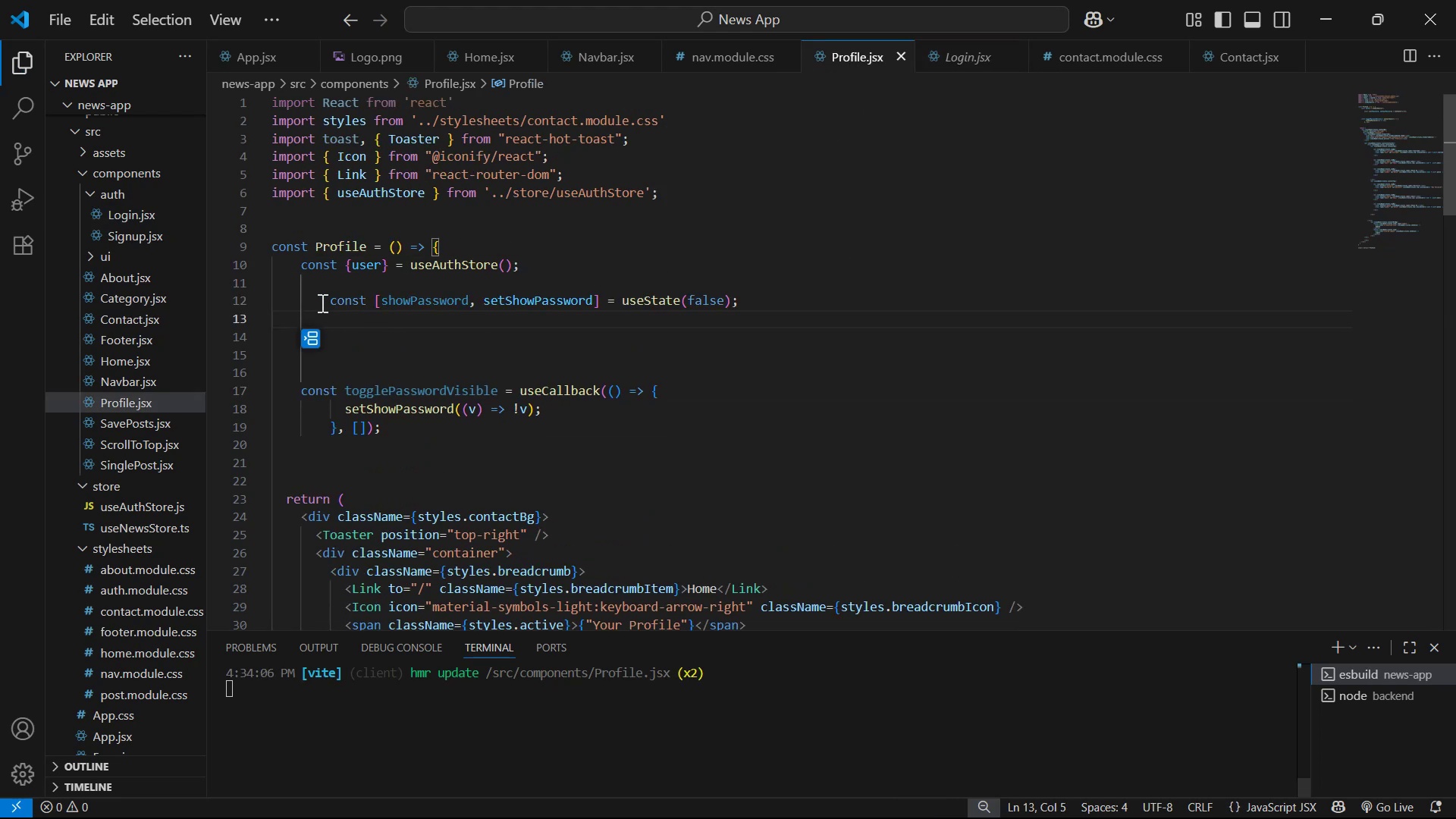 
left_click([328, 300])
 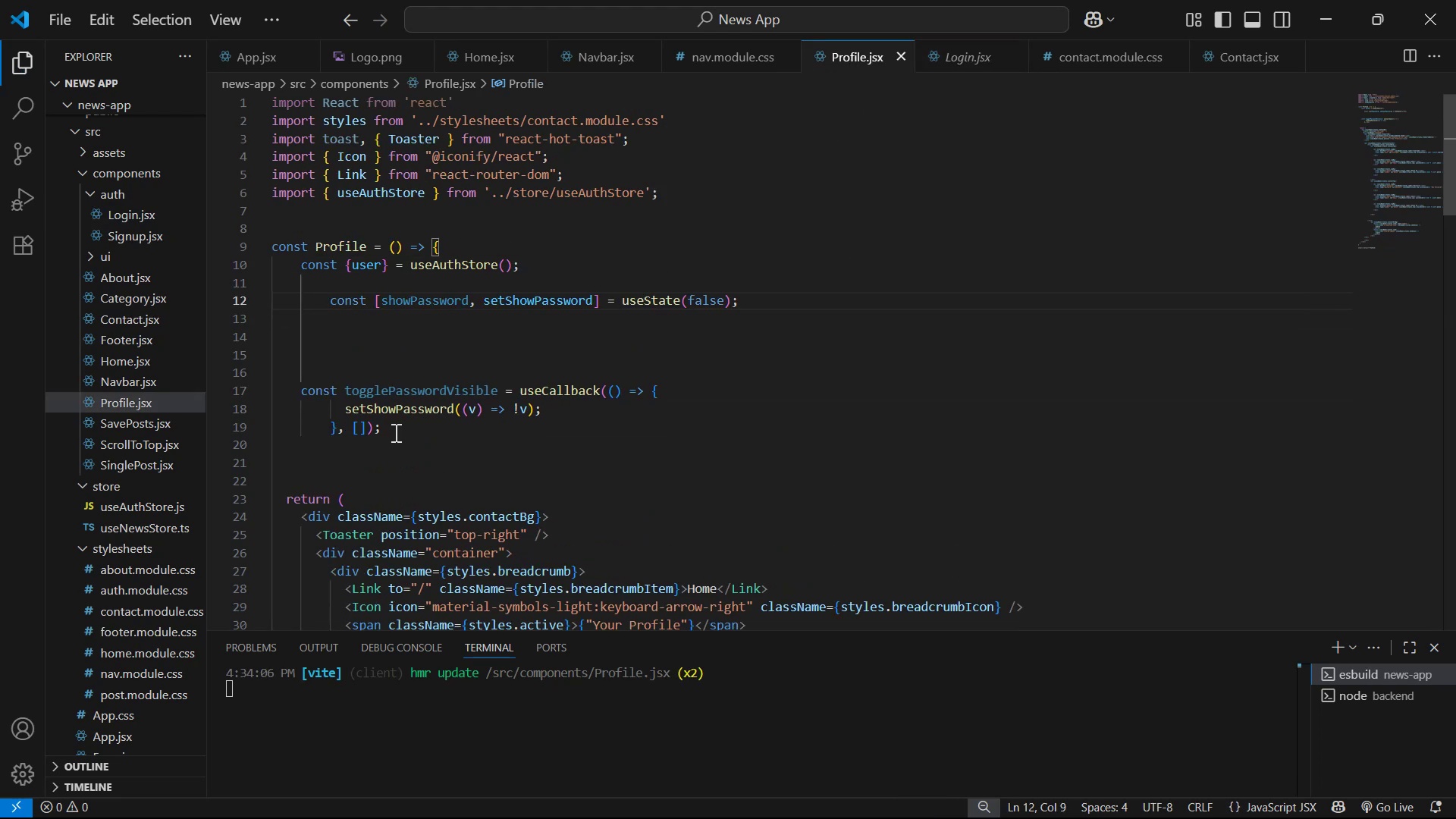 
key(Backspace)
 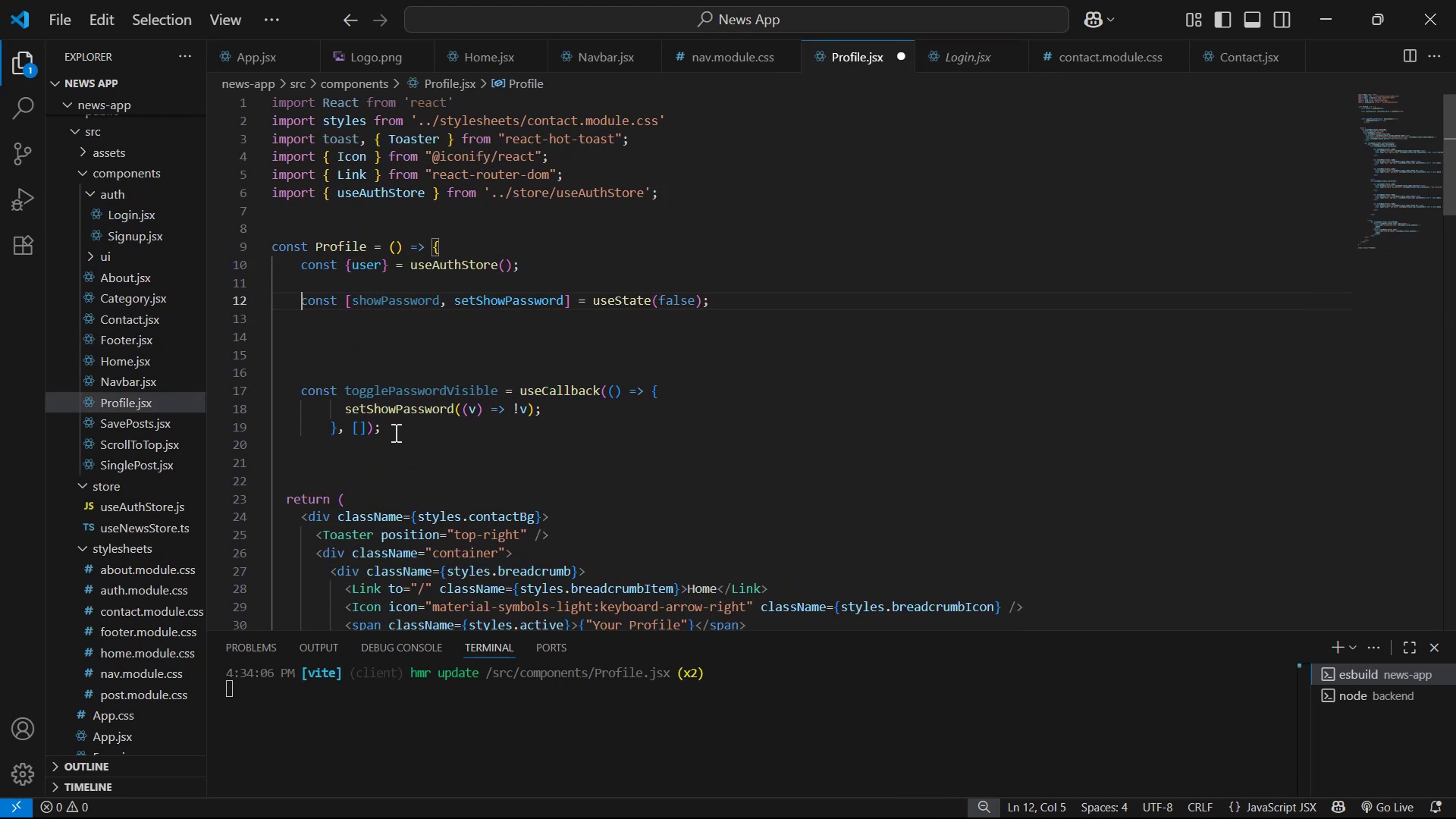 
key(Control+S)
 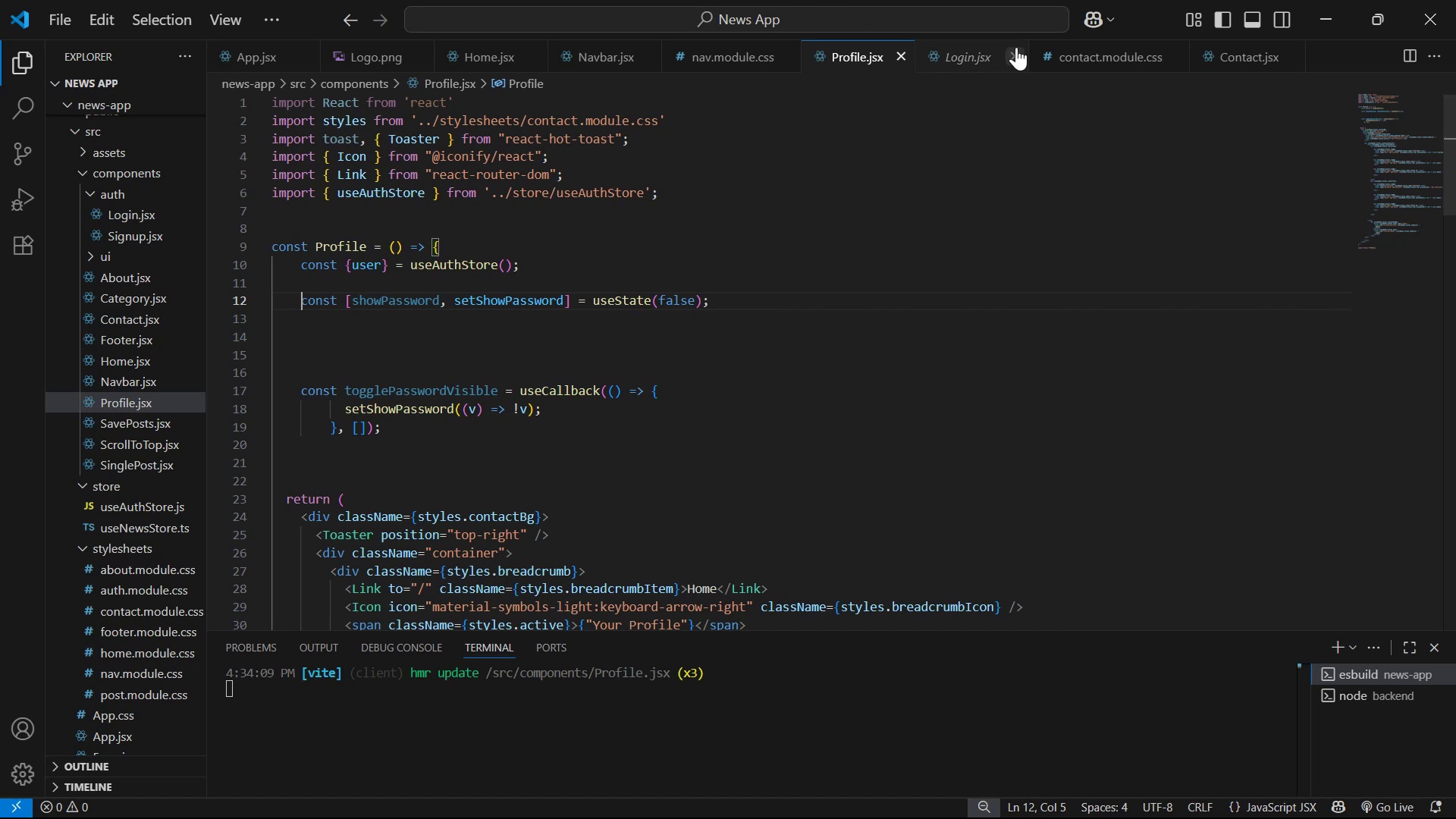 
left_click([952, 57])
 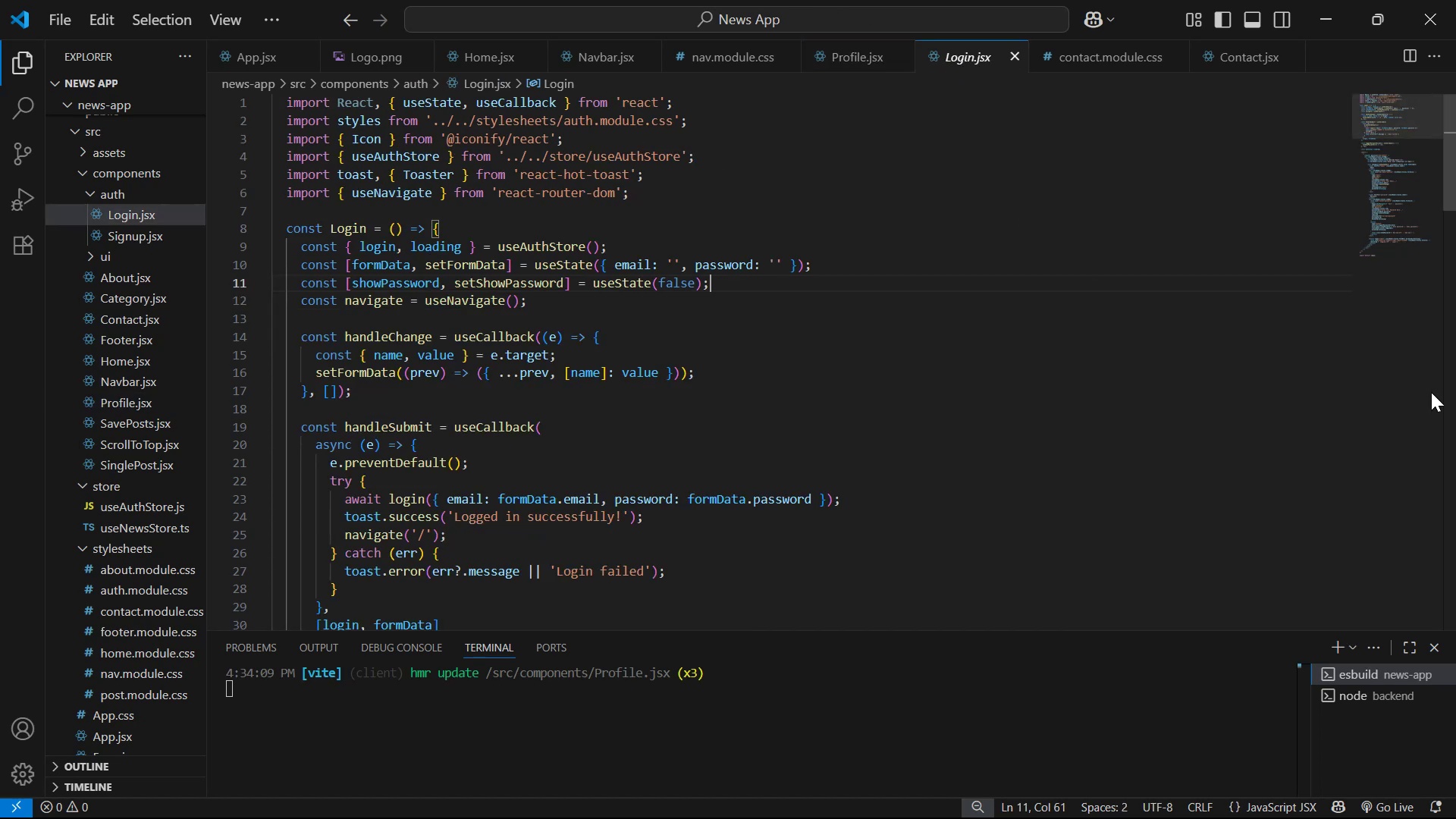 
scroll: coordinate [1219, 187], scroll_direction: down, amount: 24.0
 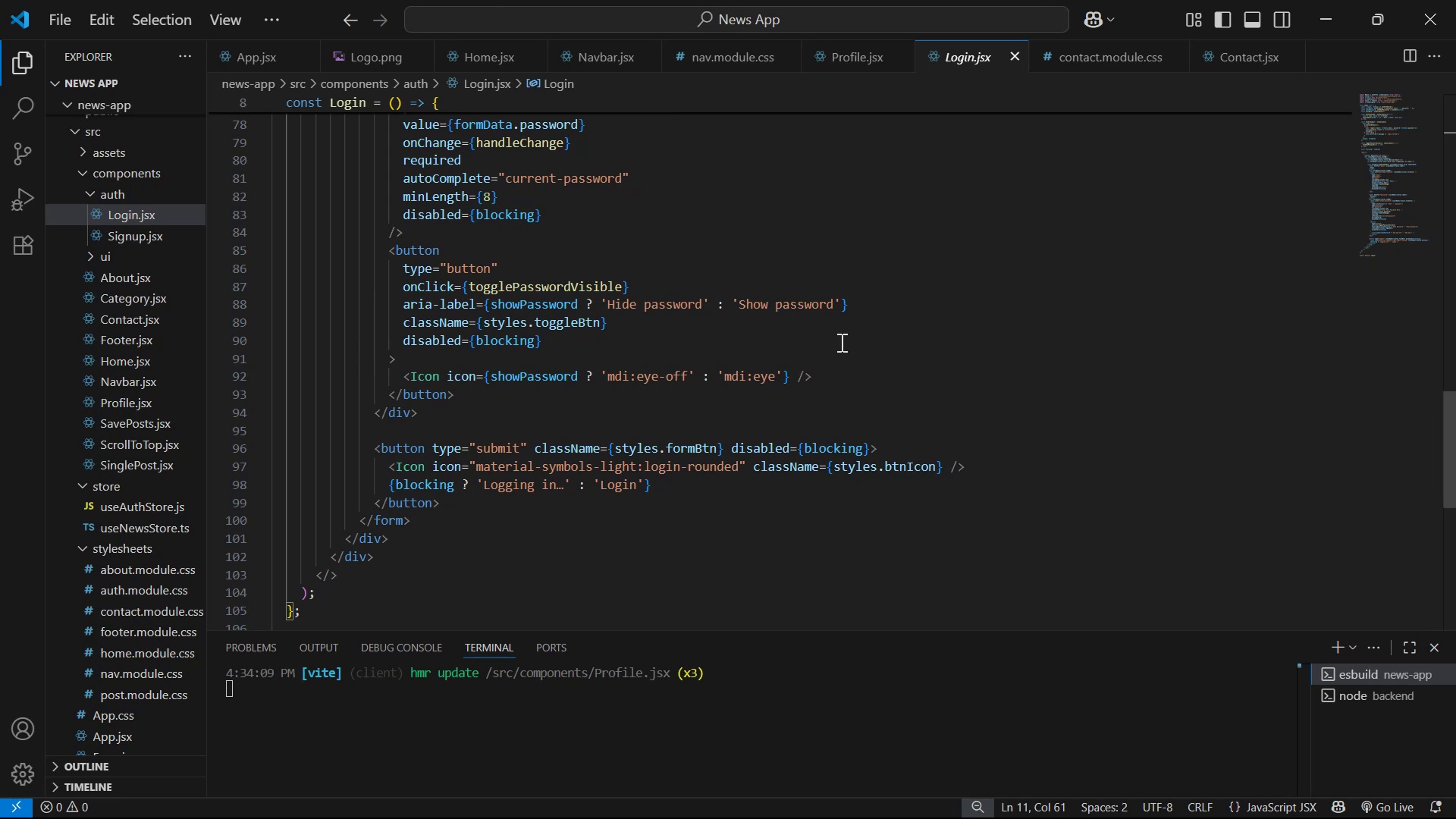 
wait(16.24)
 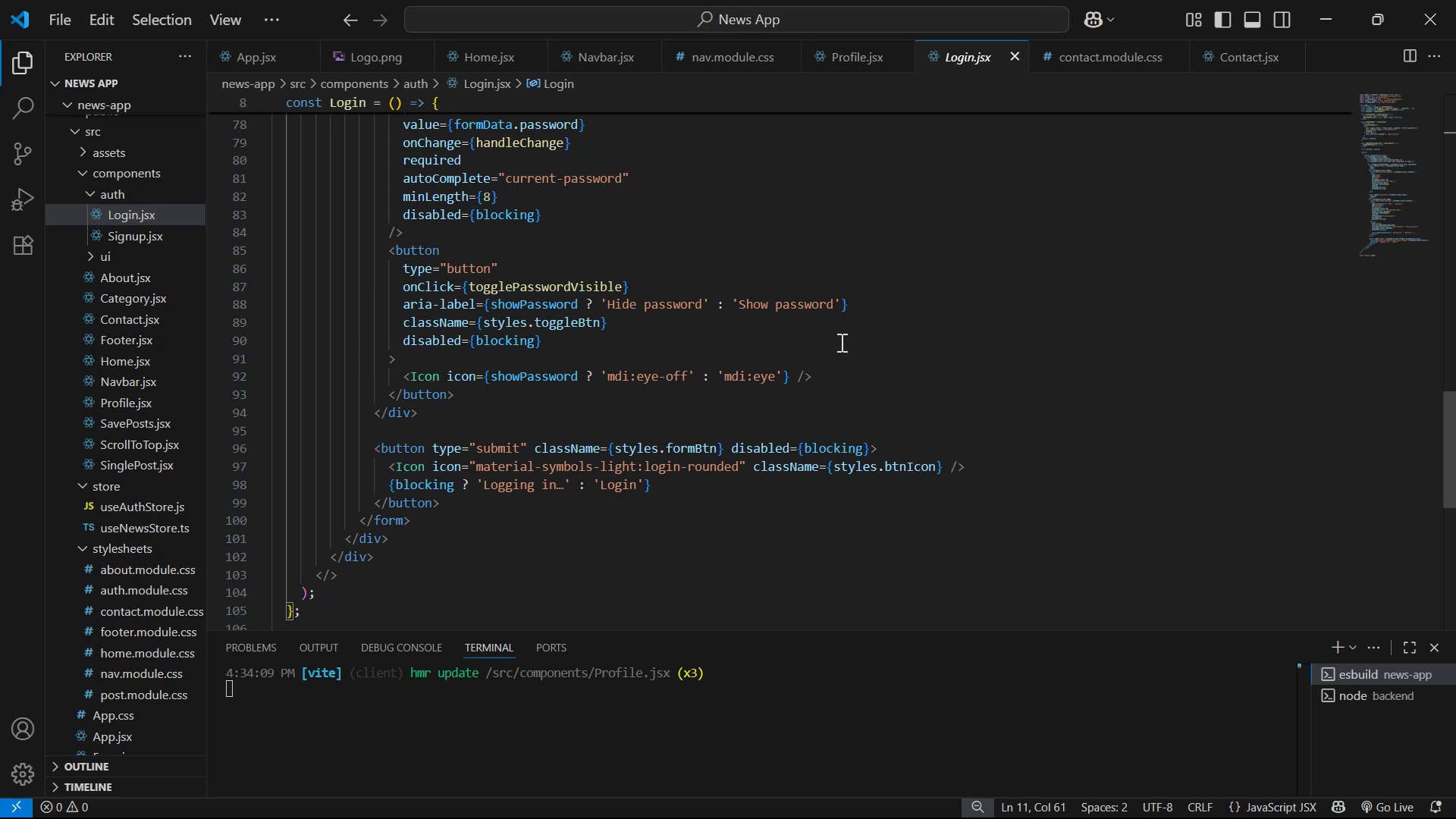 
left_click([845, 375])
 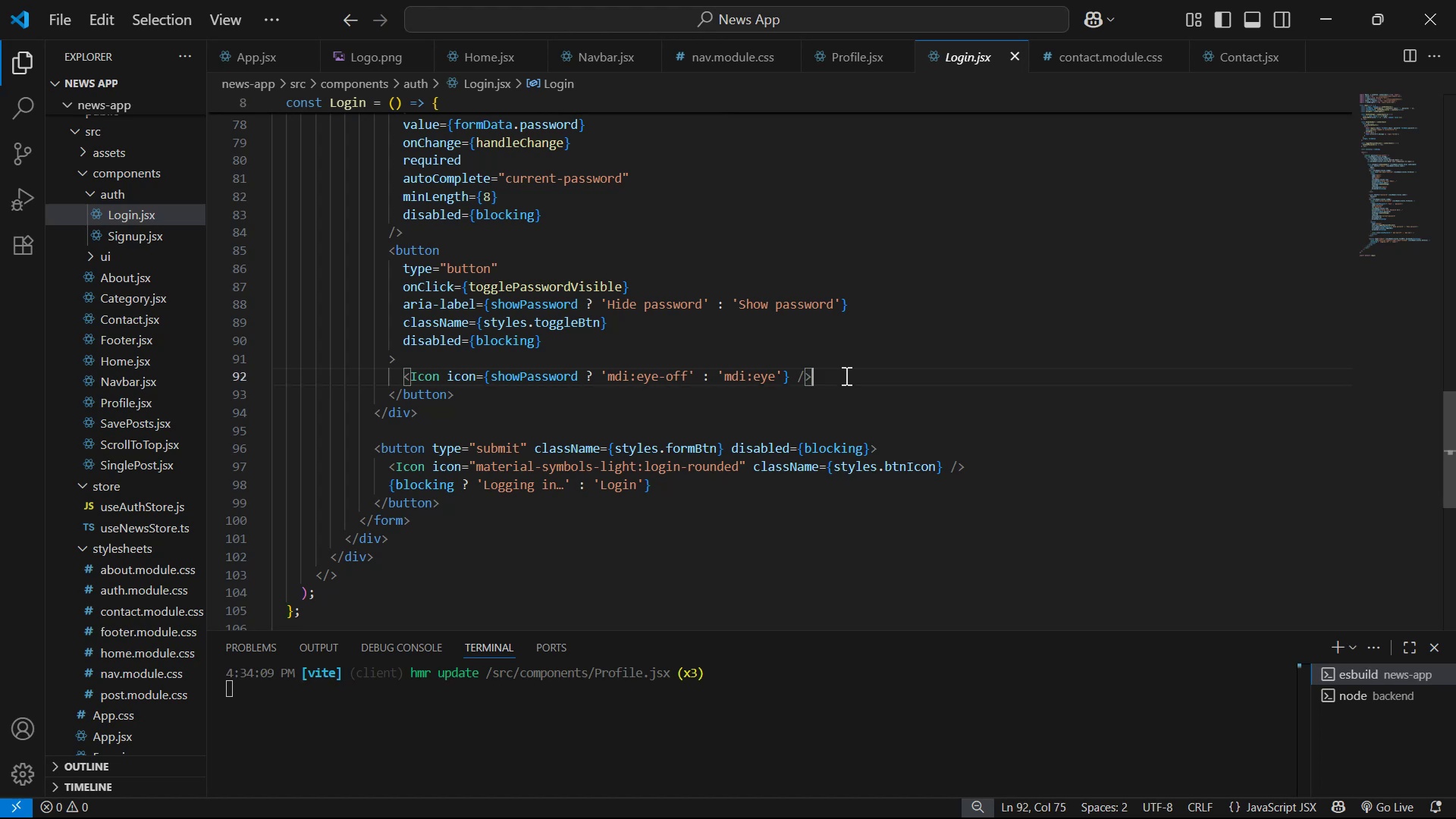 
key(Control+C)
 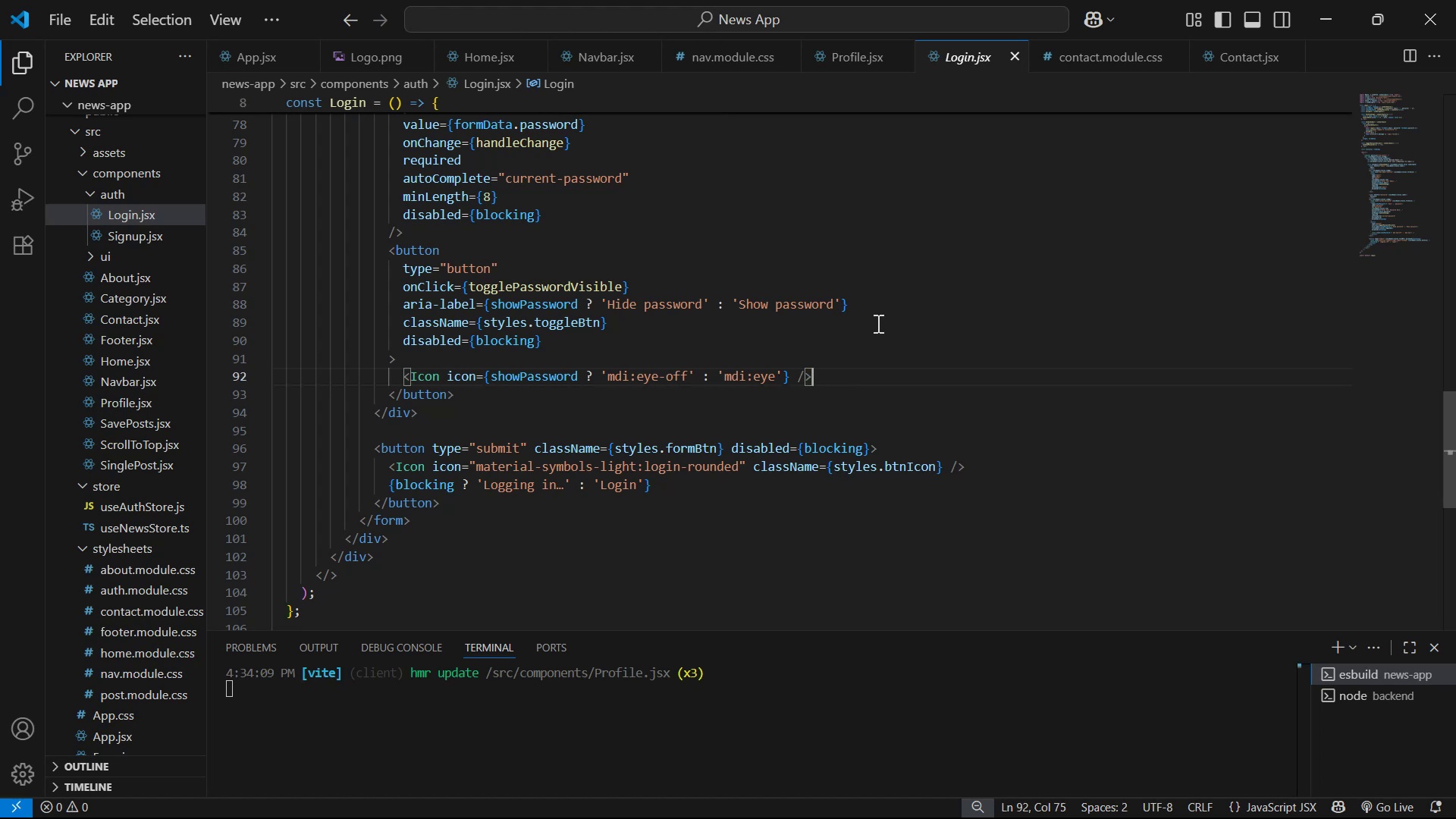 
wait(9.75)
 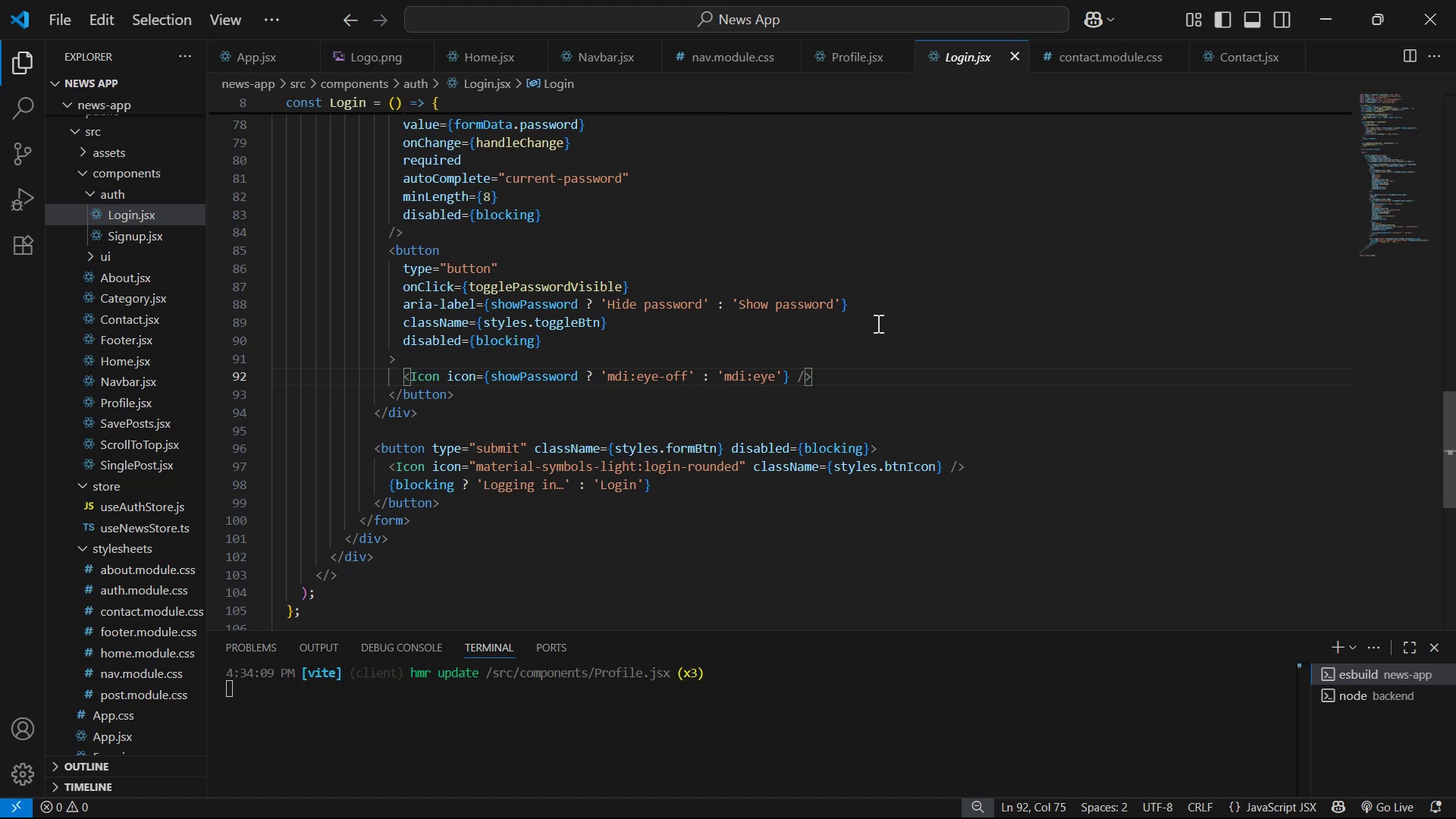 
key(Control+C)
 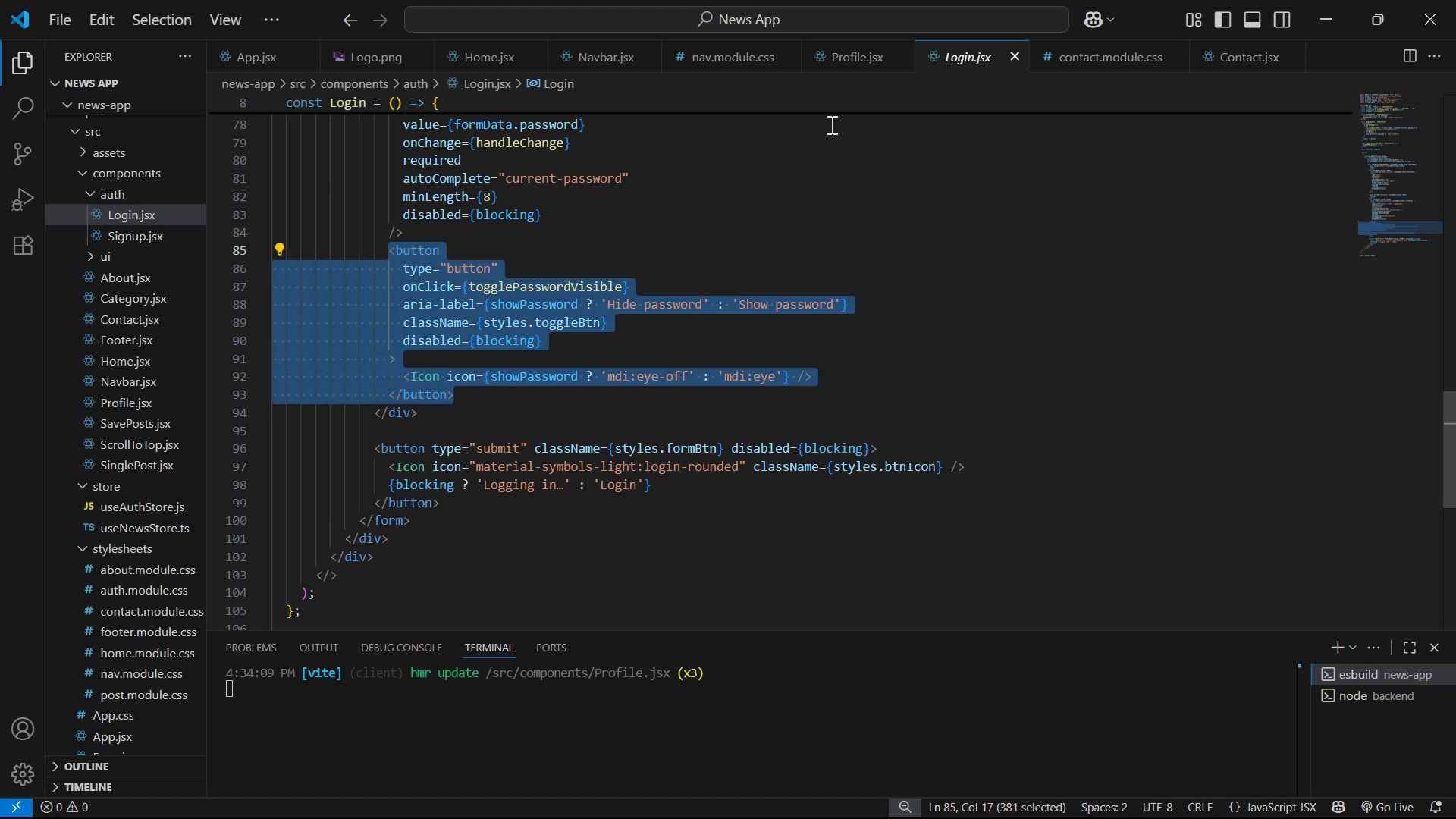 
key(Control+C)
 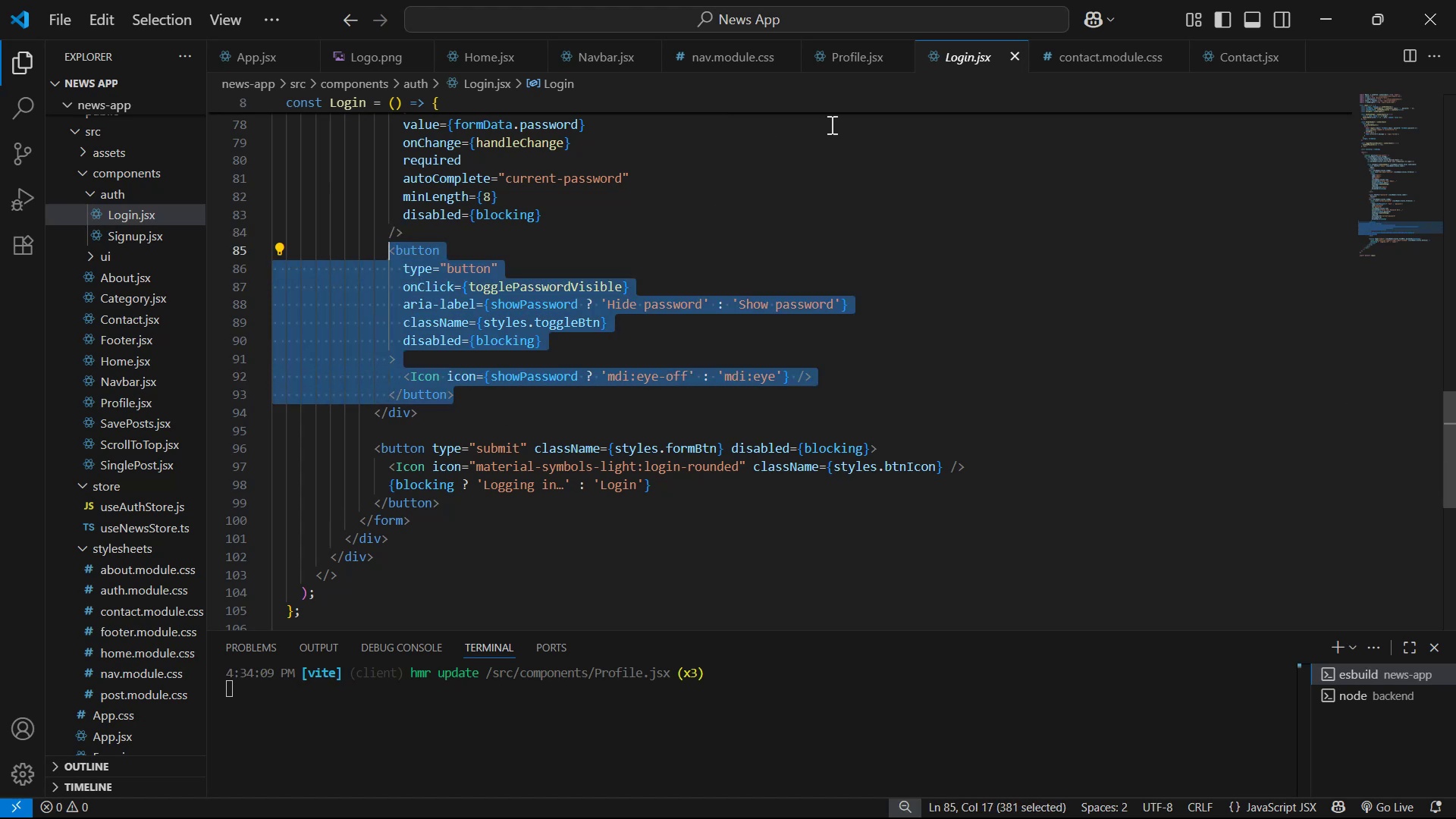 
key(Control+C)
 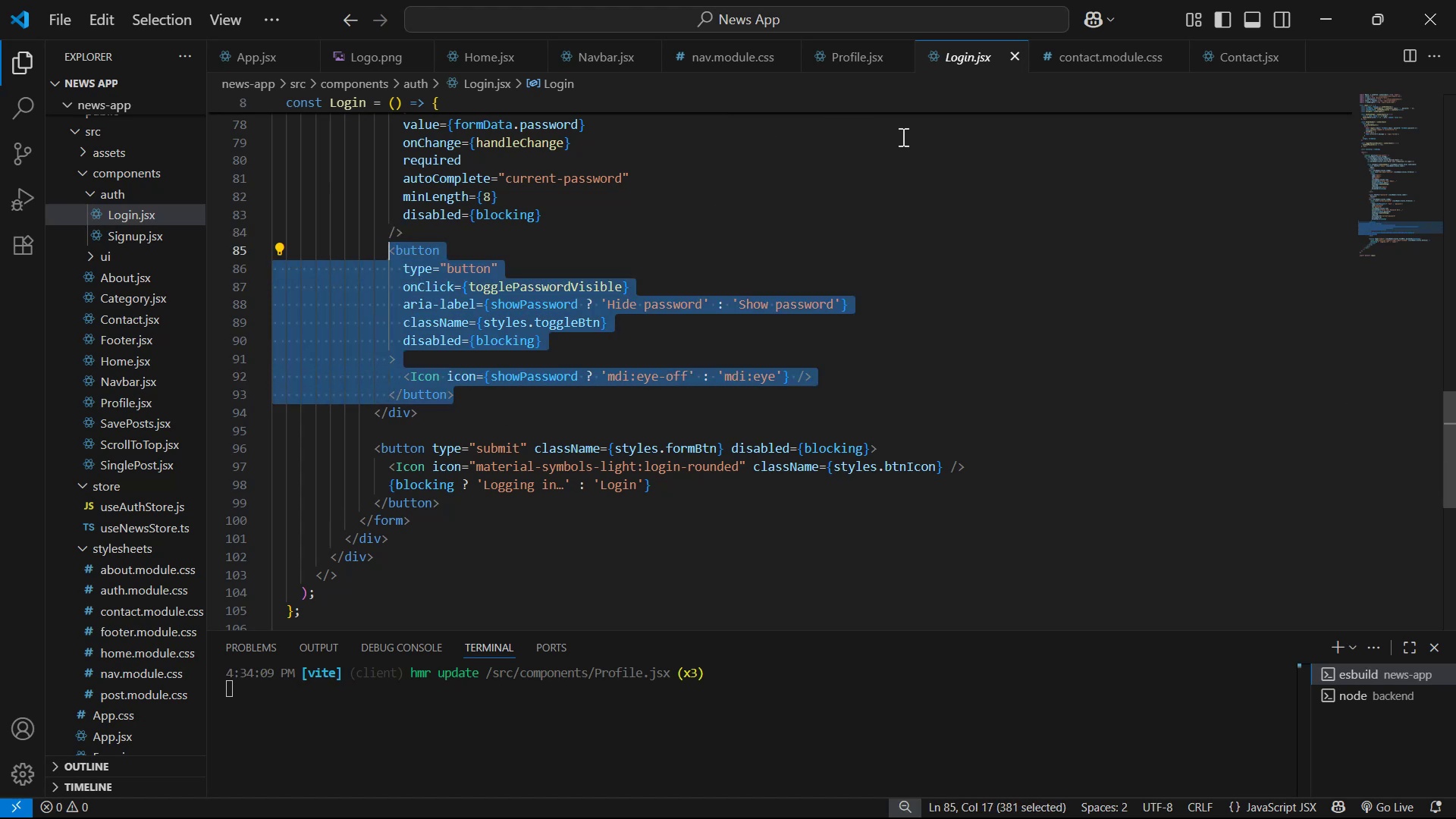 
key(Control+C)
 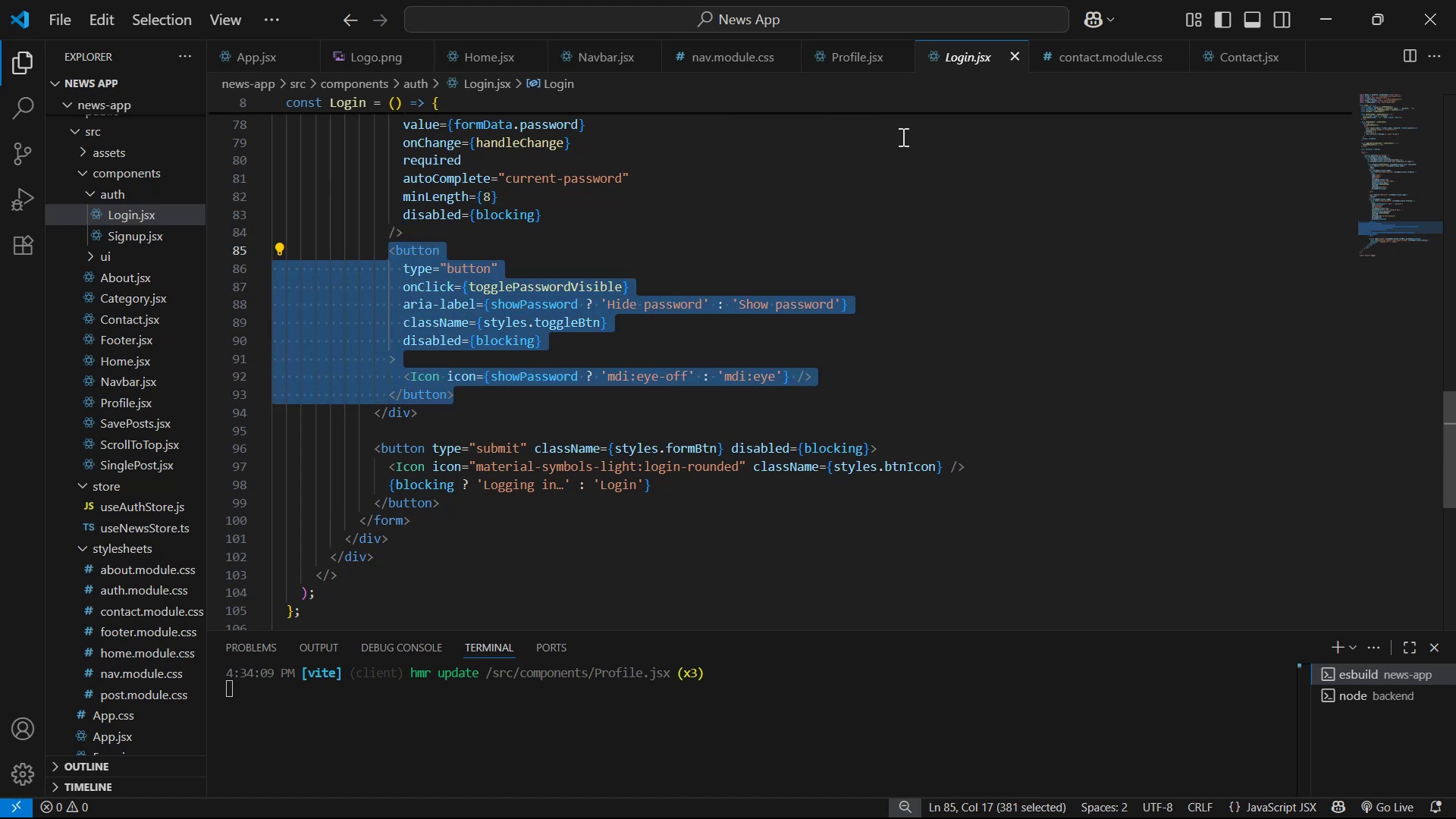 
key(Control+C)
 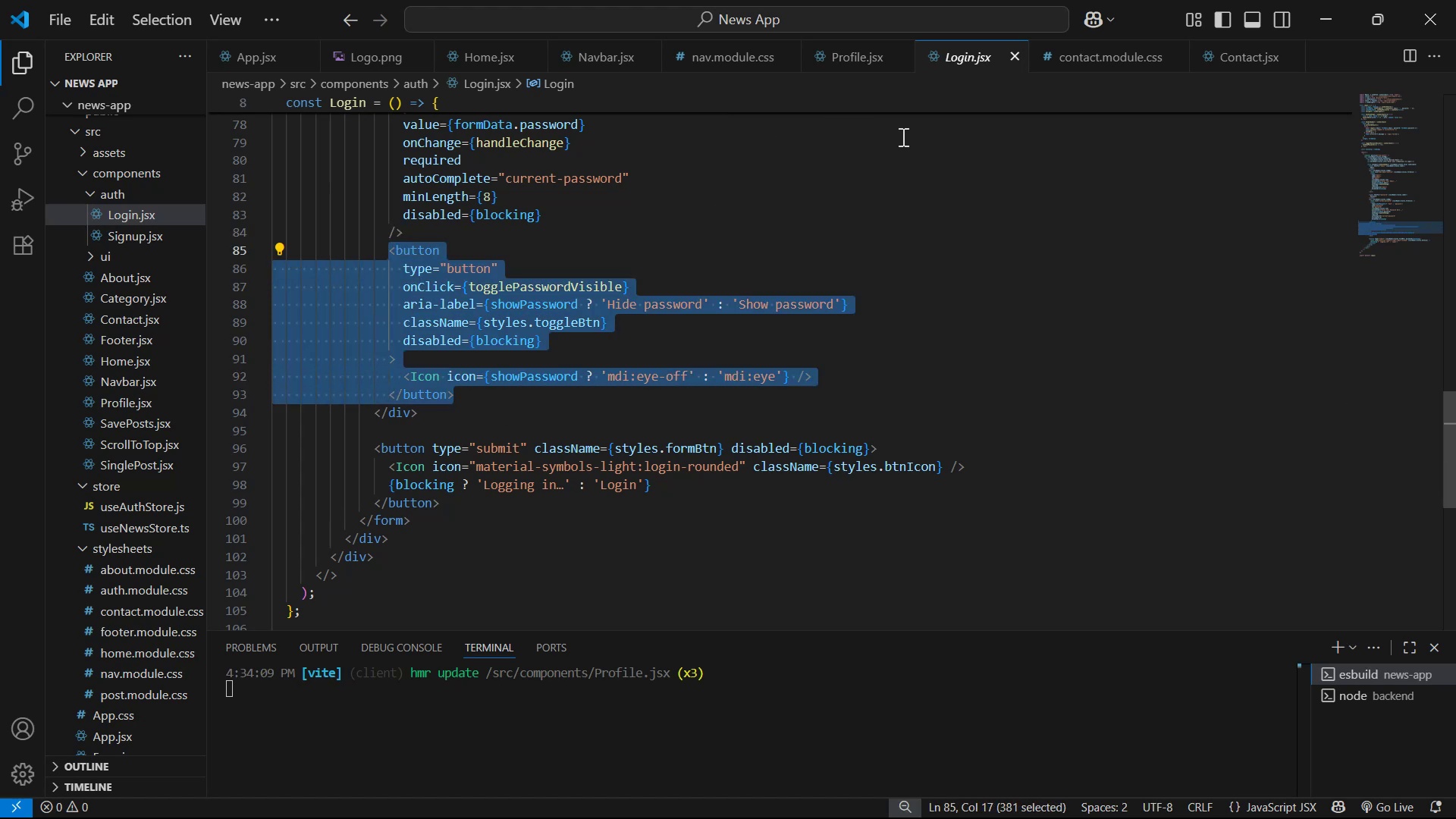 
key(Control+C)
 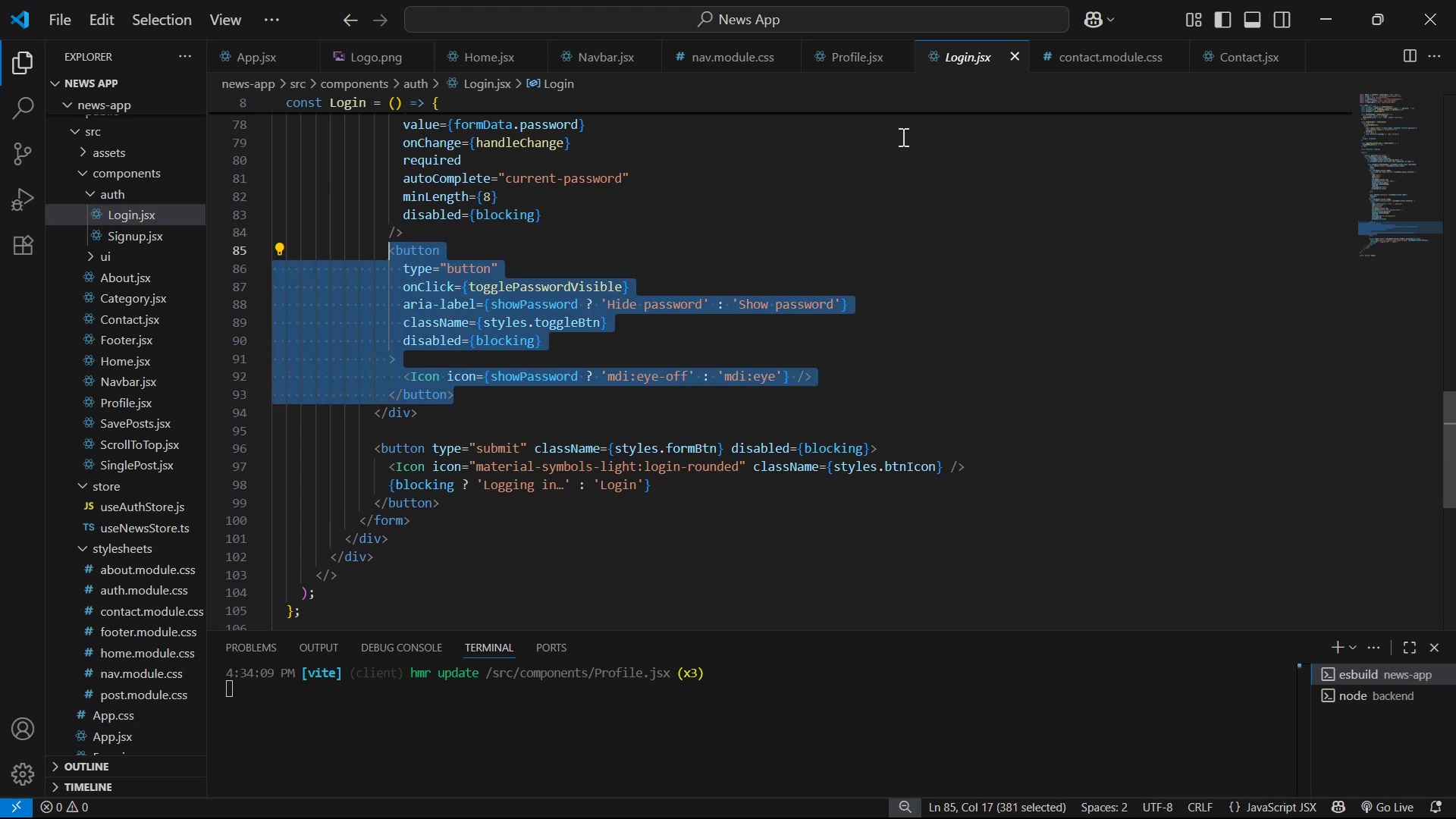 
key(Control+C)
 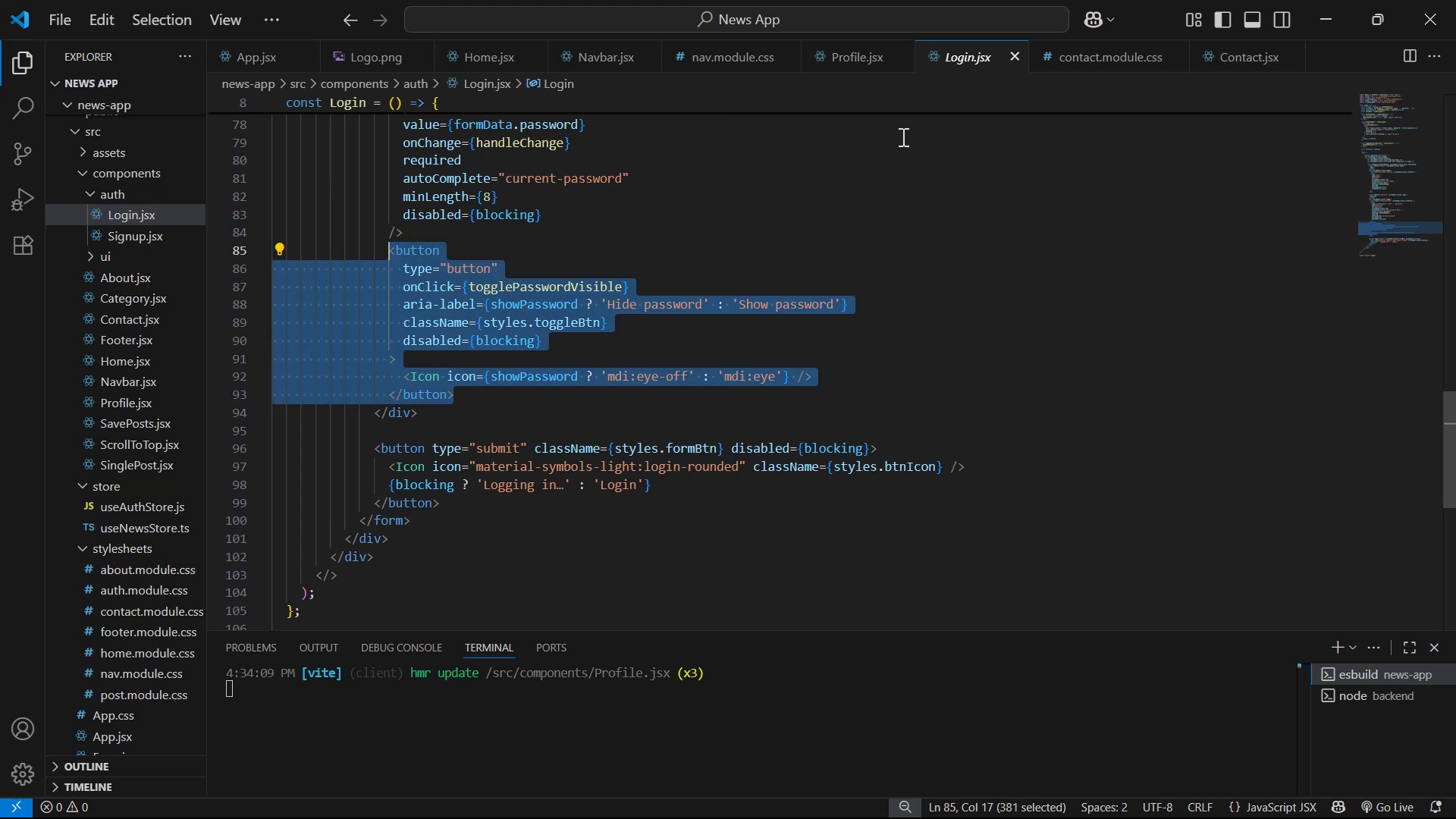 
key(Control+C)
 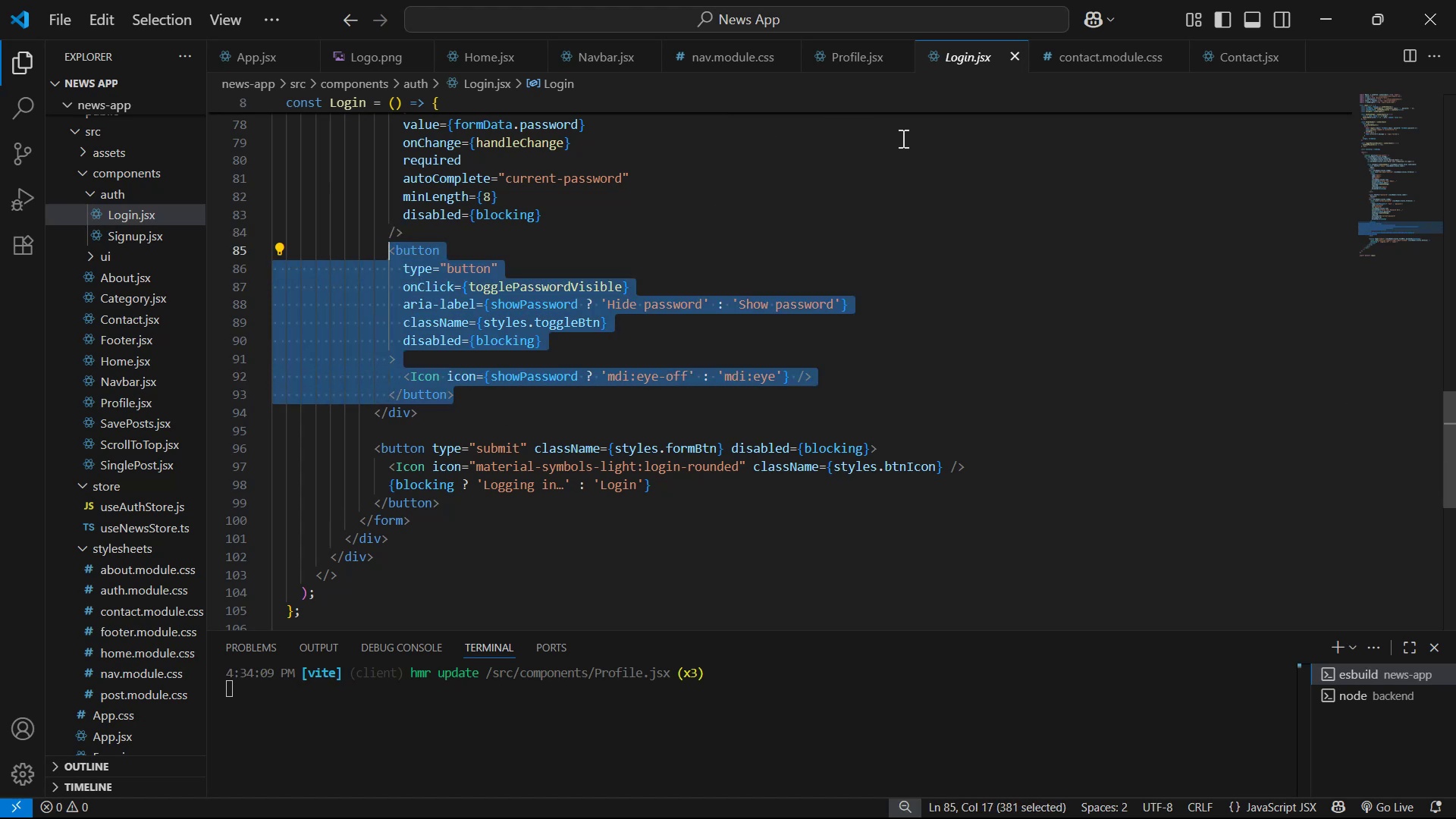 
key(Control+C)
 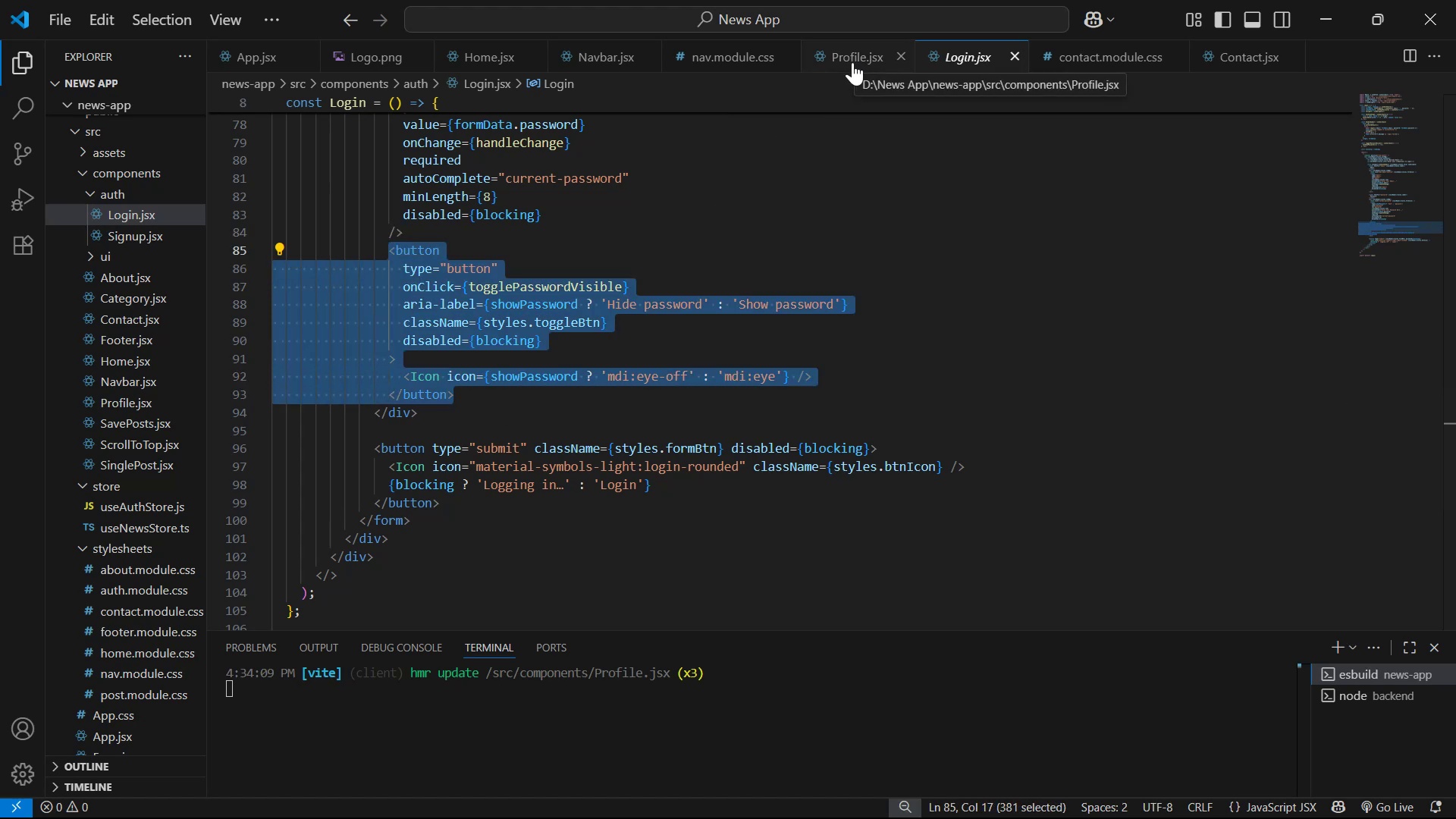 
left_click([851, 46])
 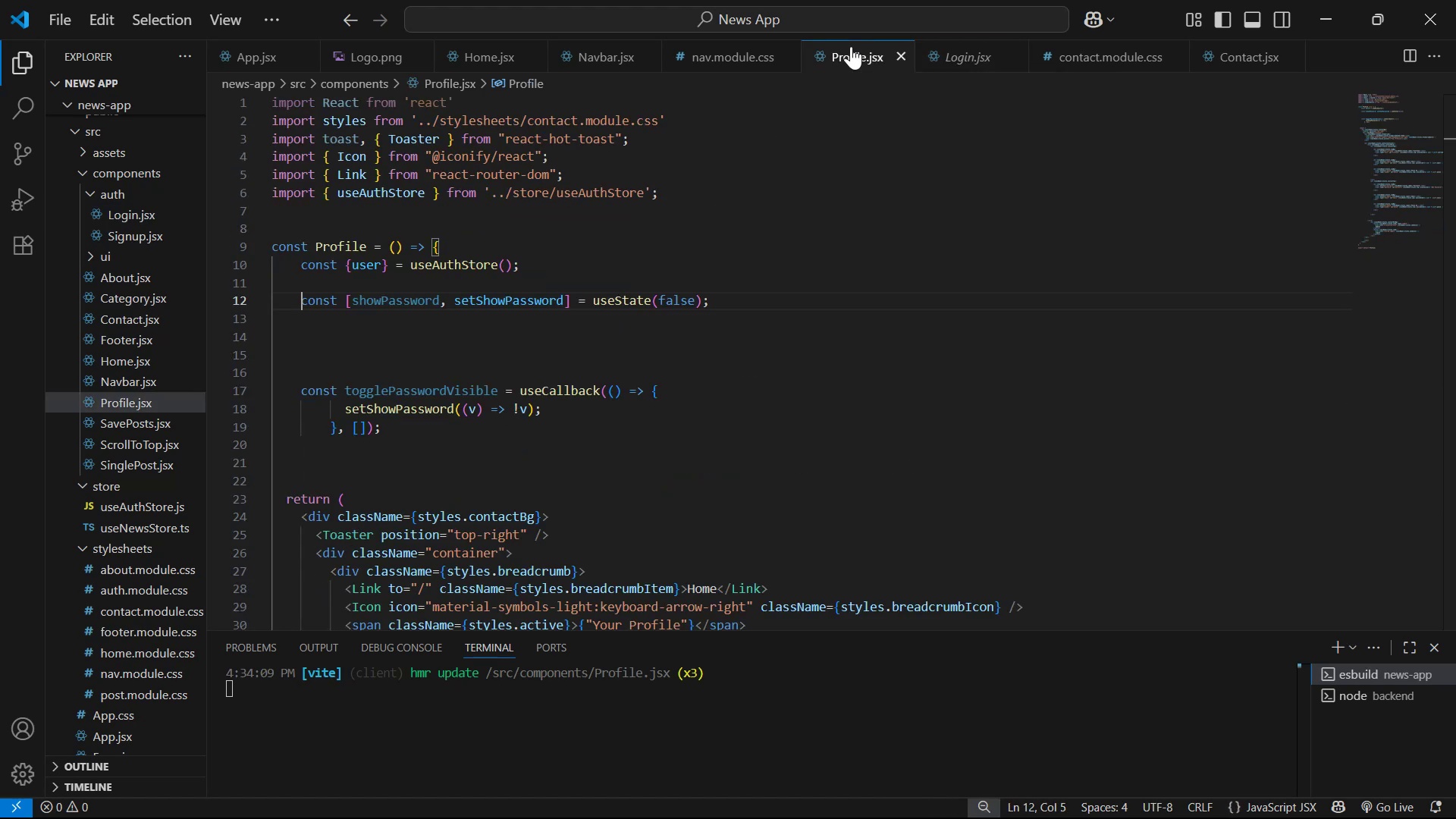 
scroll: coordinate [907, 243], scroll_direction: down, amount: 17.0
 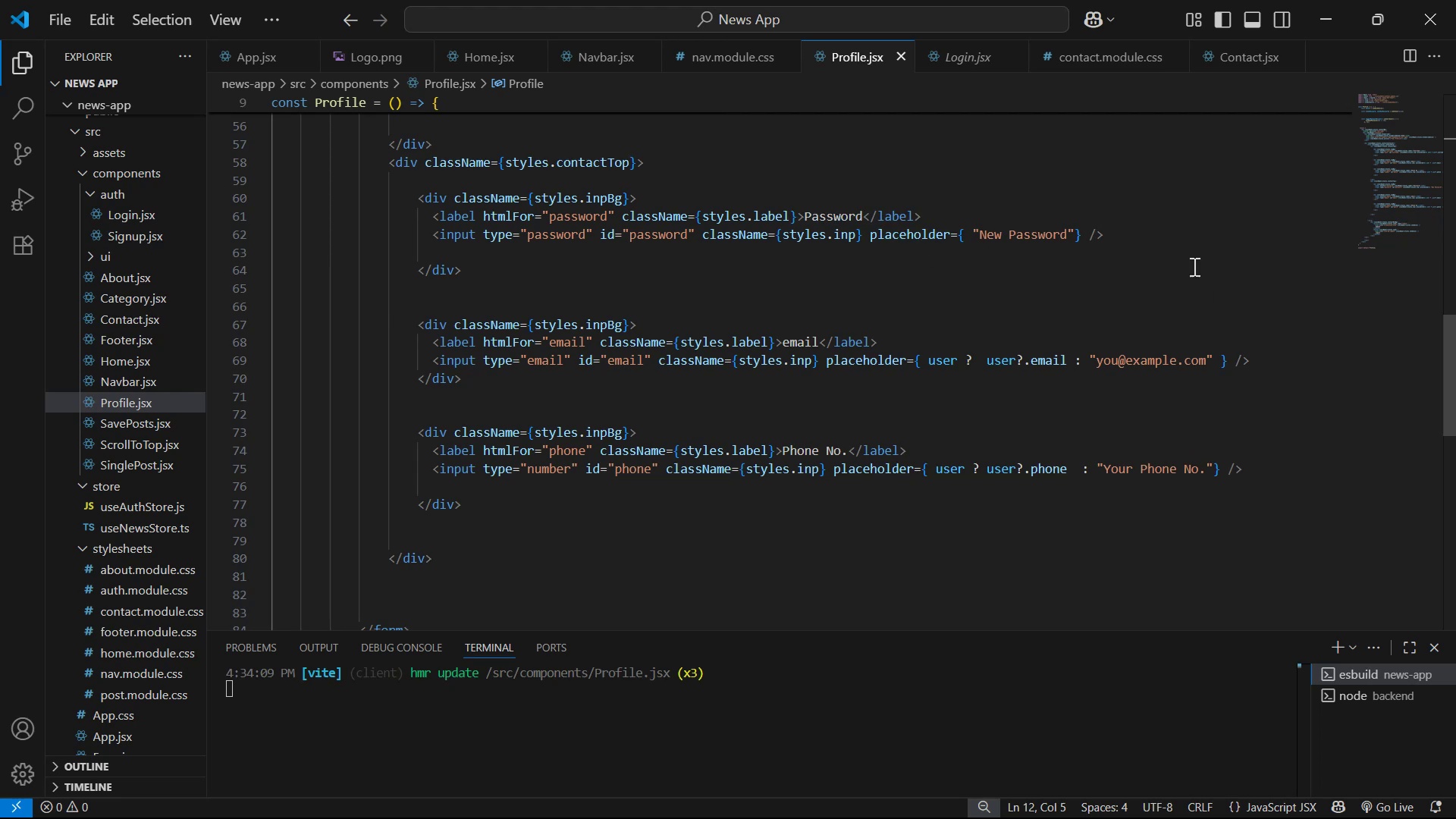 
left_click([1159, 234])
 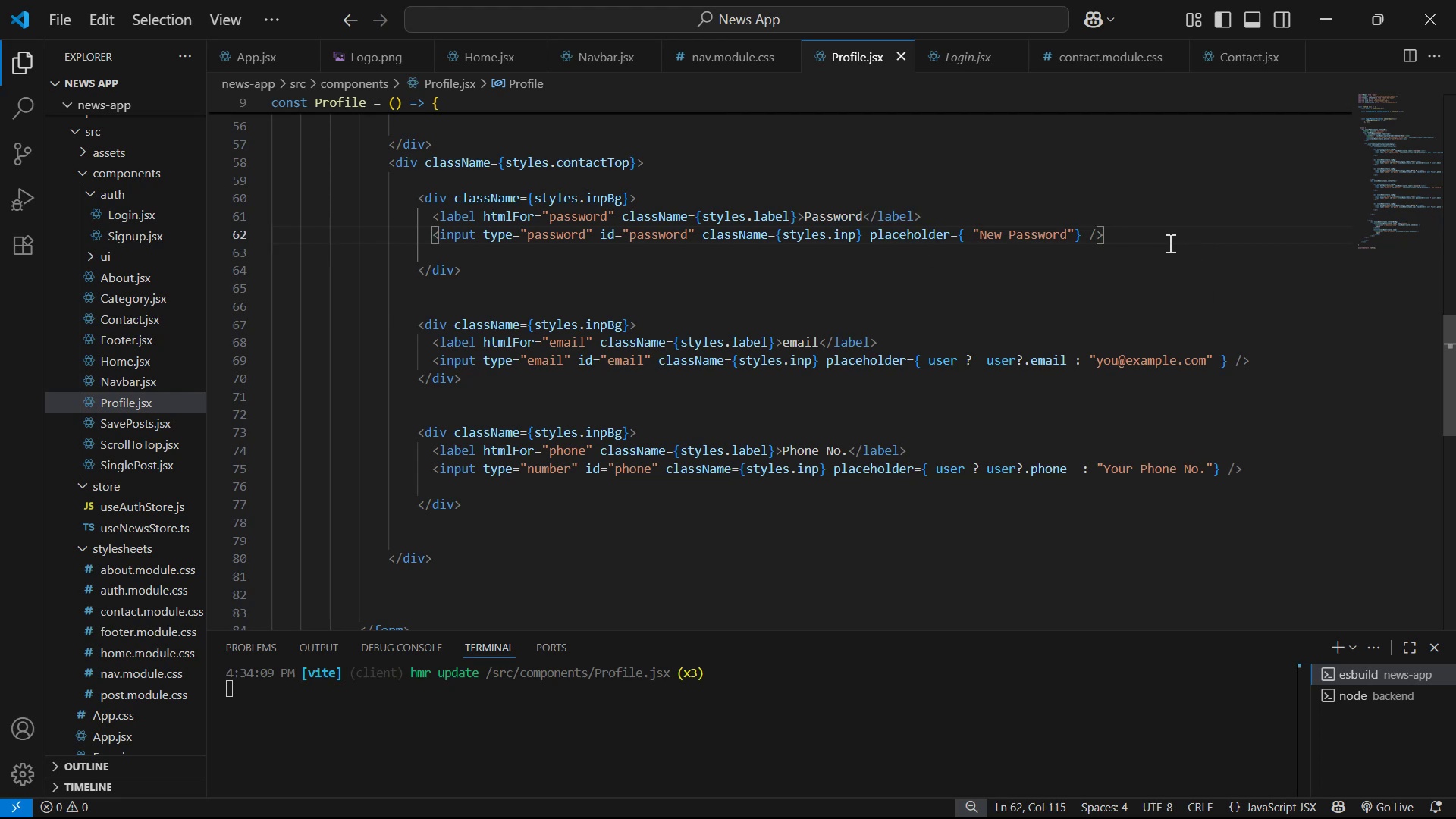 
key(Enter)
 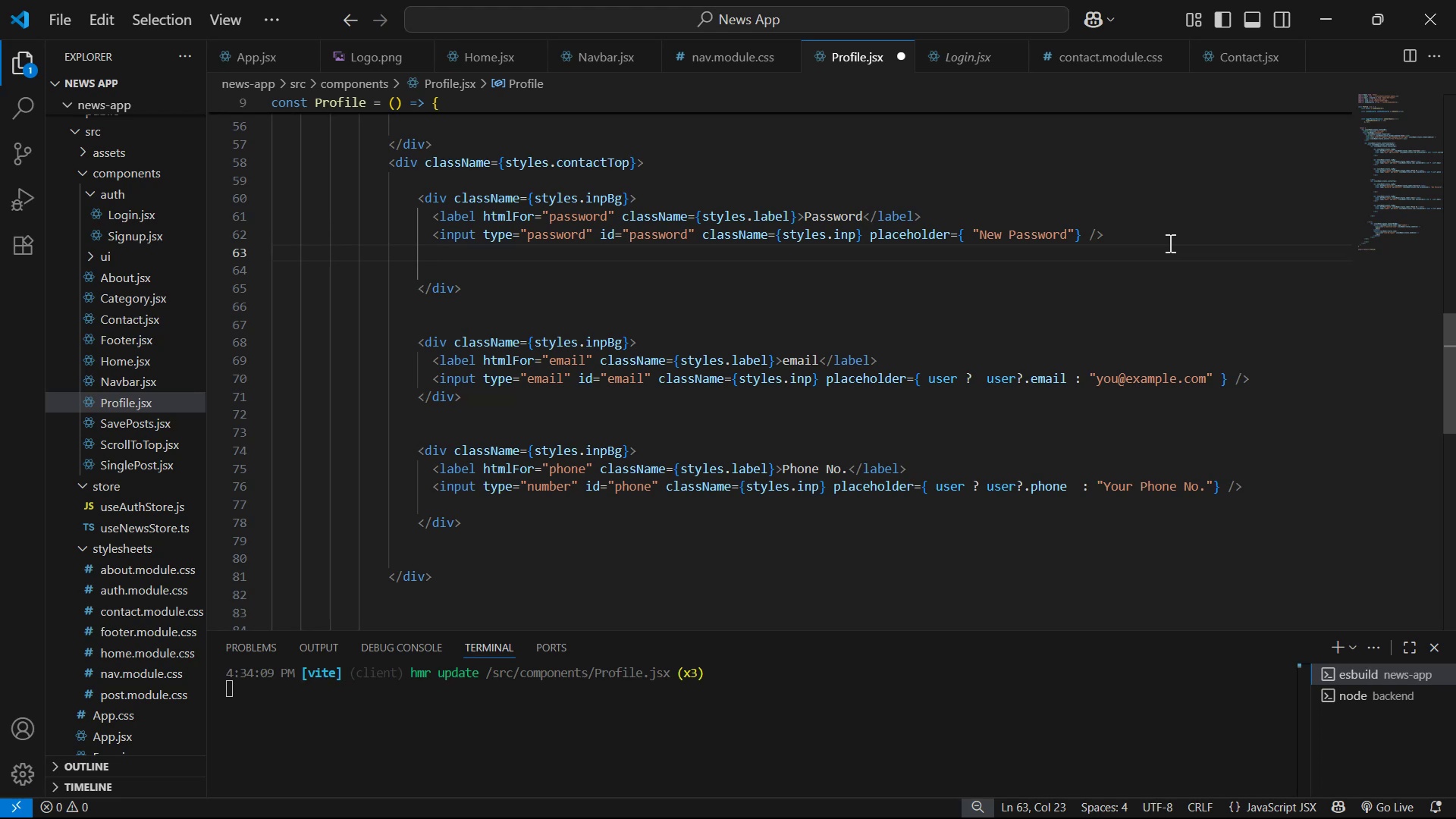 
wait(16.48)
 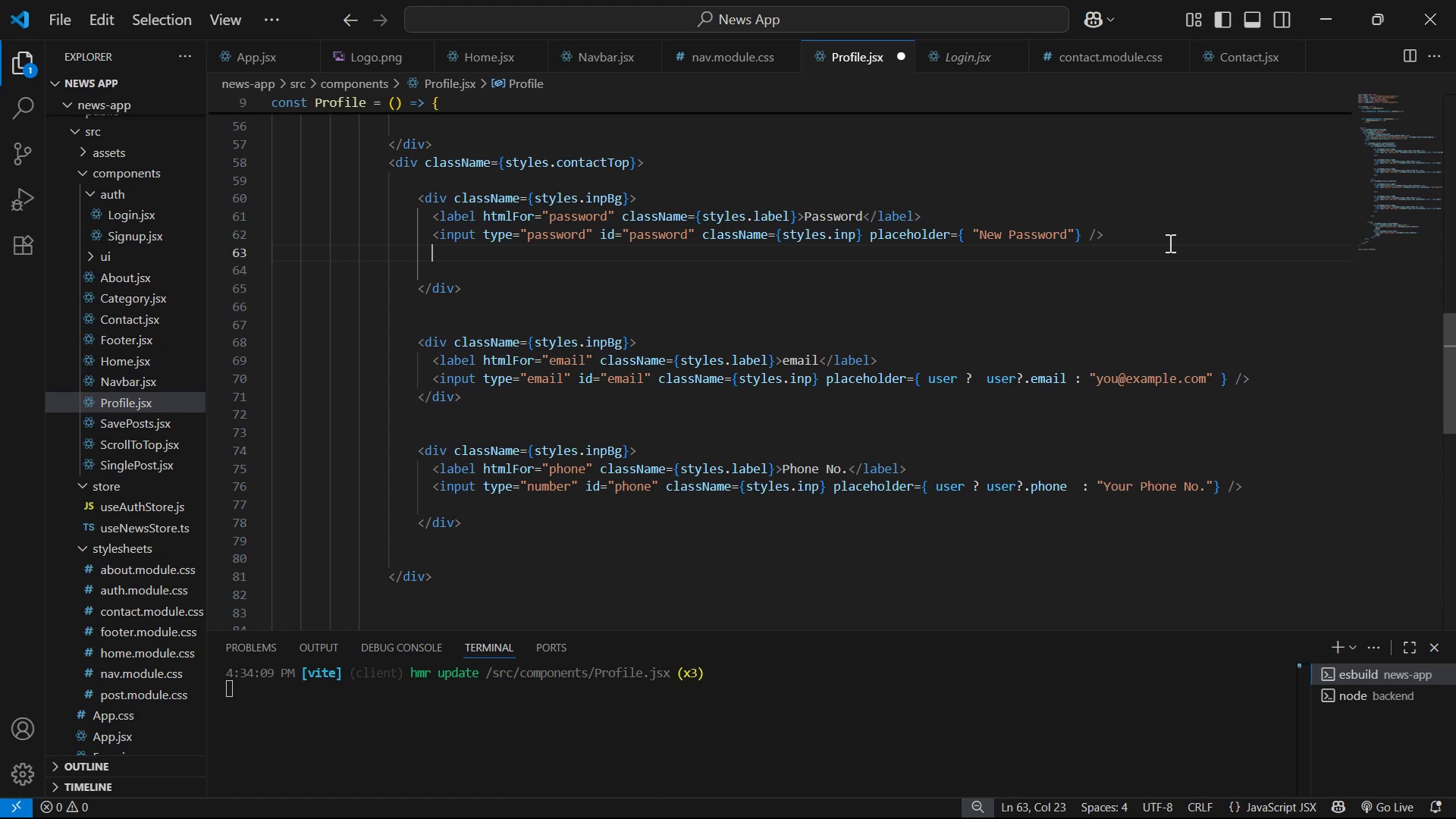 
key(Control+V)
 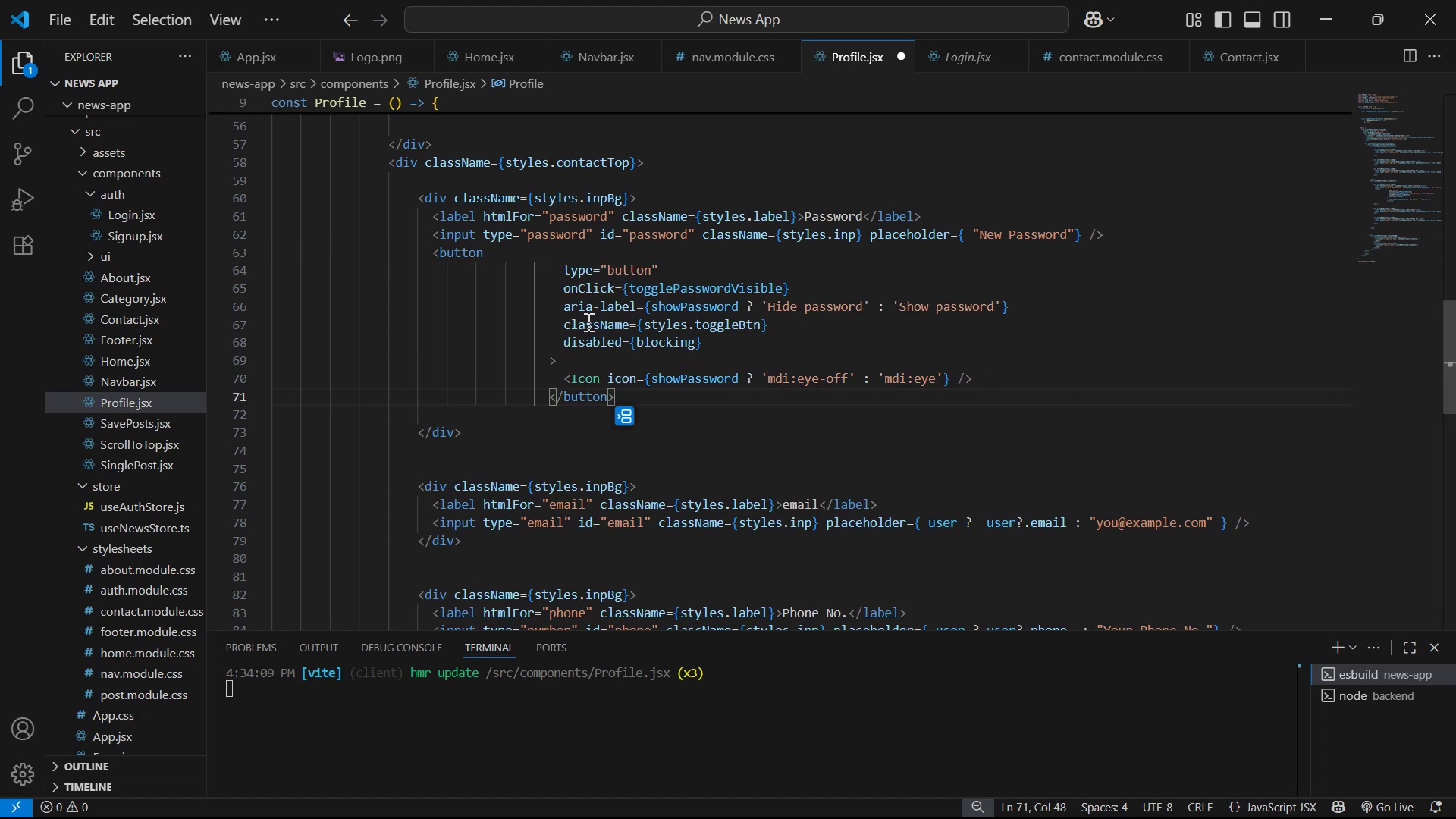 
wait(5.17)
 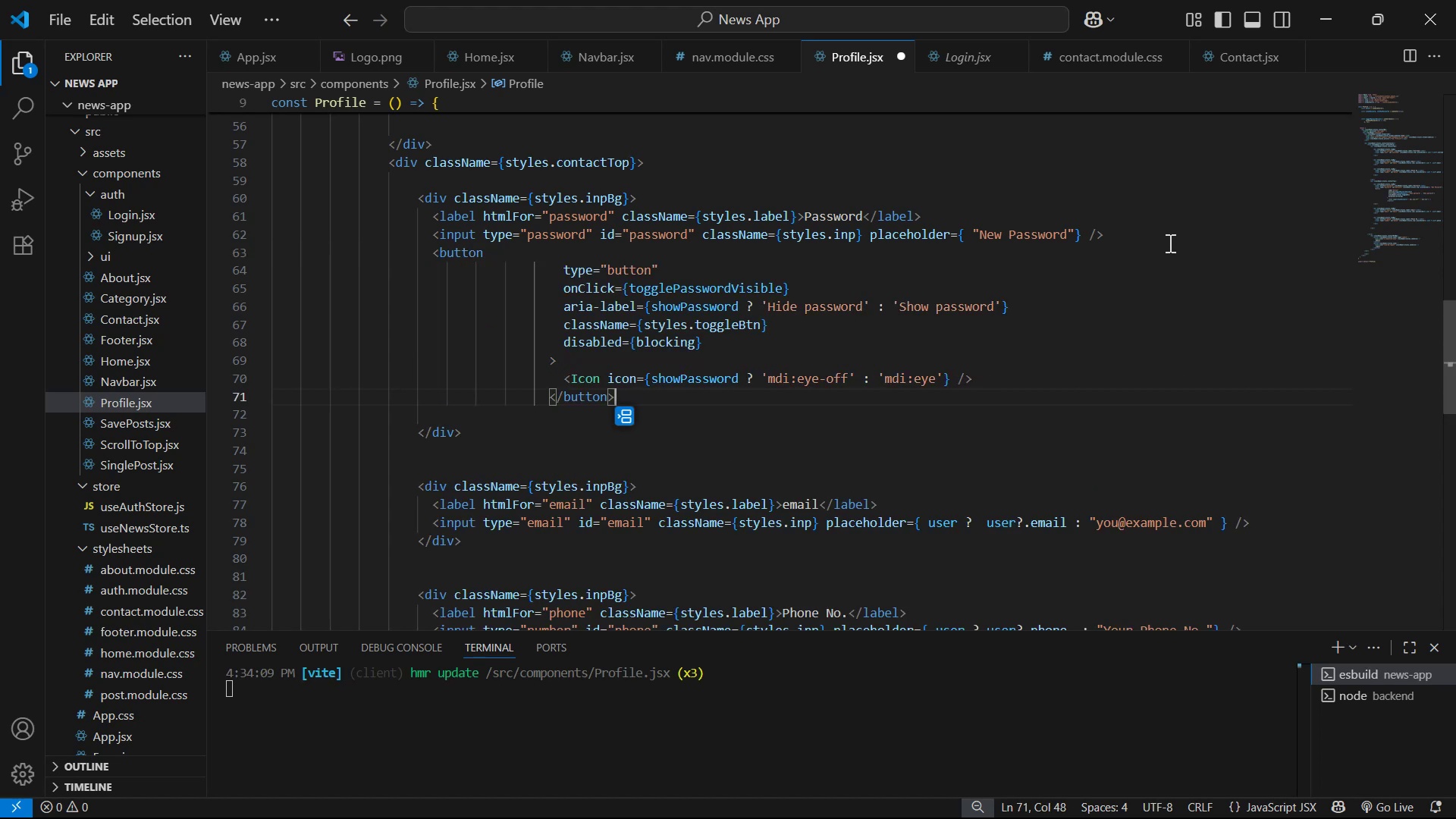 
hold_key(key=AltLeft, duration=1.06)
hold_key(key=ShiftLeft, duration=0.88)
left_click([528, 393])
 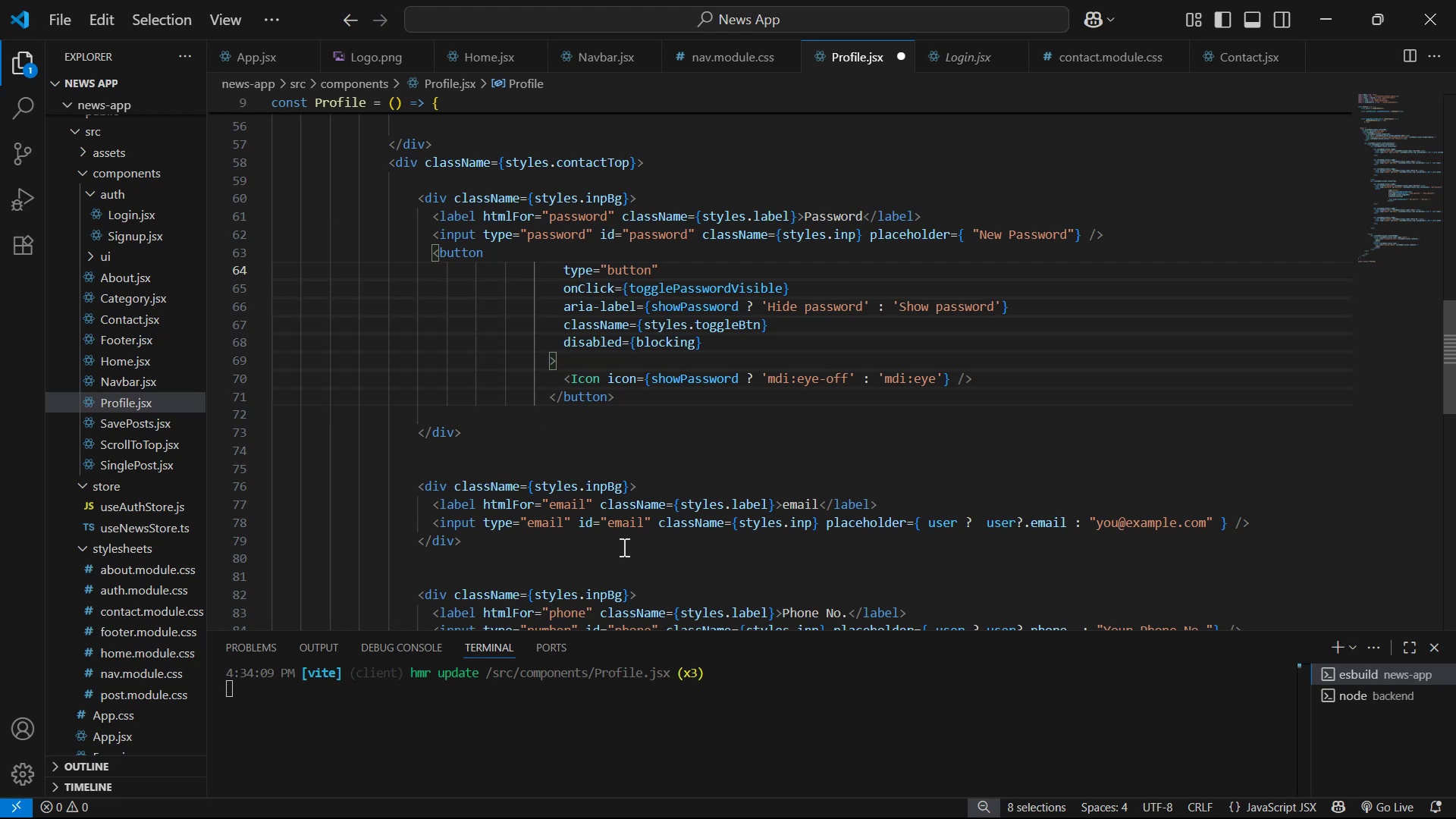 
hold_key(key=Backspace, duration=0.62)
 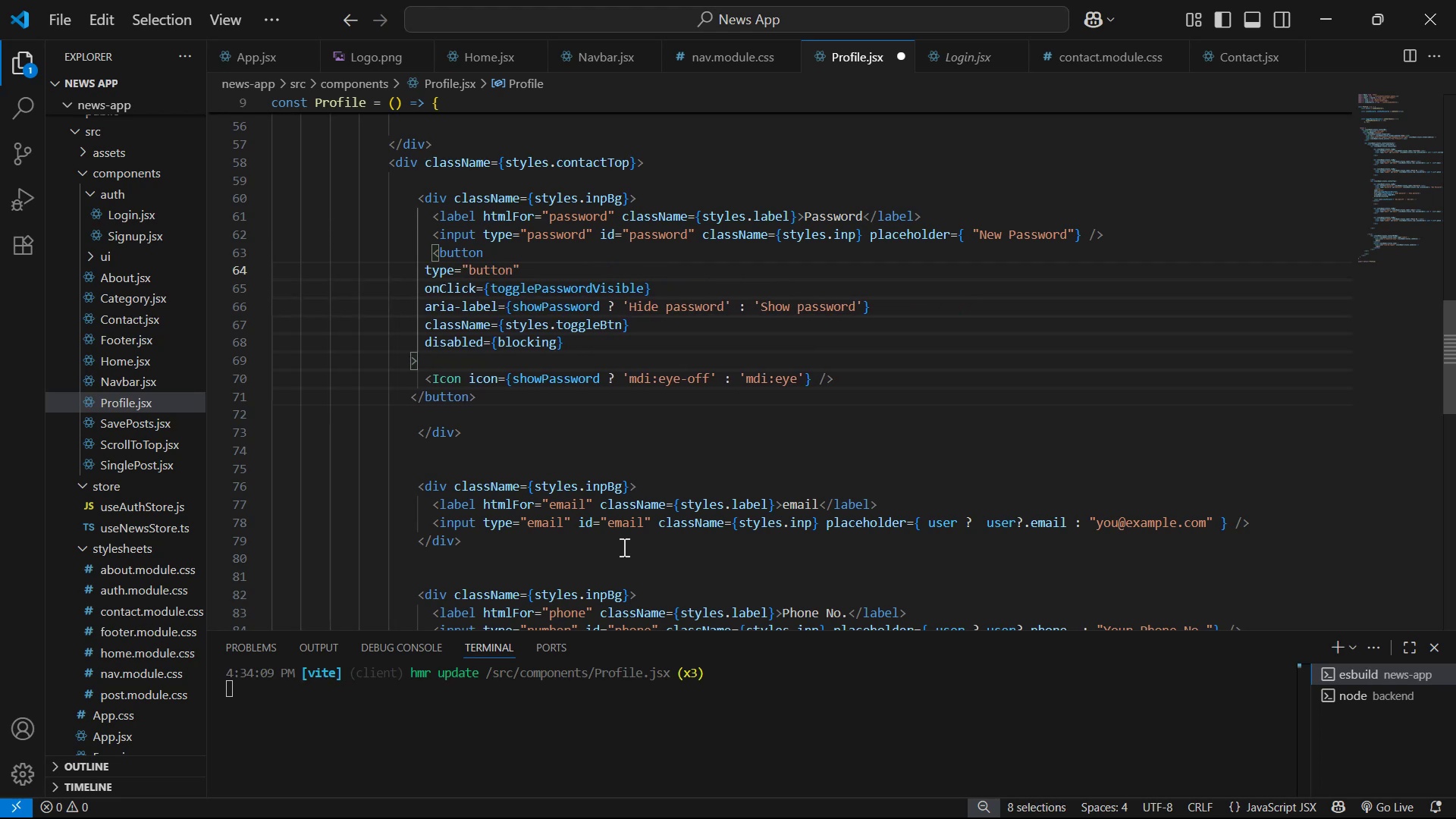 
key(Control+Z)
 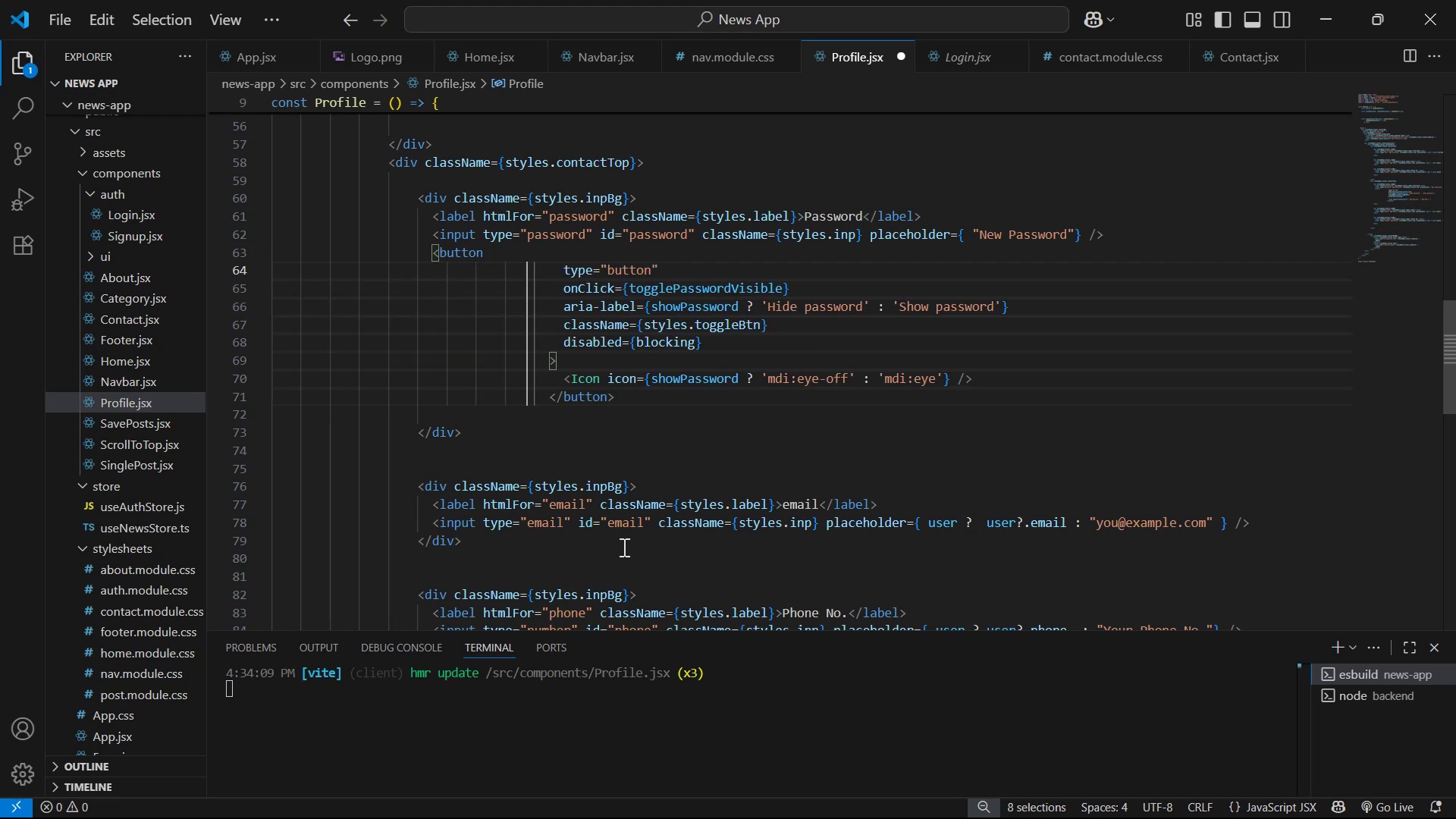 
key(Backspace)
 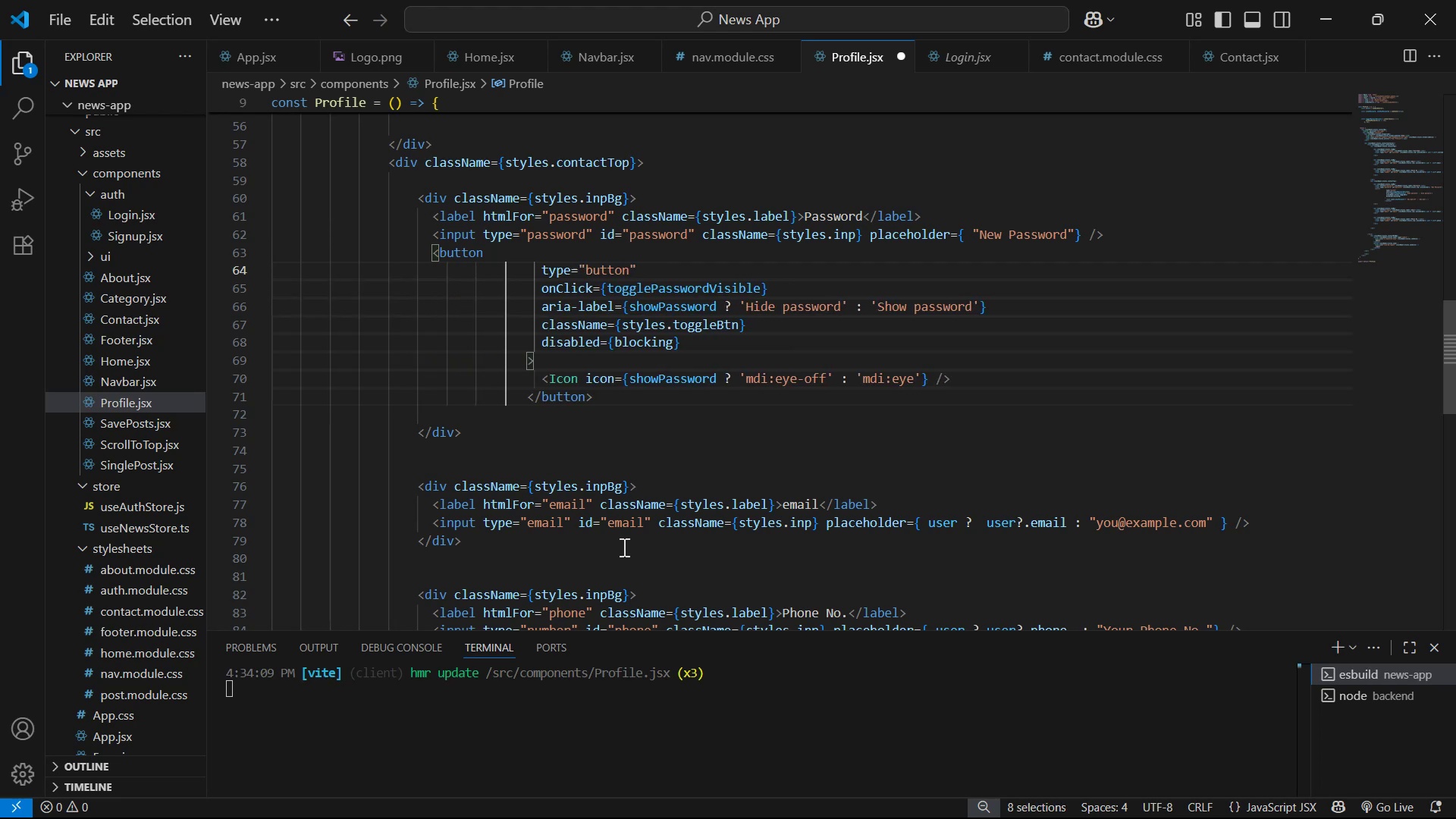 
key(Backspace)
 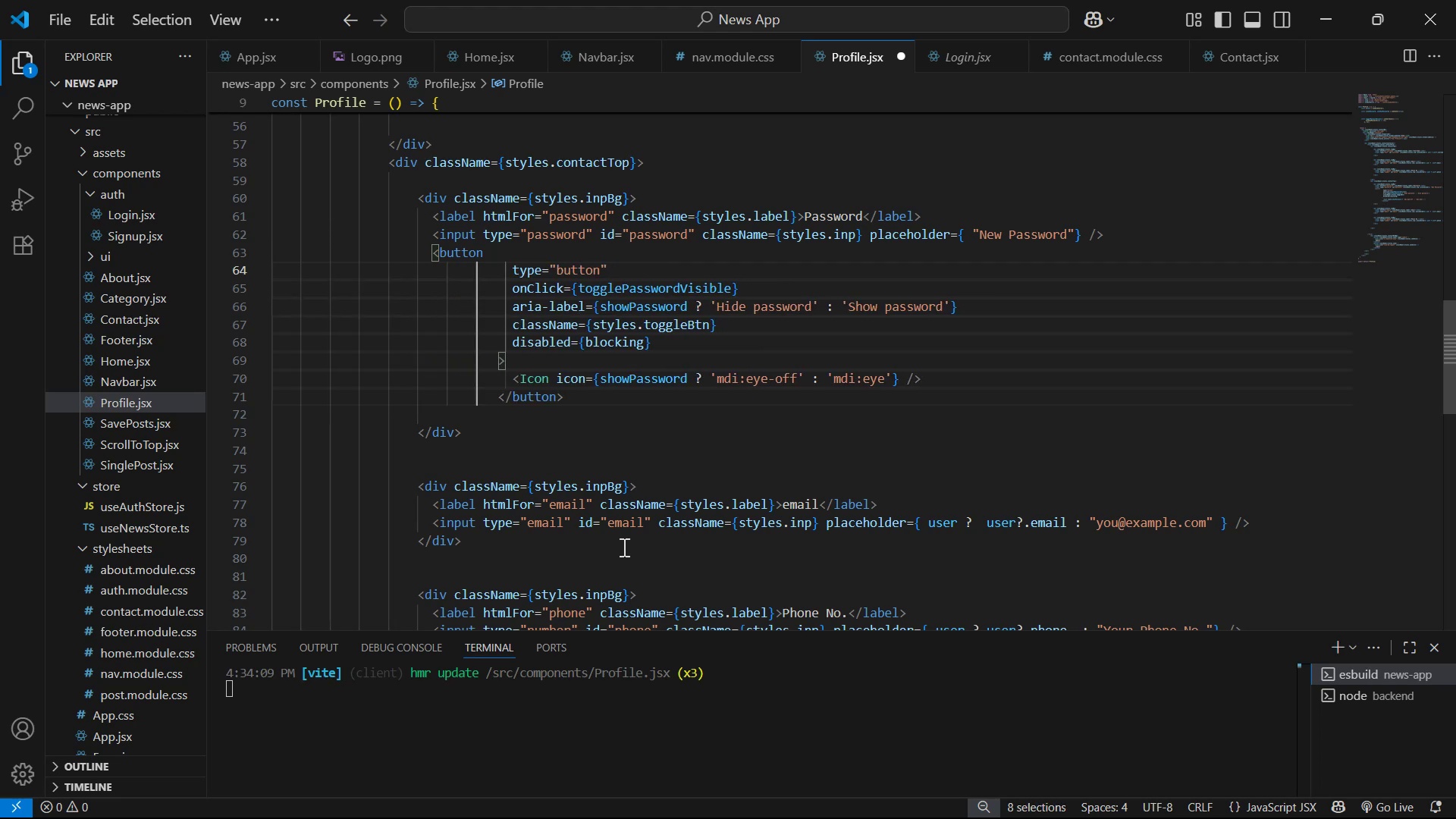 
key(Backspace)
 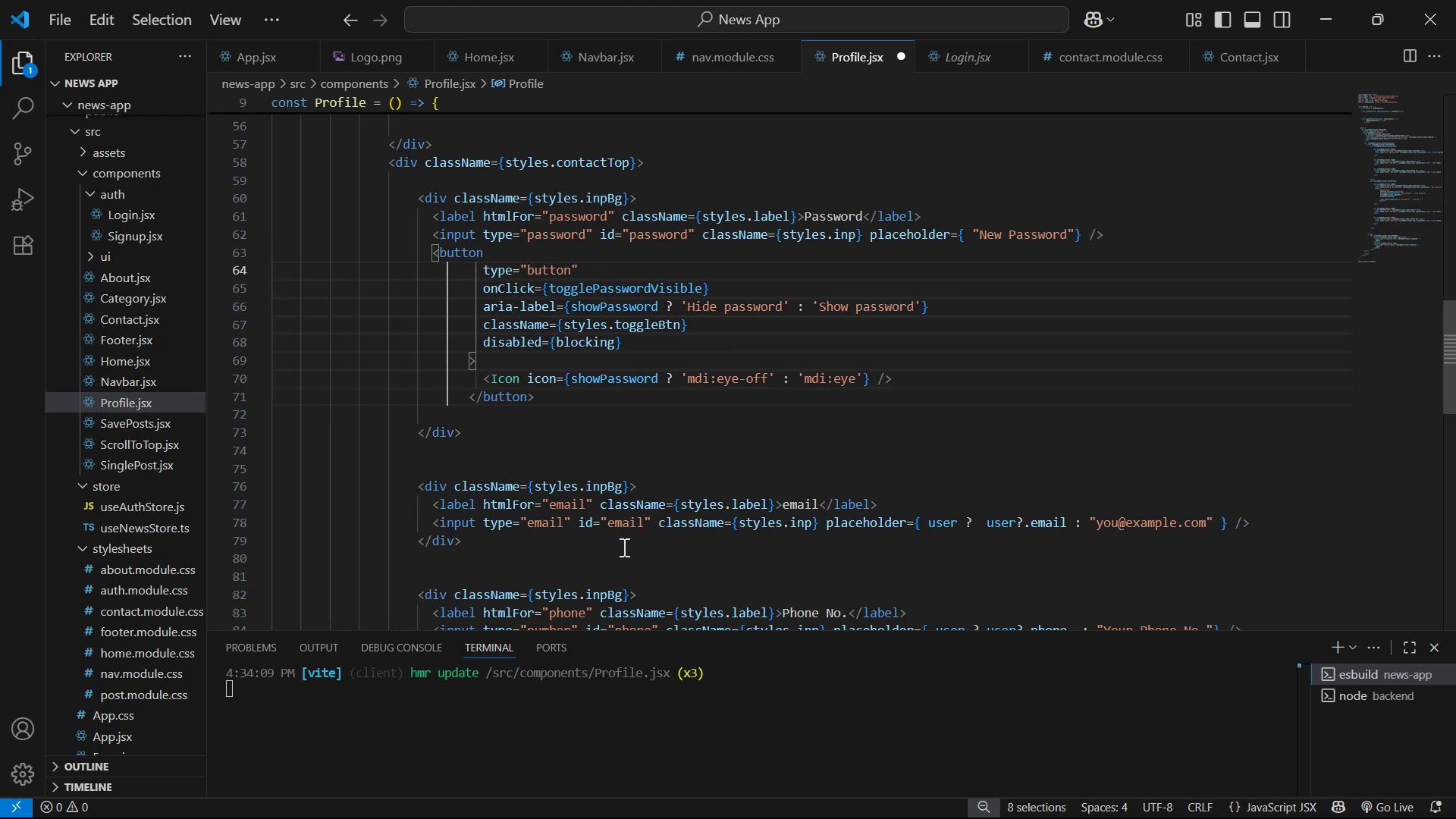 
key(Backspace)
 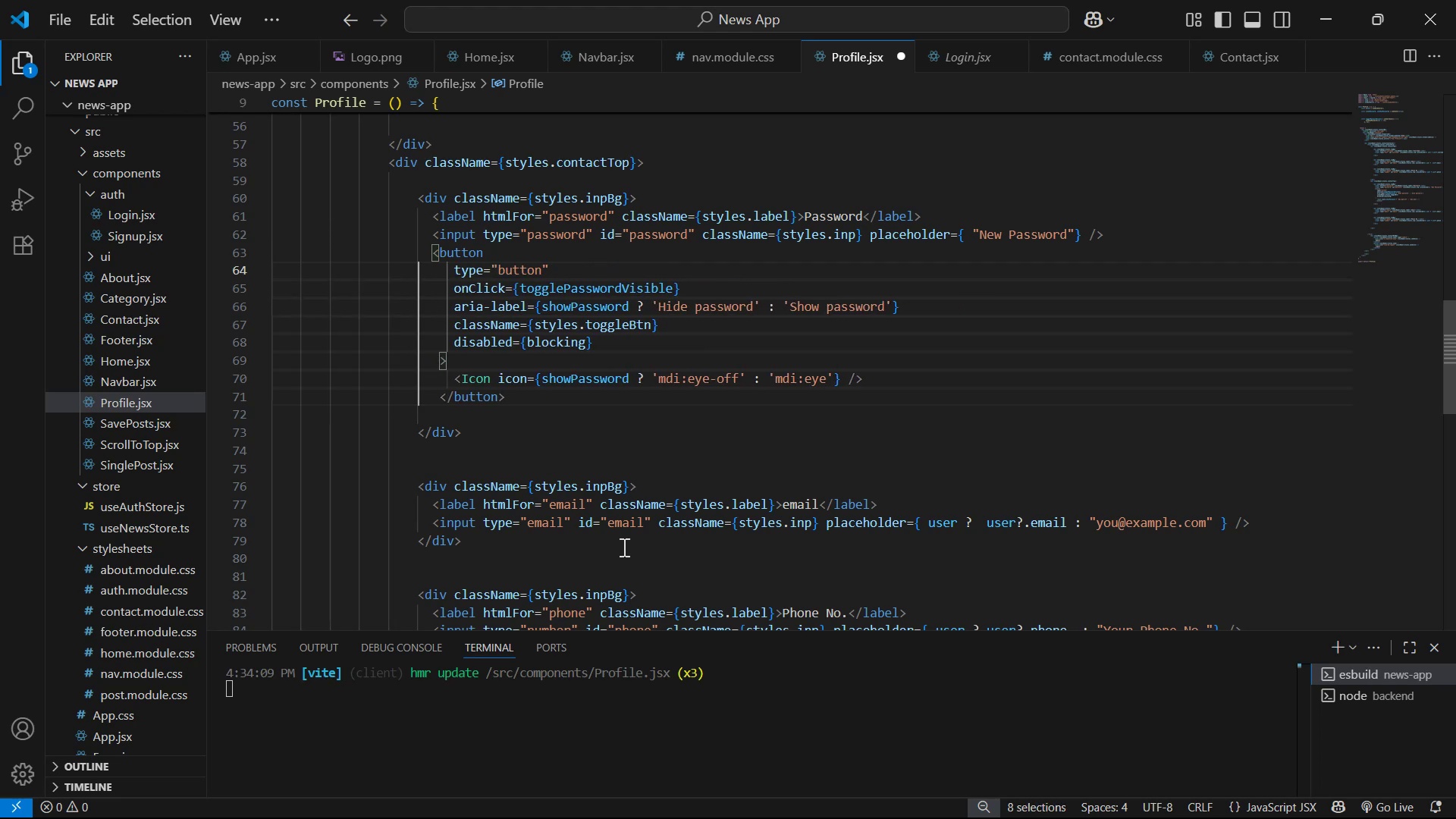 
key(Backspace)
 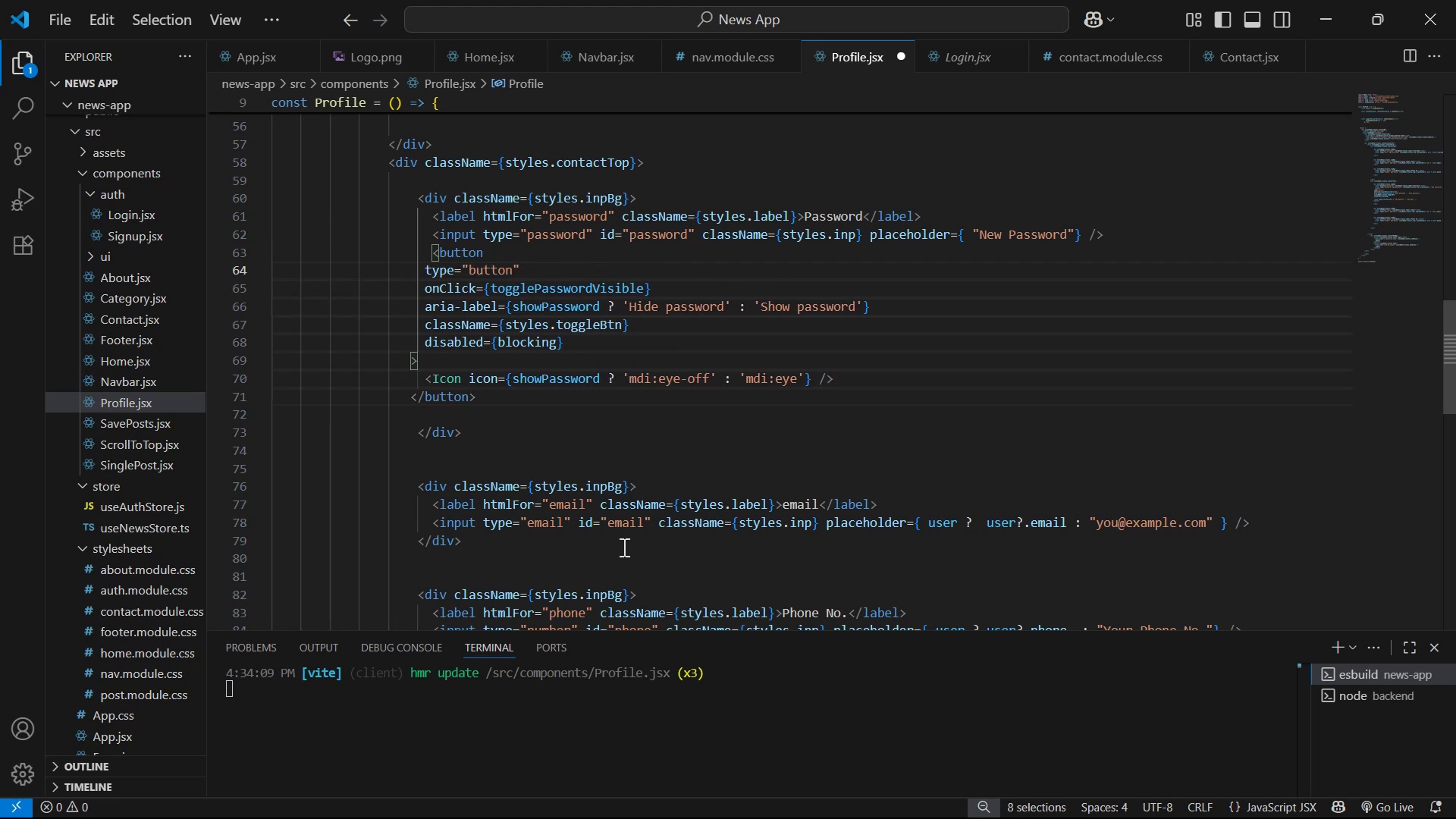 
key(Tab)
 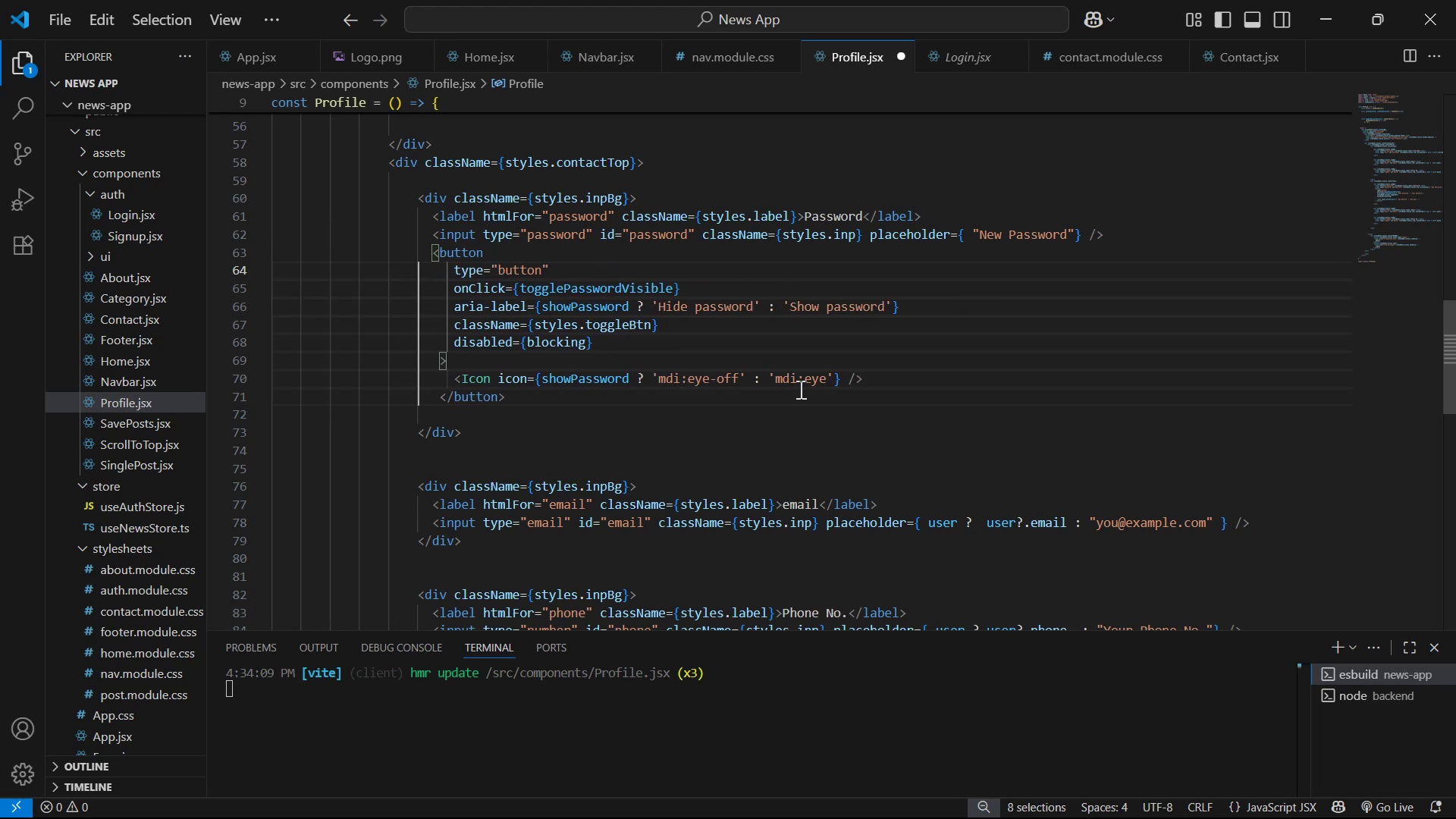 
left_click([899, 298])
 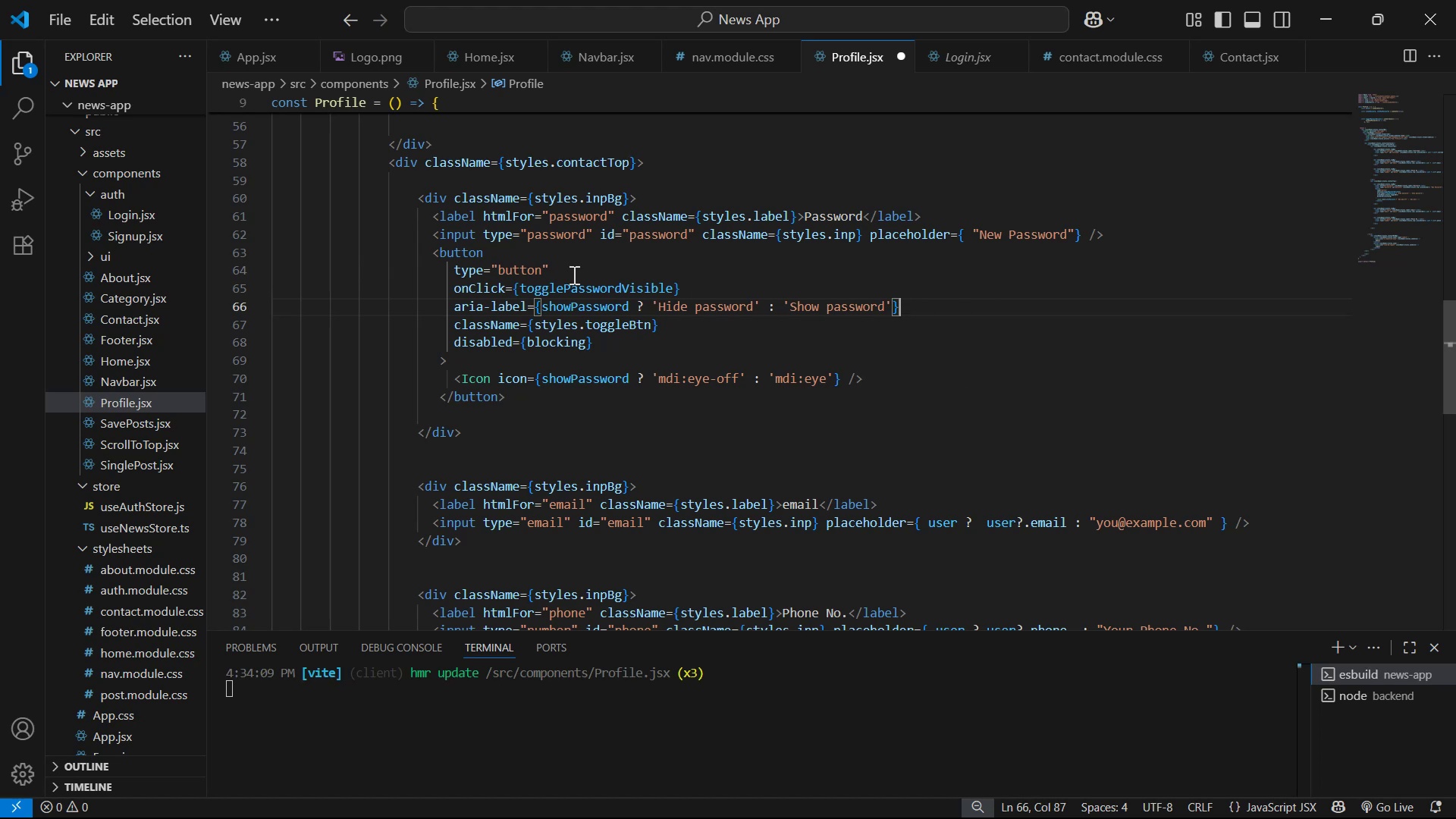 
left_click([595, 311])
 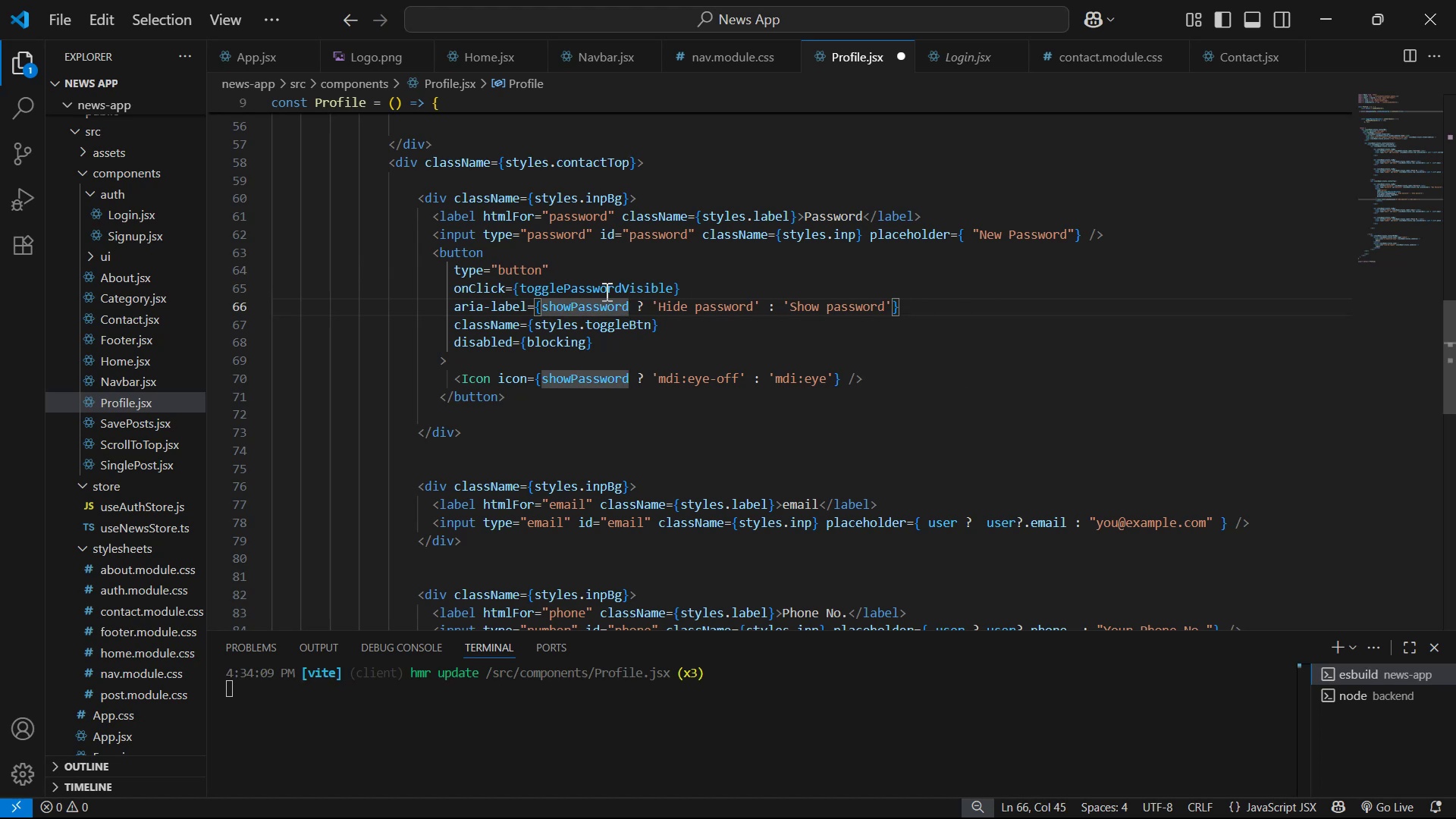 
left_click([605, 291])
 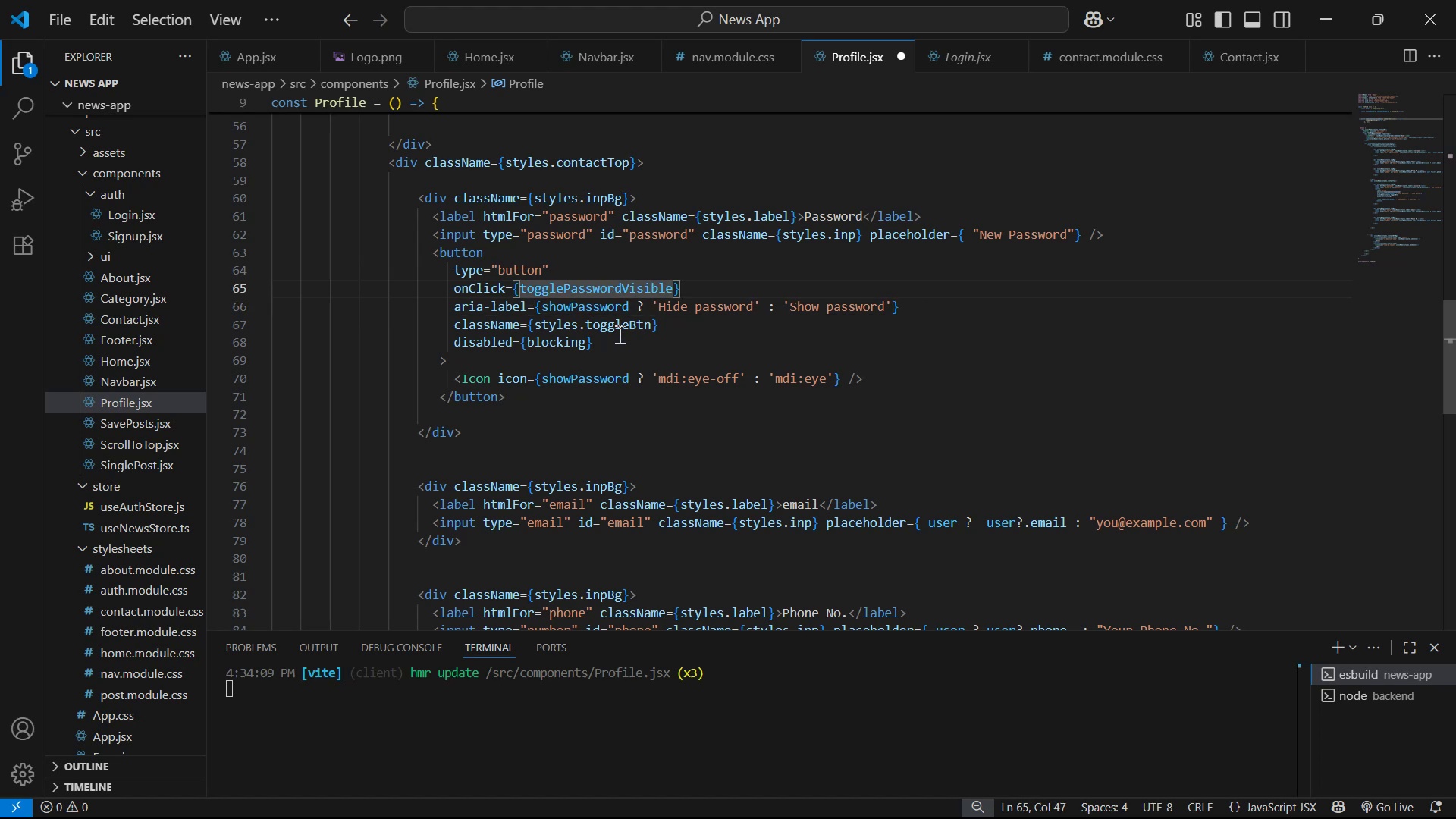 
left_click([618, 321])
 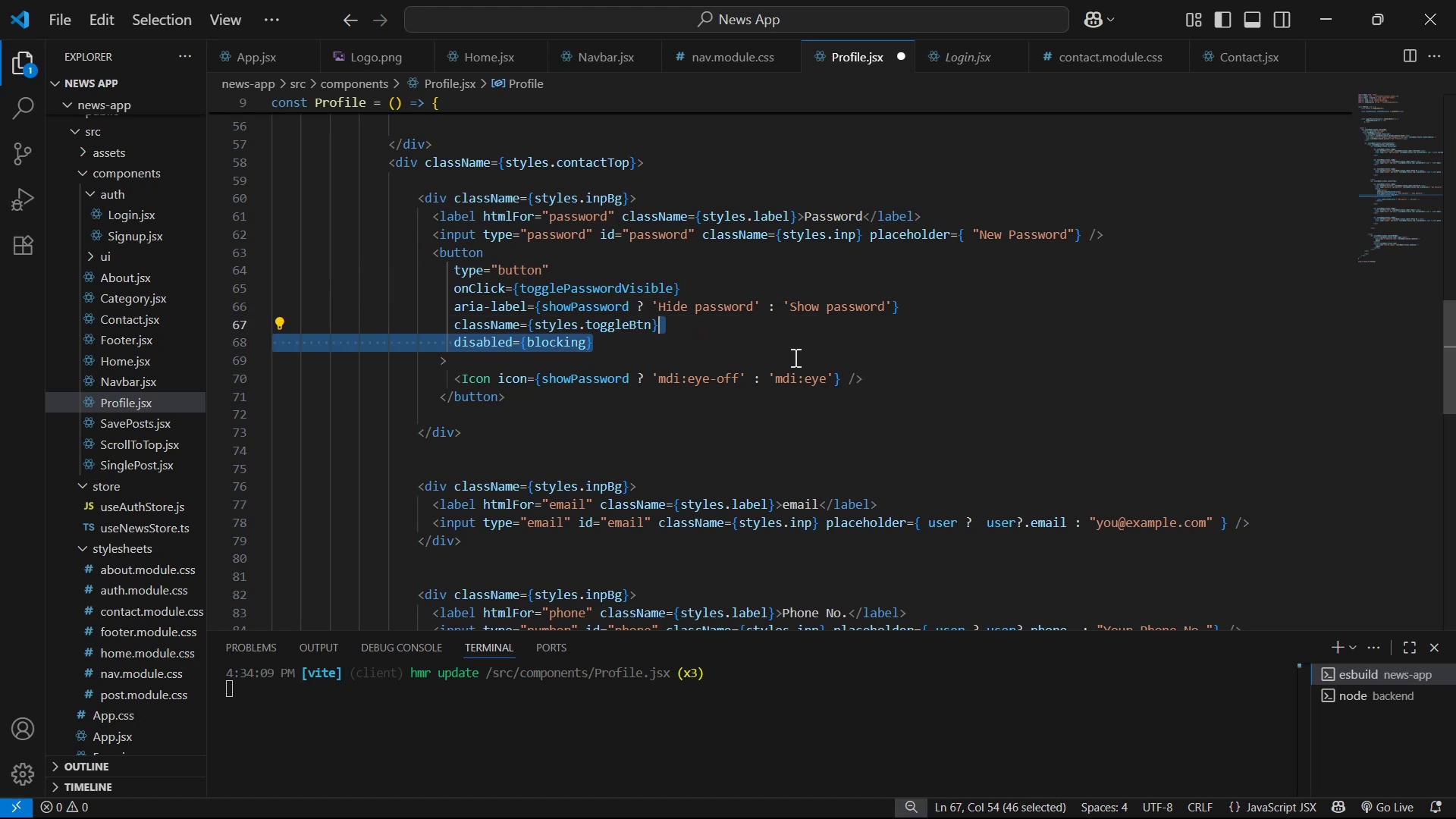 
wait(5.42)
 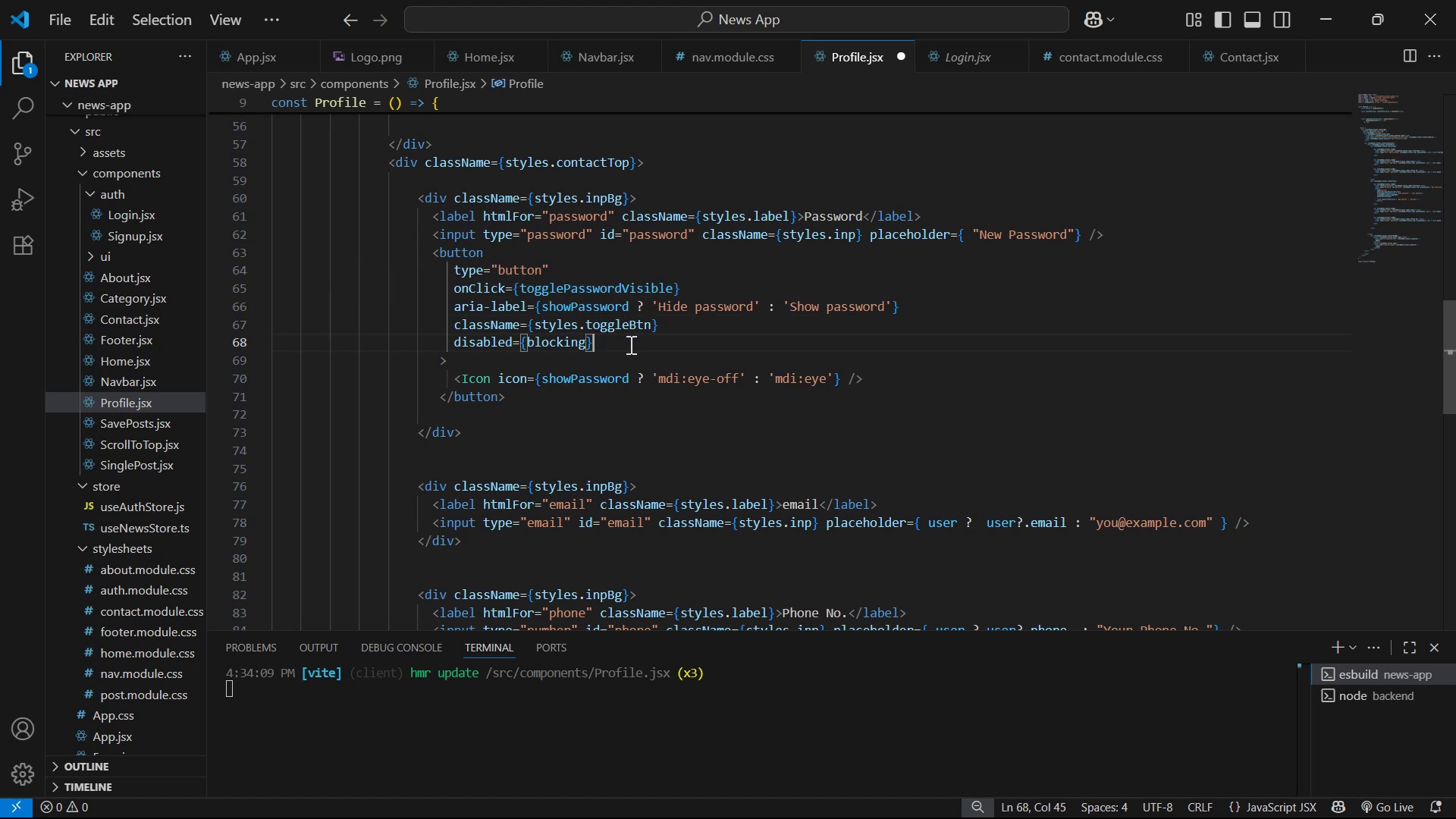 
key(Backspace)
 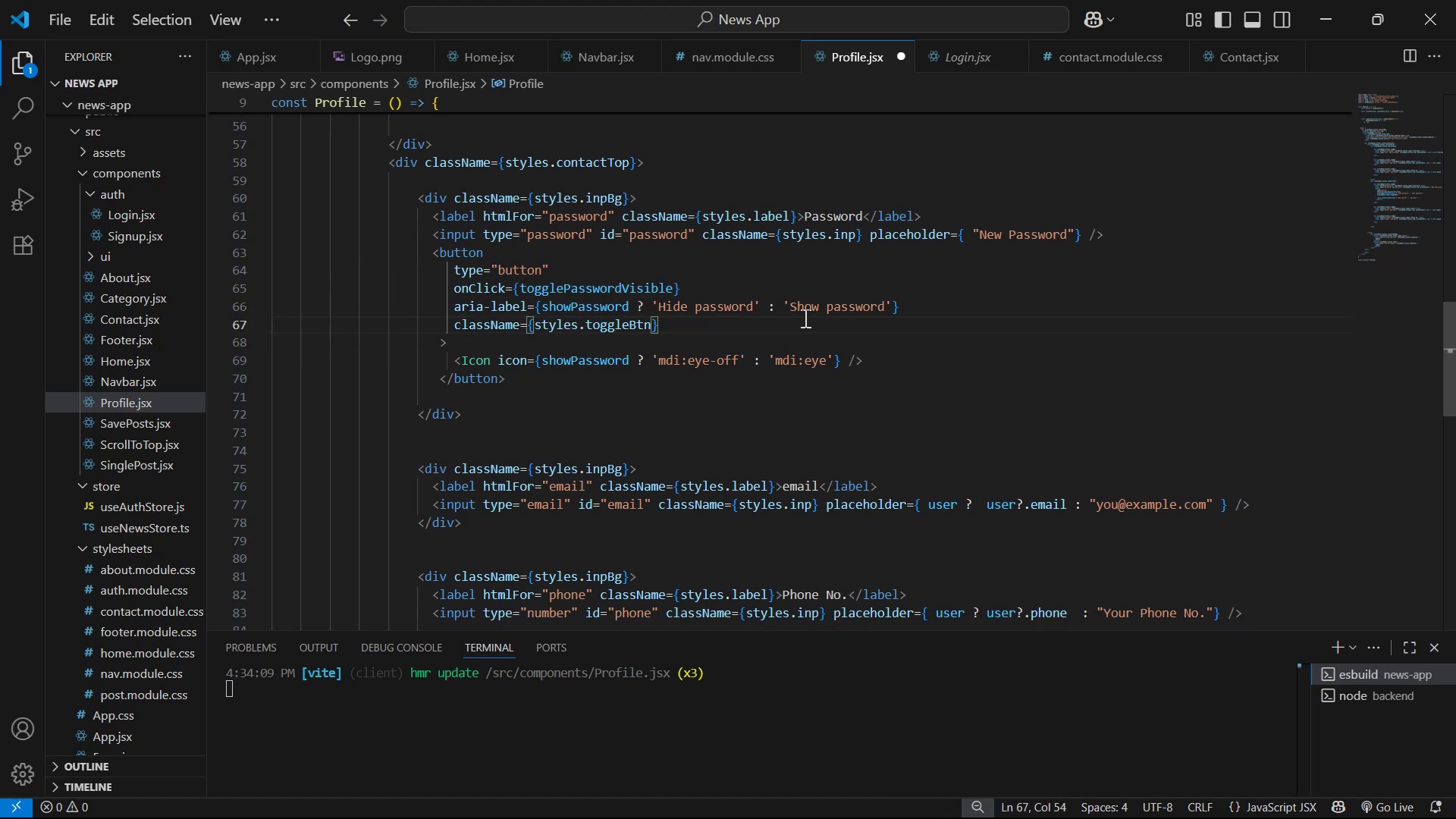 
key(Control+ControlLeft)
 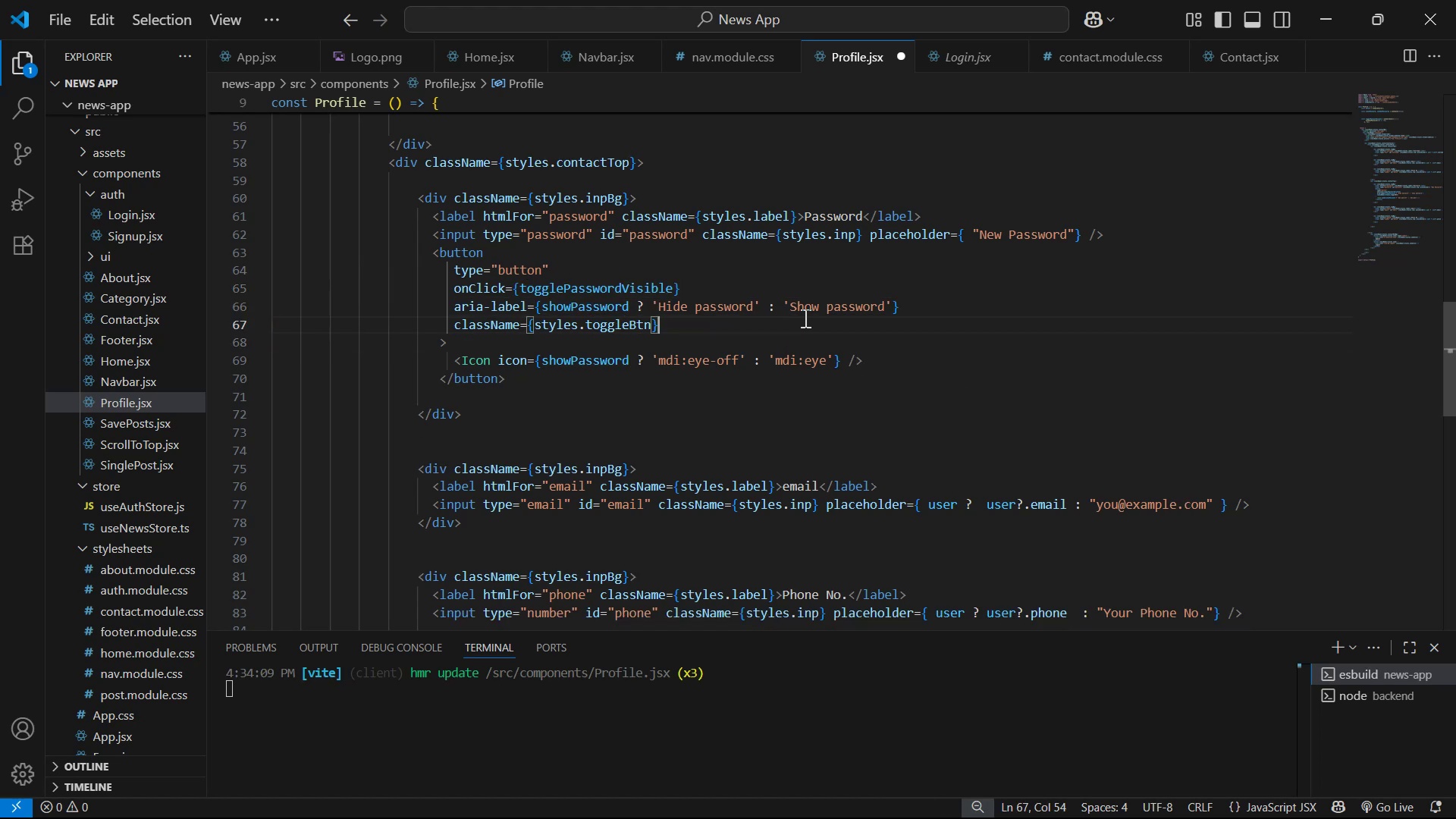 
key(Control+S)
 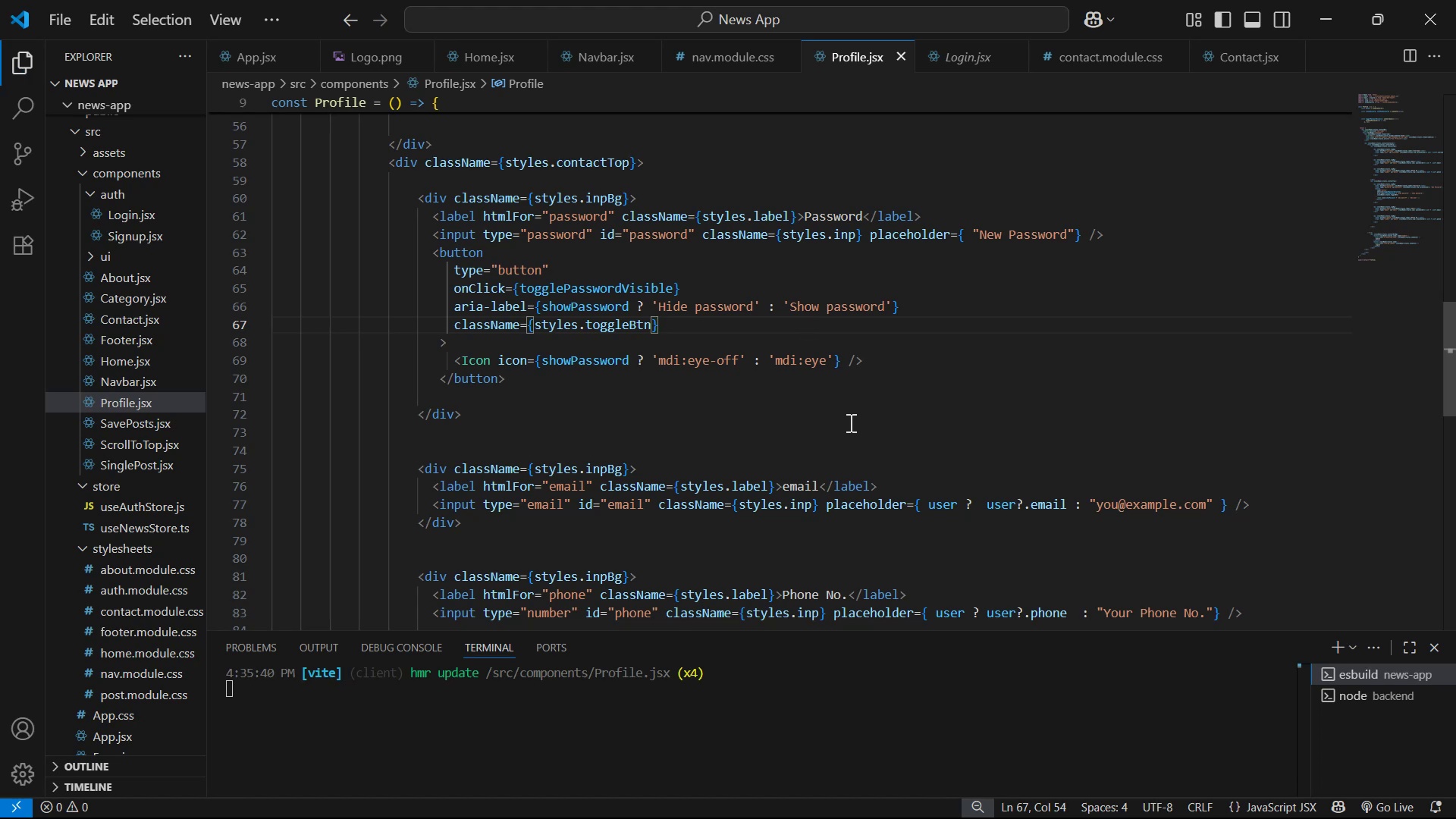 
wait(5.35)
 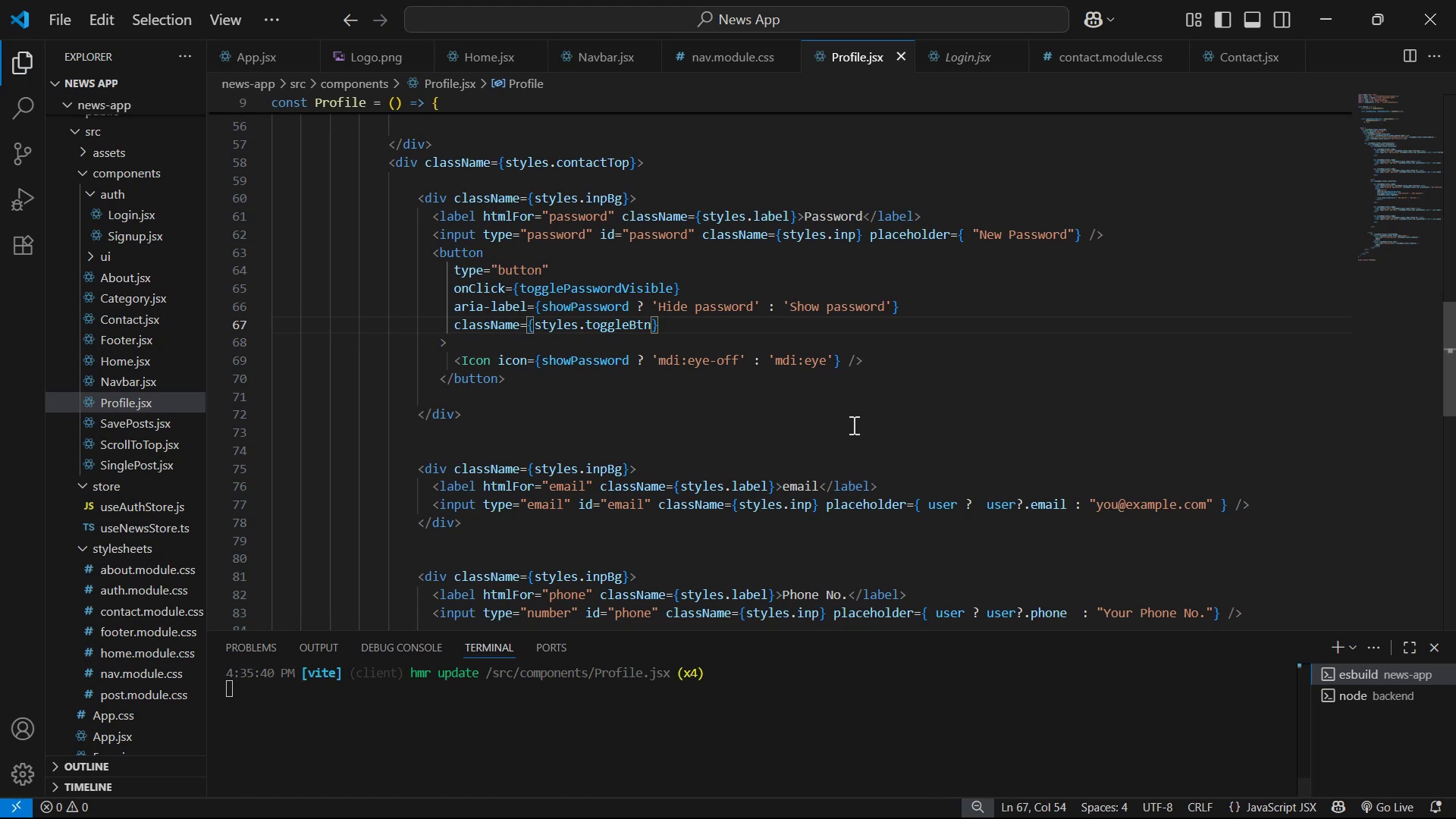 
key(Alt+AltLeft)
 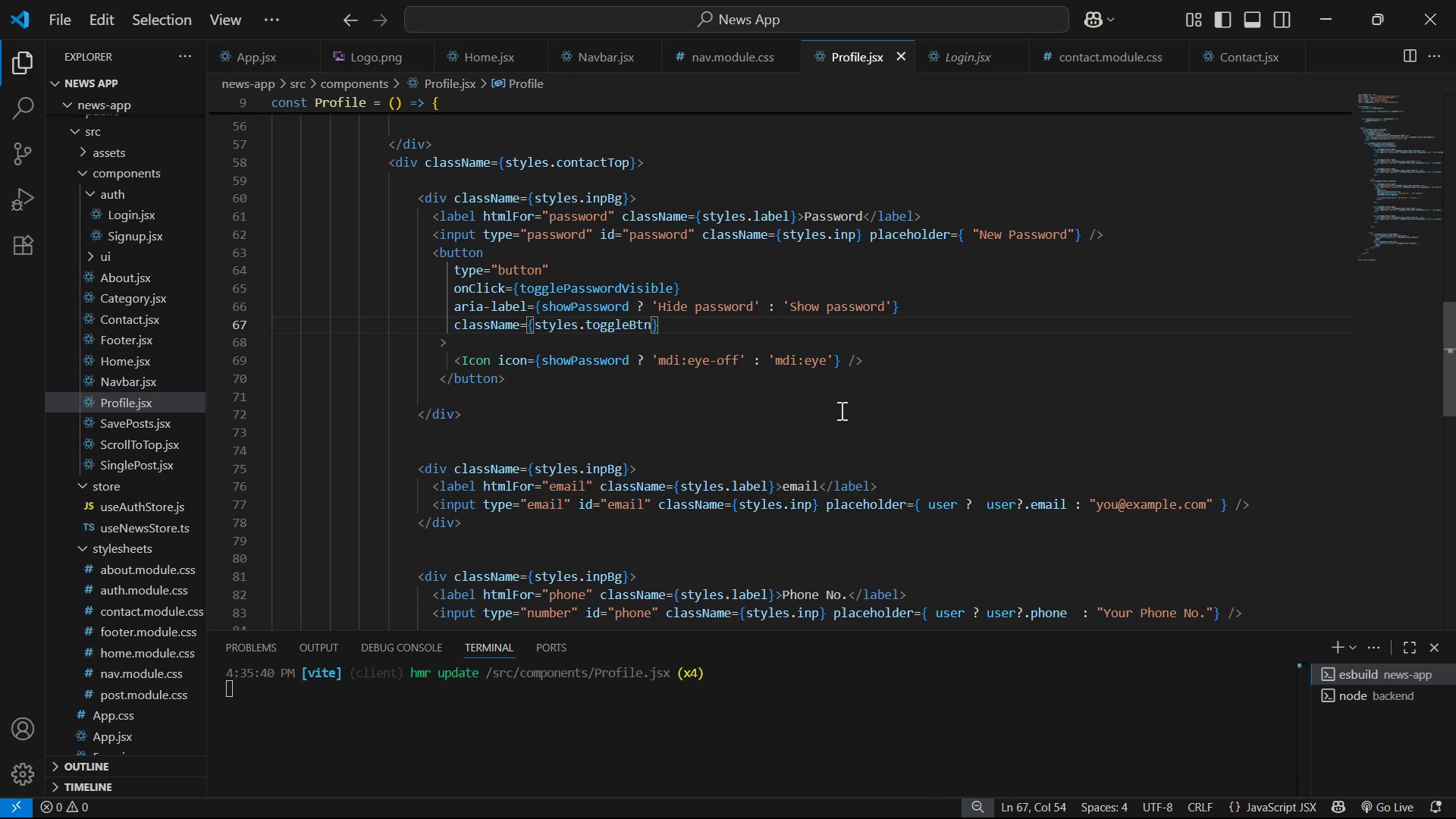 
key(Alt+Tab)
 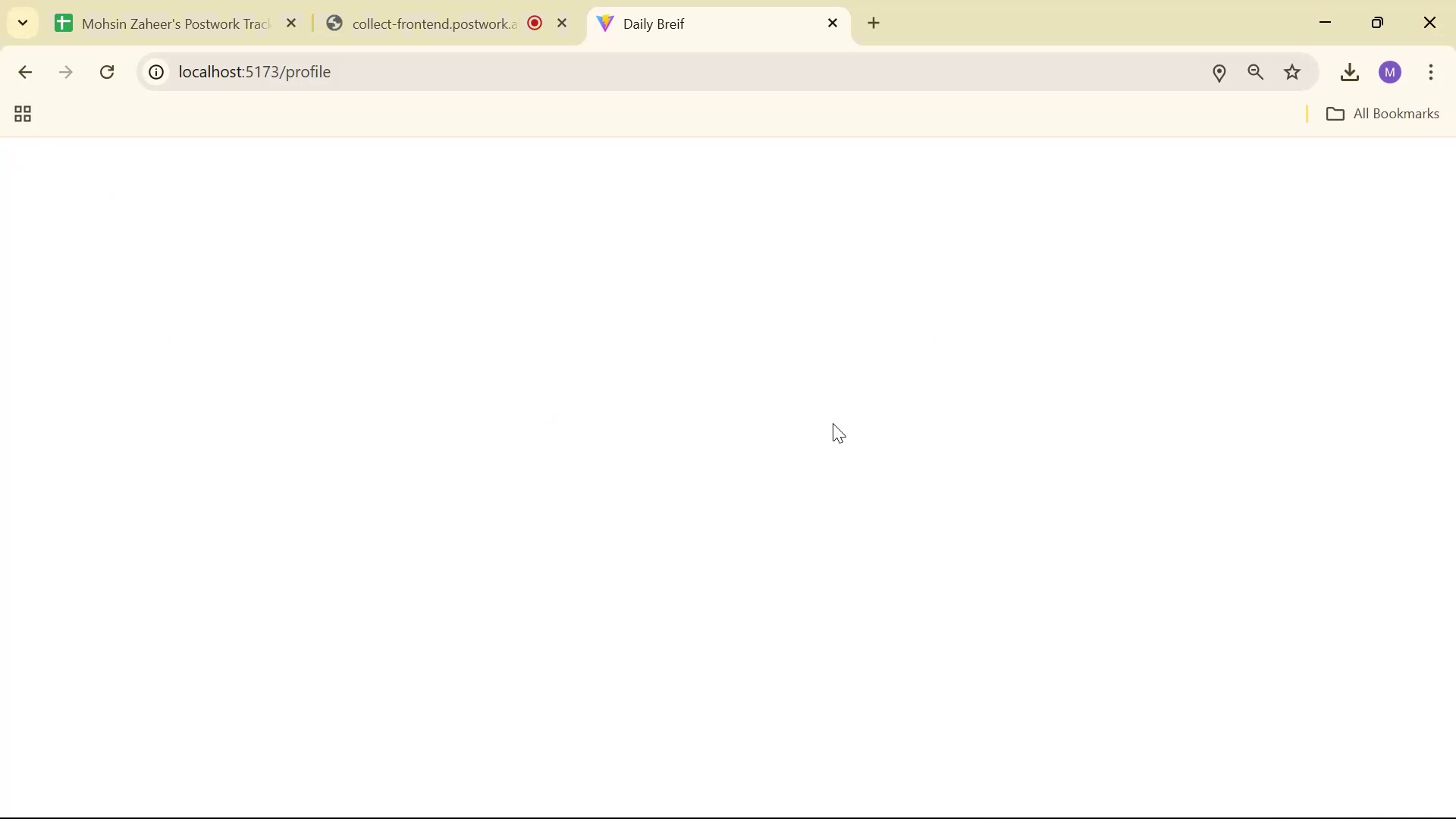 
key(Alt+AltLeft)
 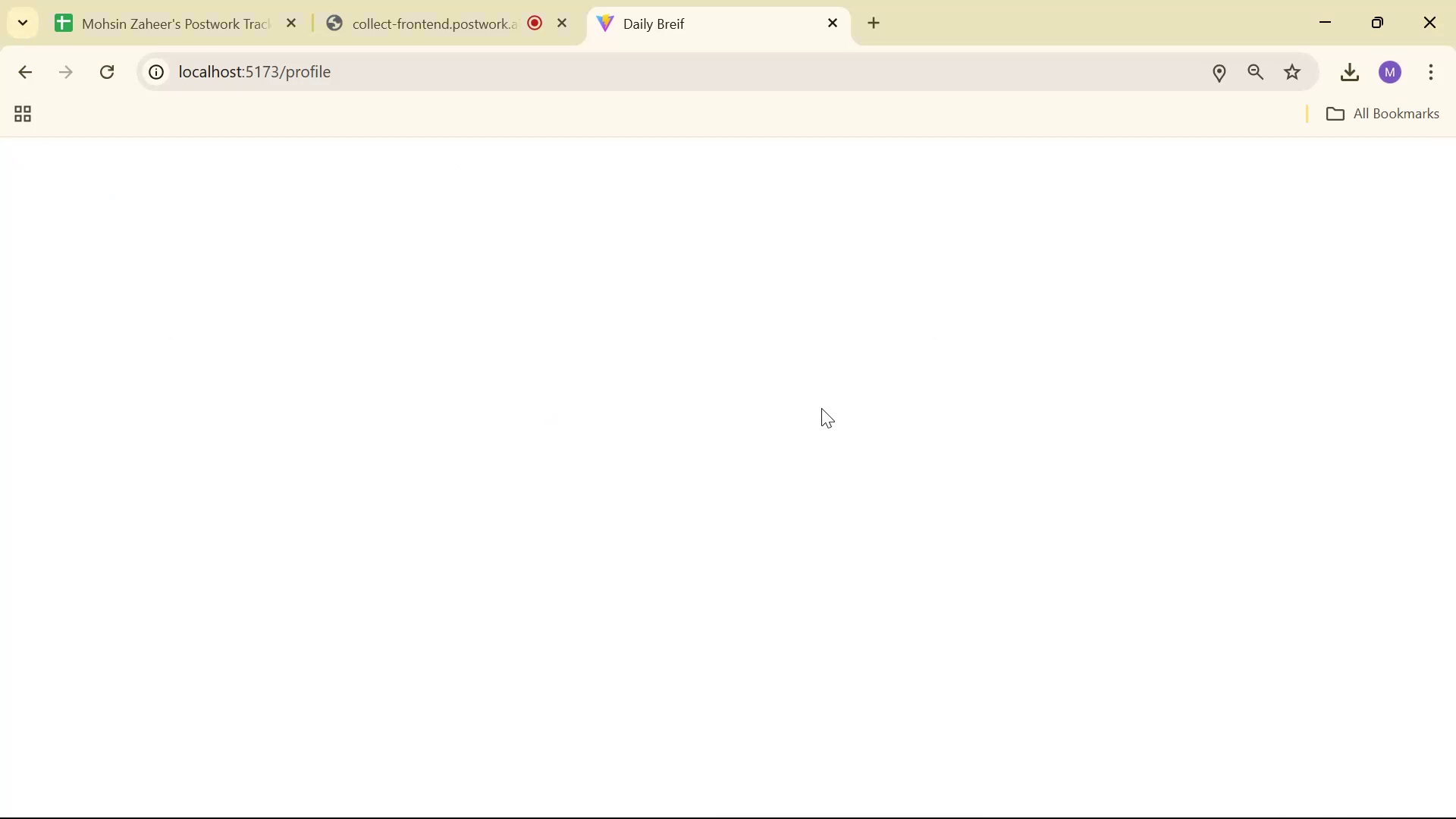 
key(Alt+Tab)
 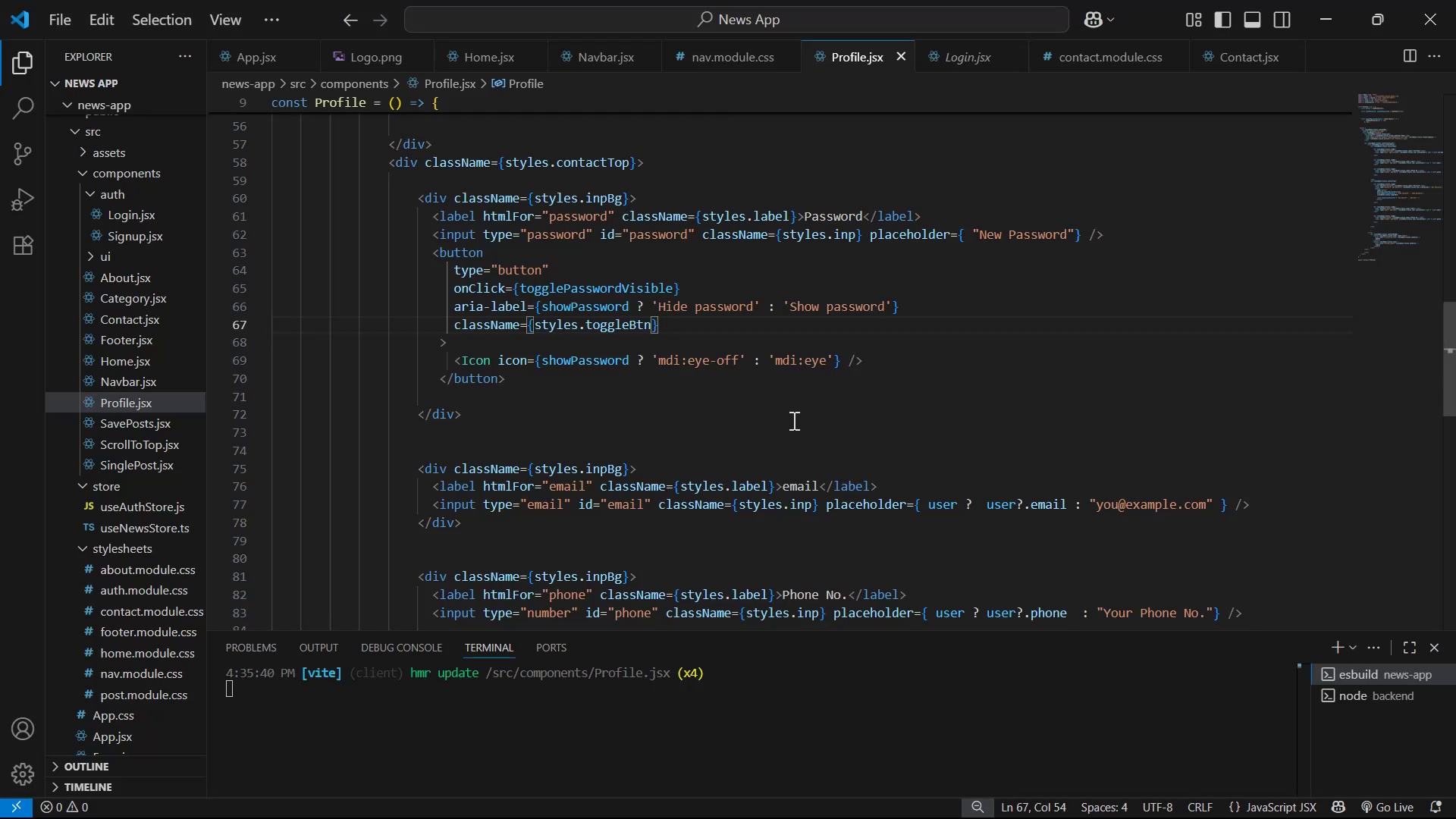 
left_click([605, 359])
 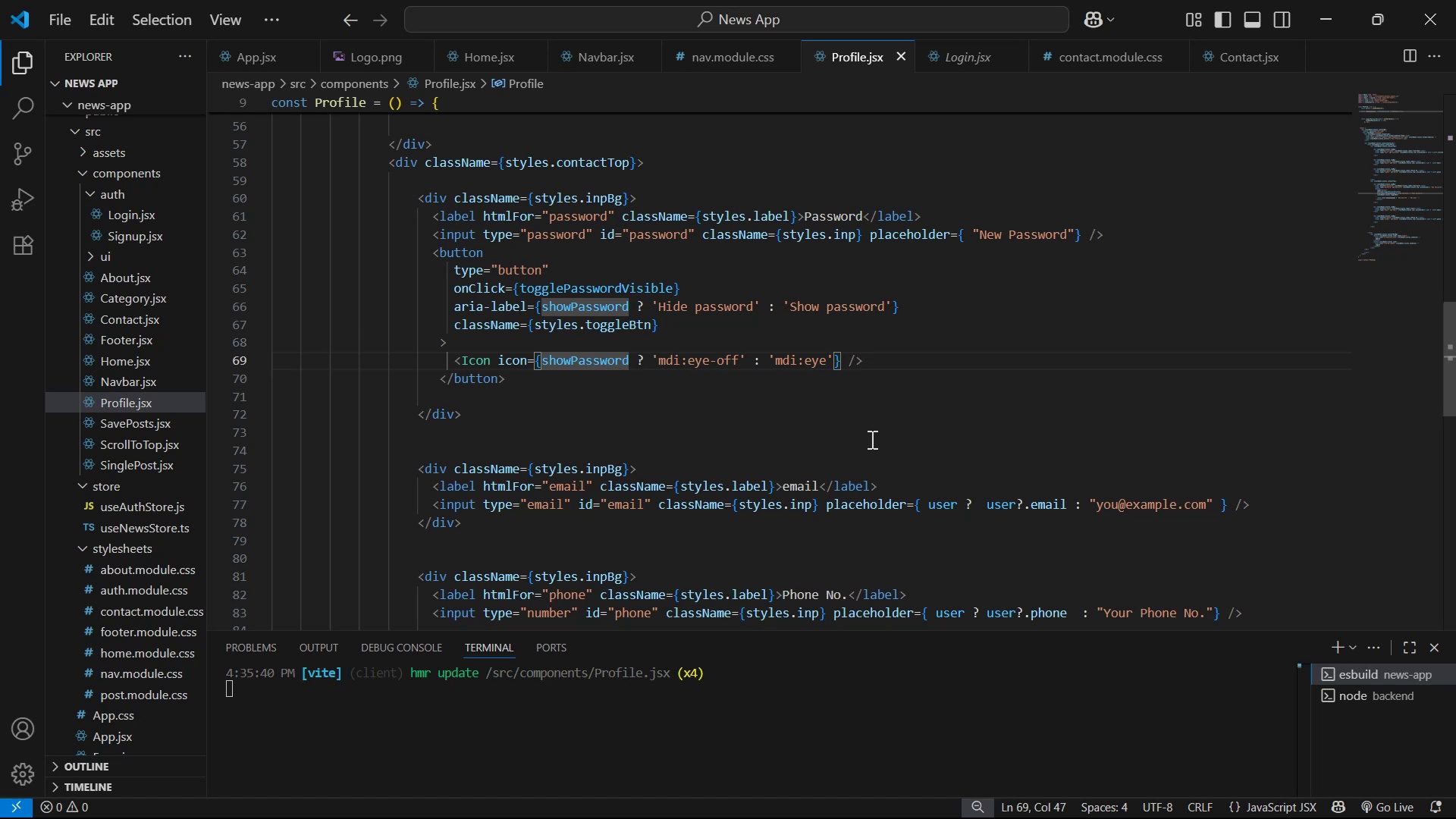 
scroll: coordinate [674, 284], scroll_direction: up, amount: 16.0
 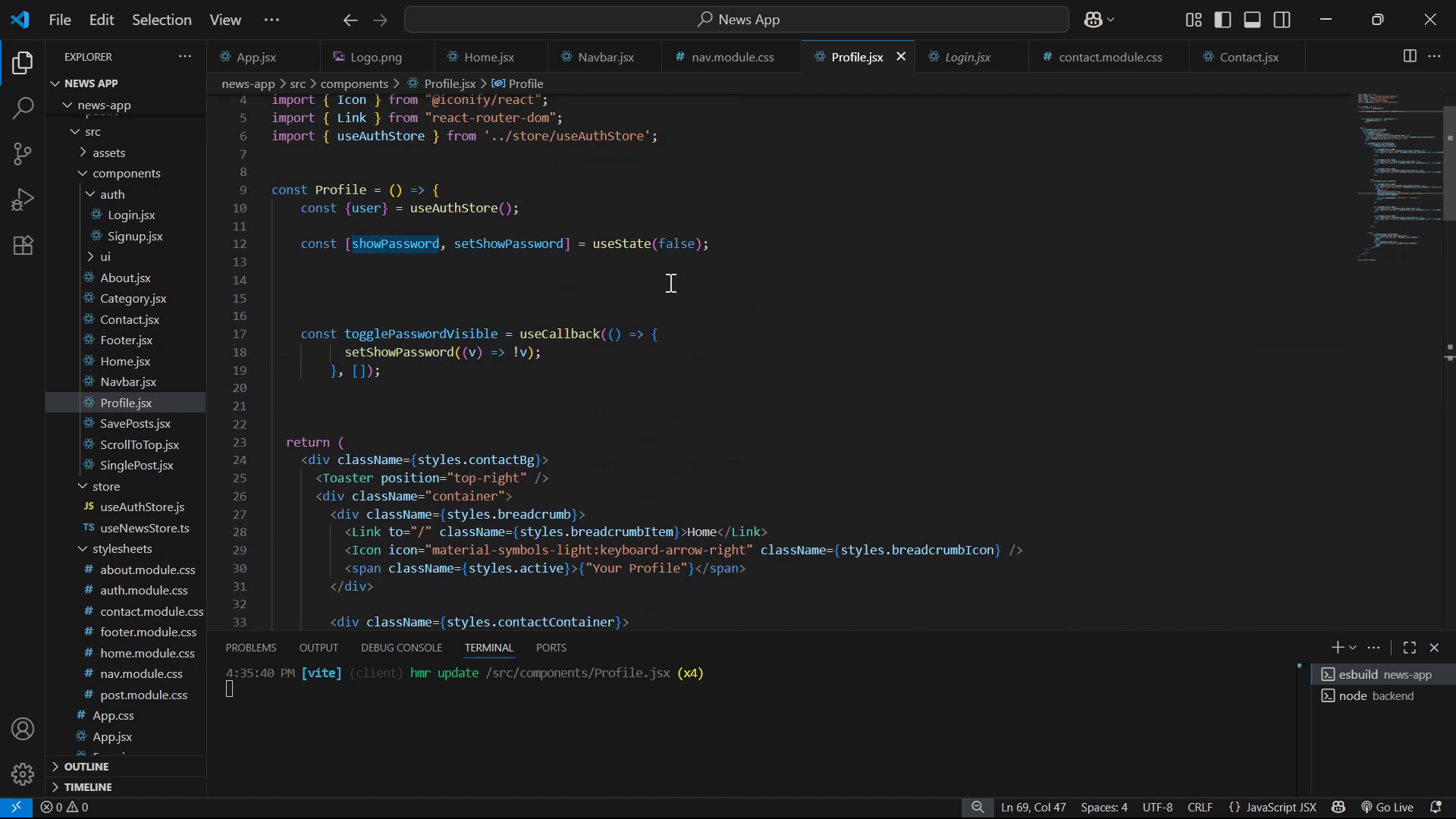 
scroll: coordinate [659, 279], scroll_direction: down, amount: 14.0
 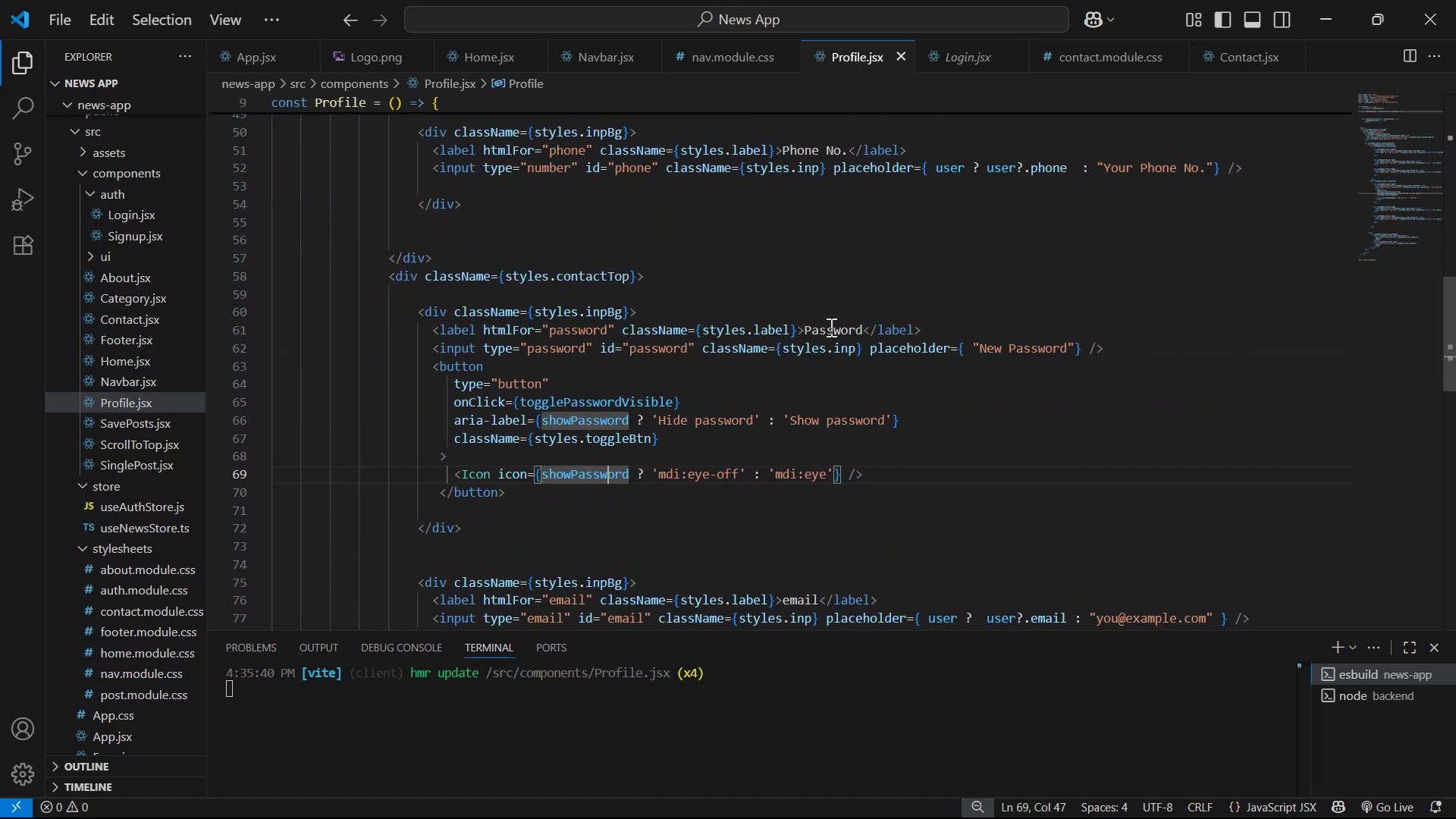 
wait(5.22)
 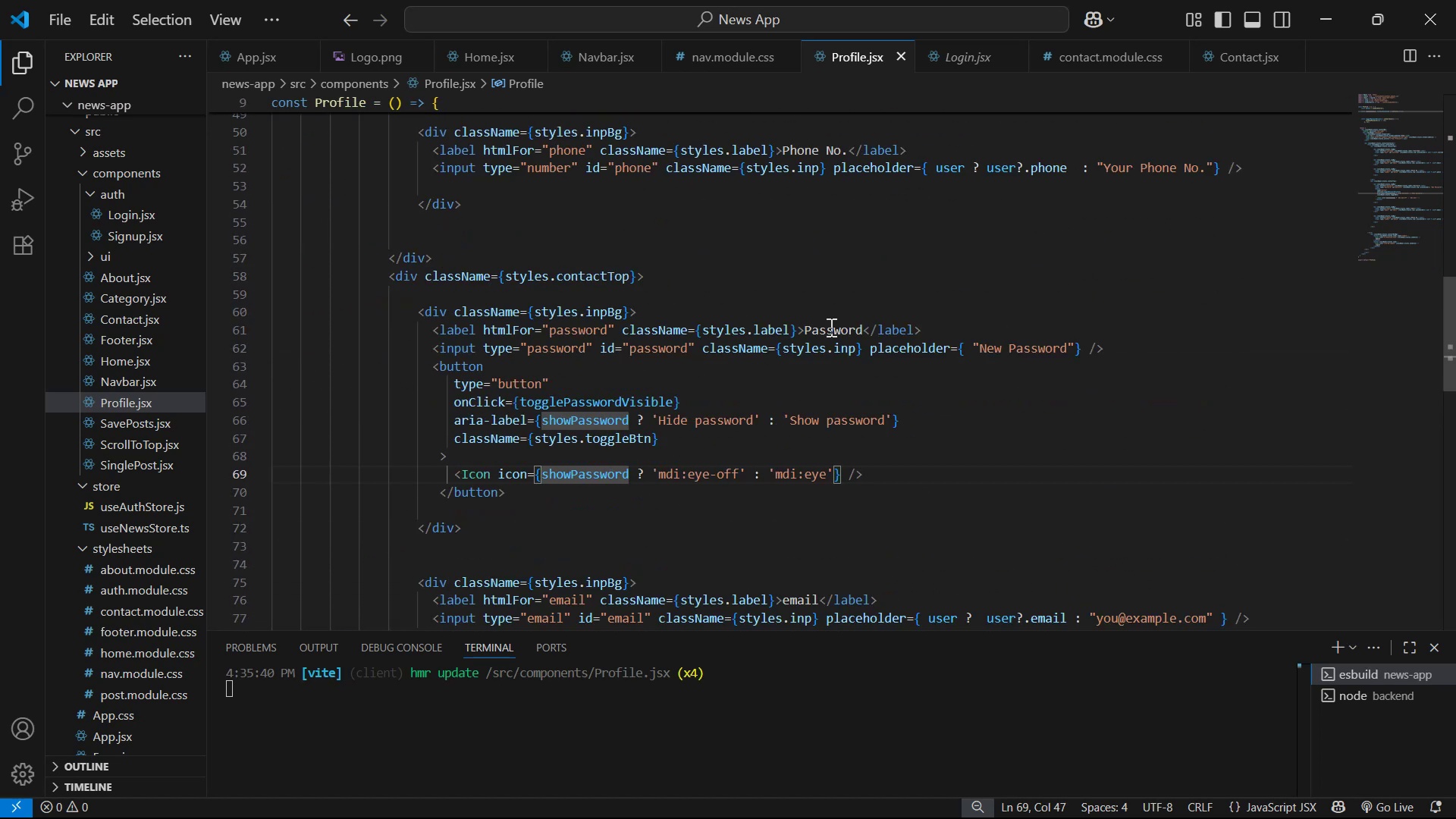 
key(Alt+AltLeft)
 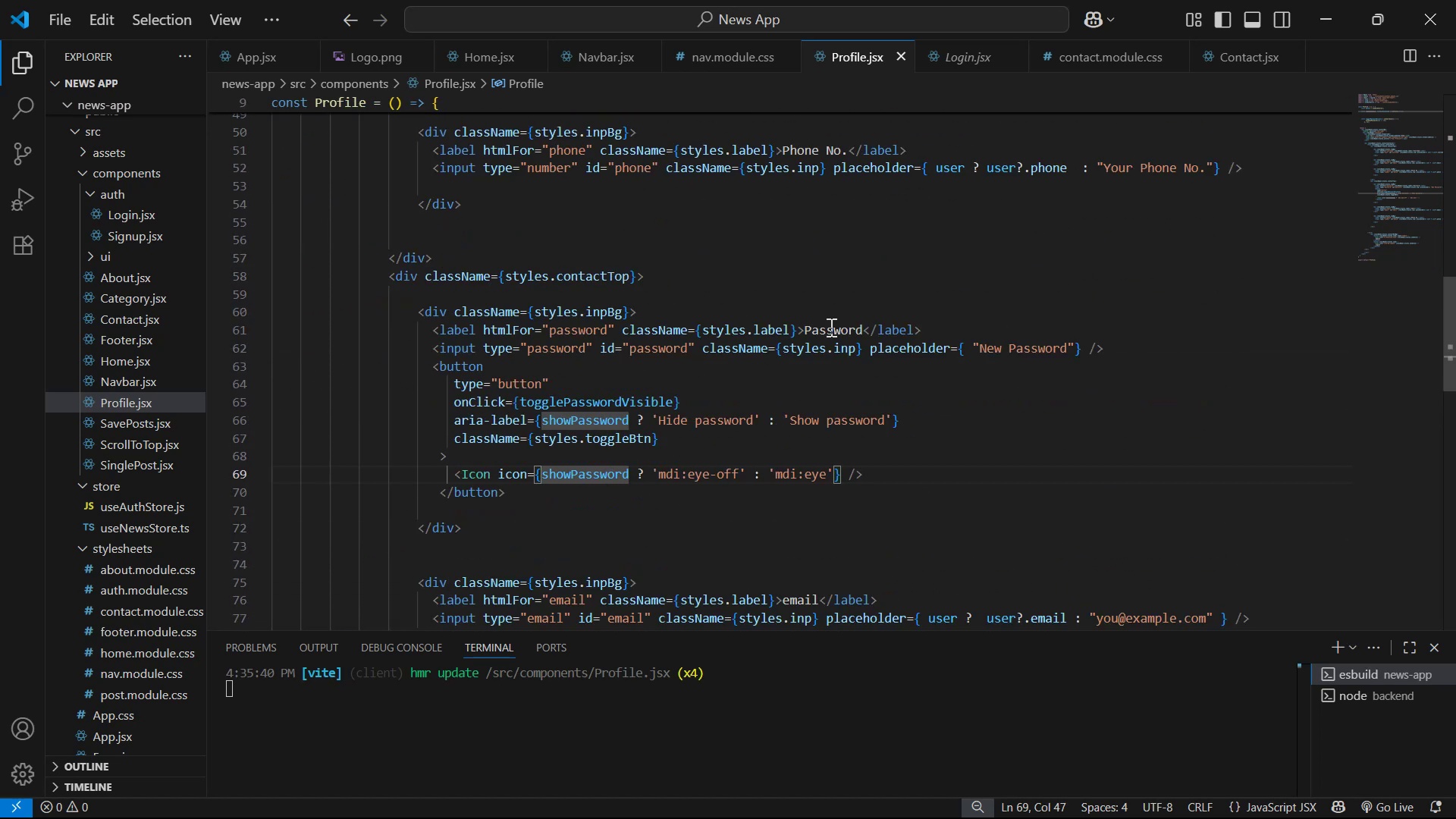 
key(Alt+Tab)
 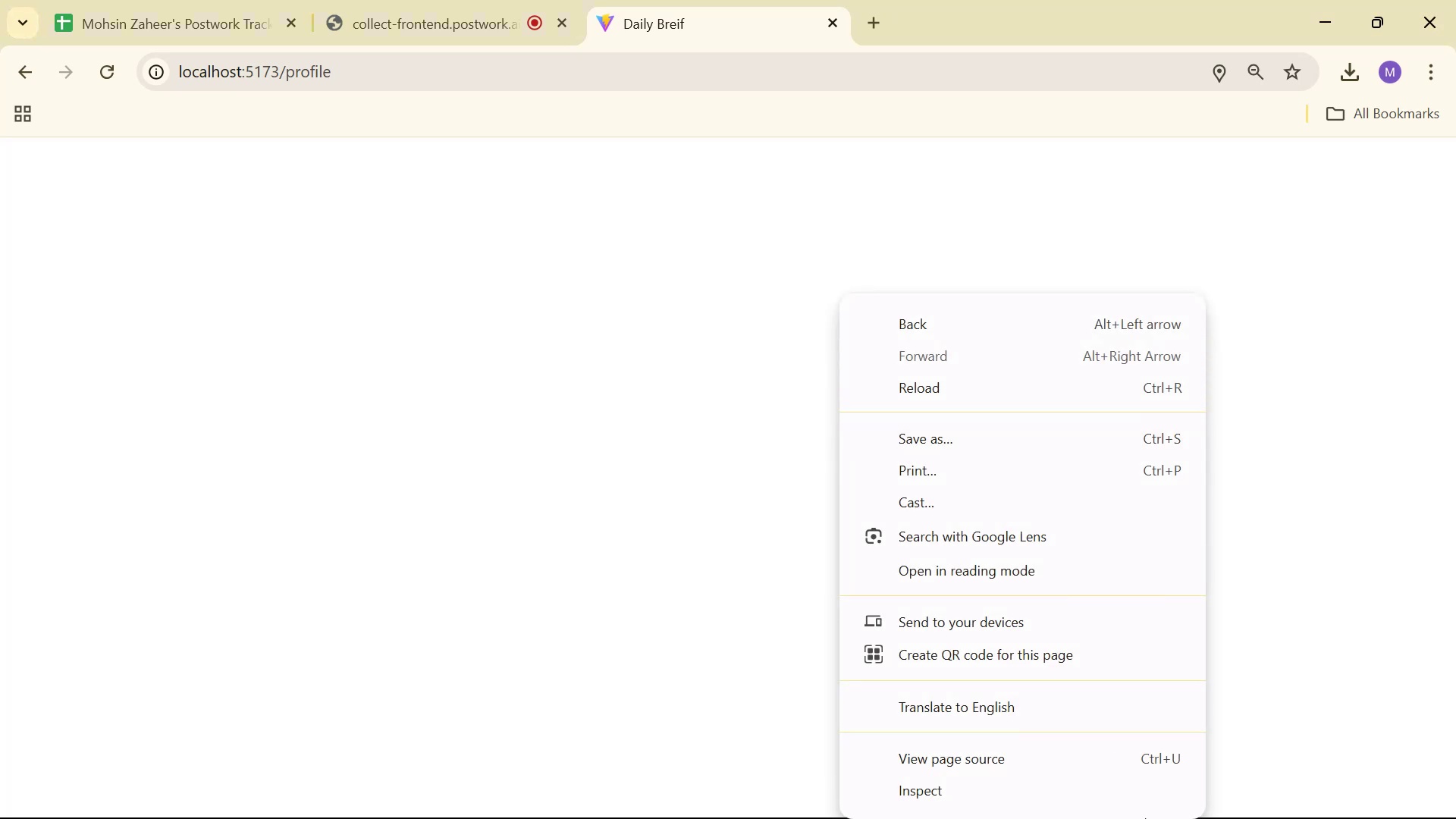 
left_click([1118, 770])
 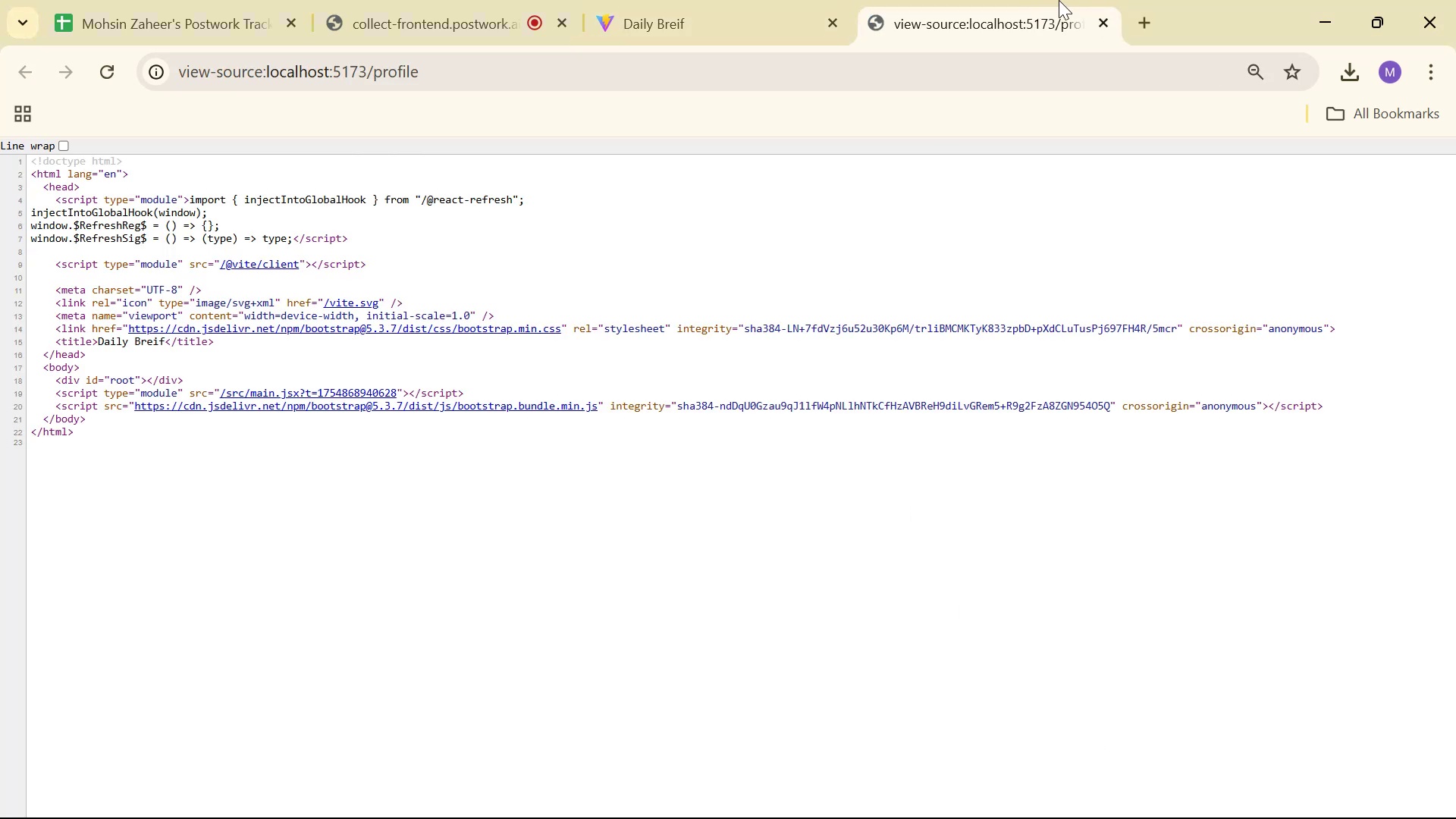 
left_click([1103, 31])
 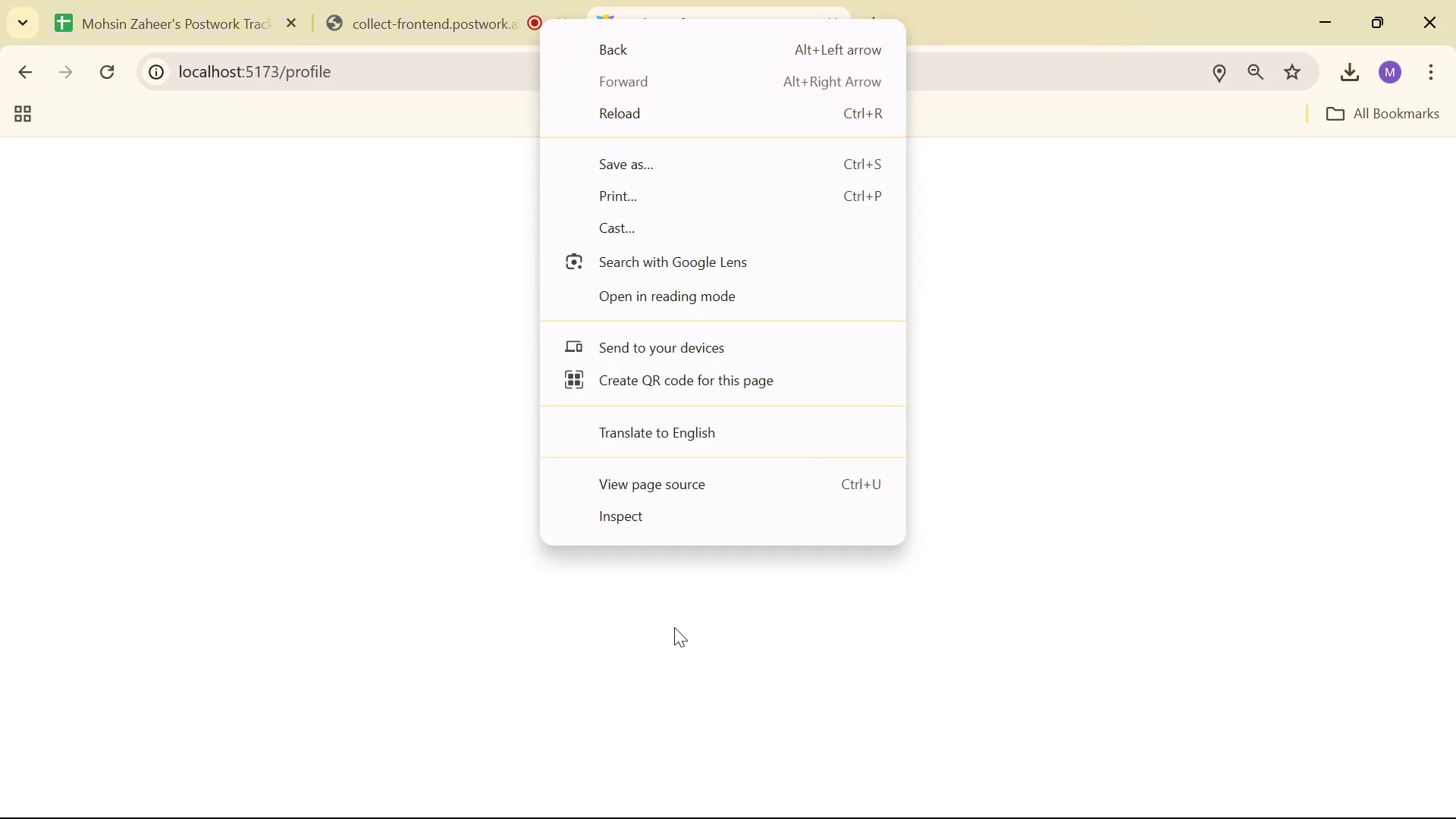 
left_click([677, 523])
 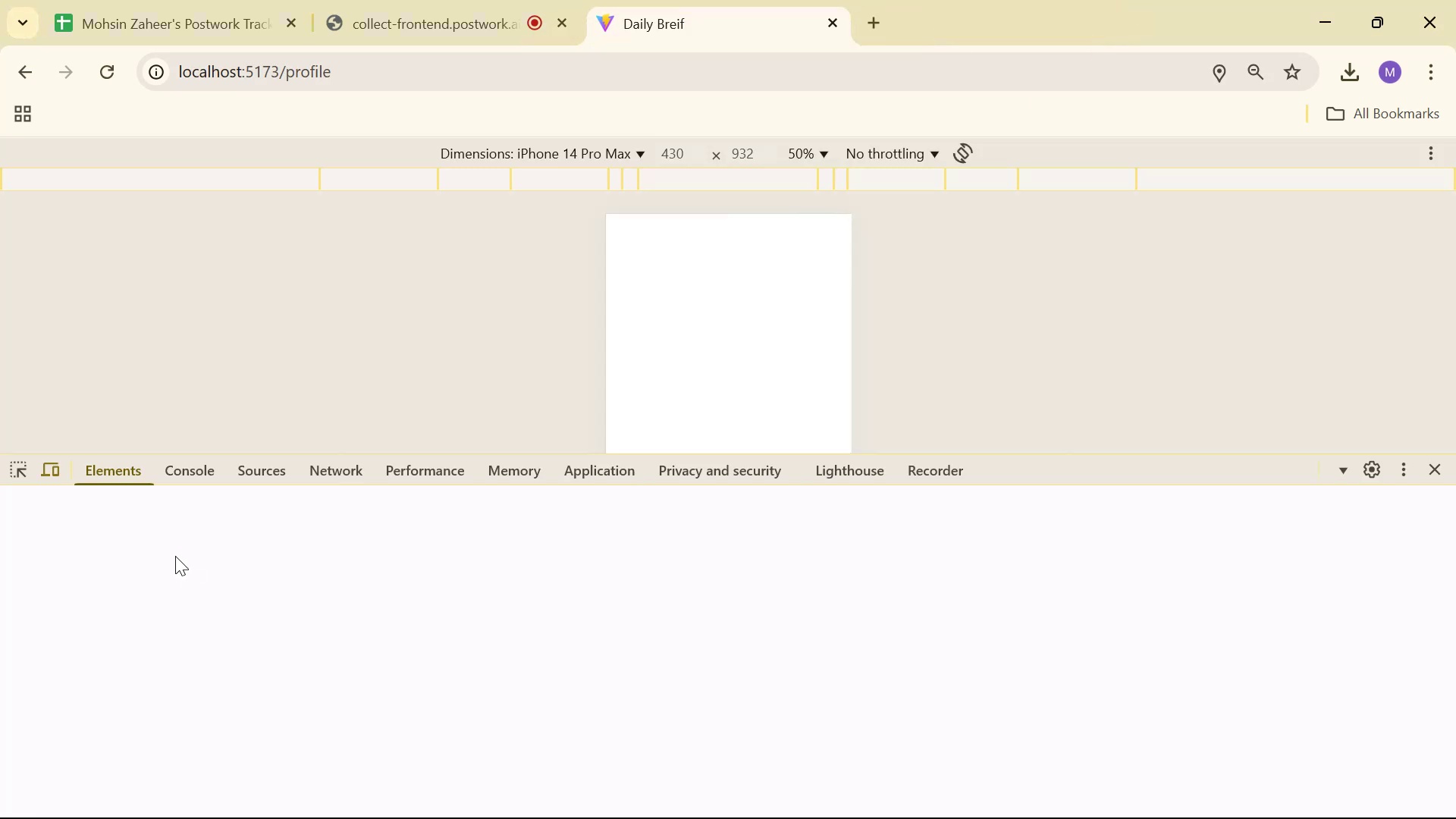 
left_click([184, 468])
 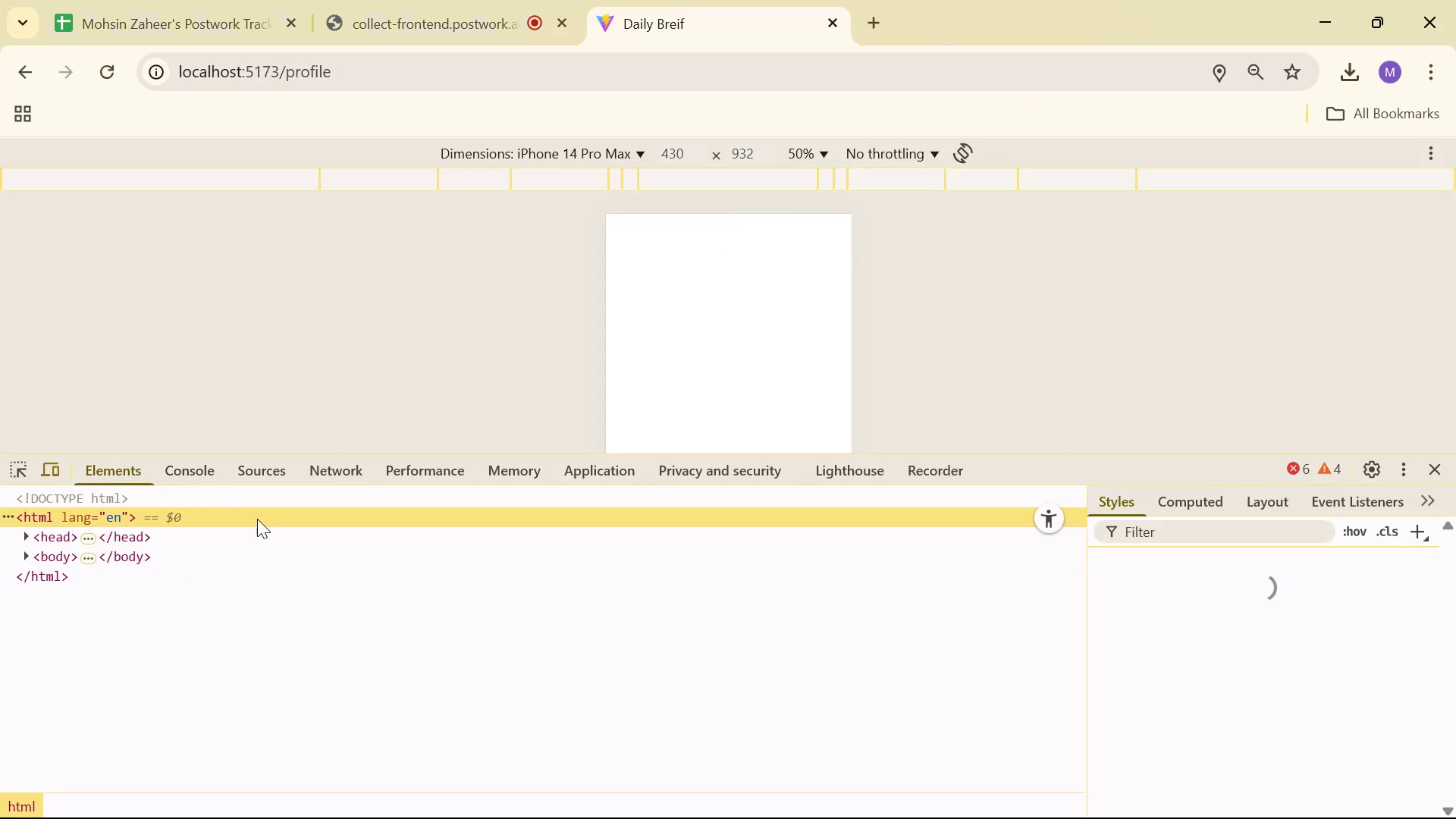 
left_click([215, 469])
 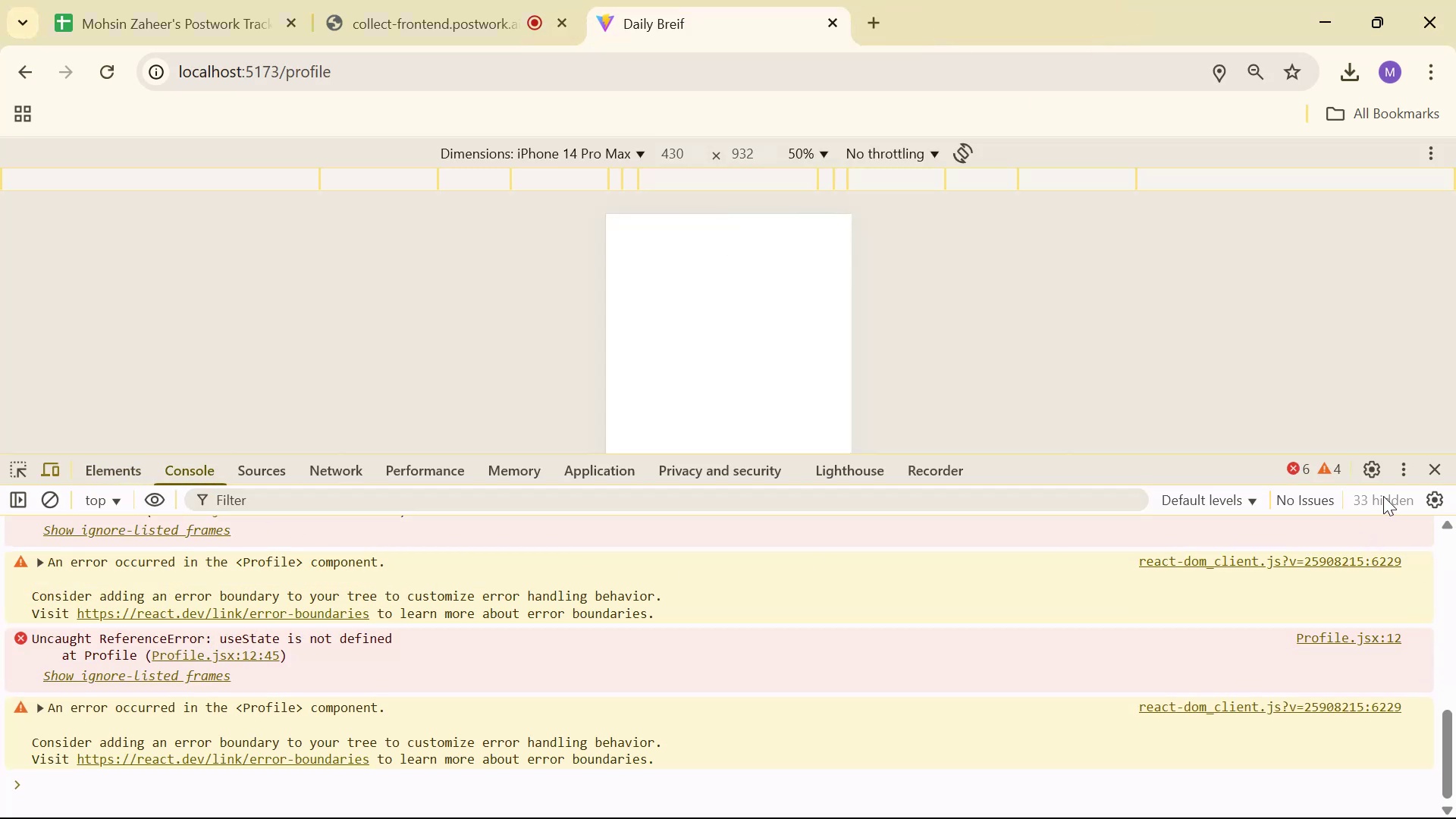 
left_click([1431, 469])
 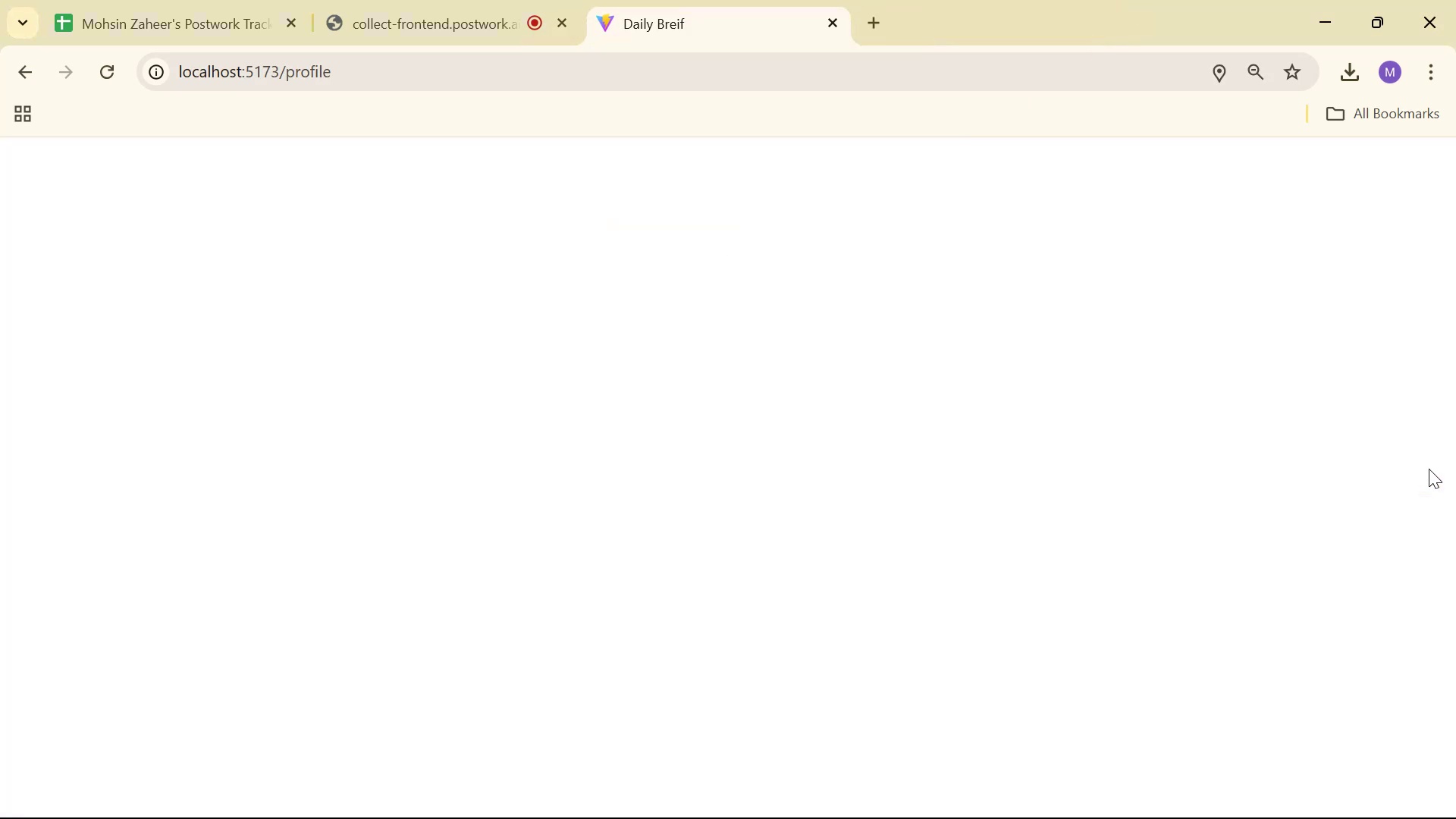 
key(Alt+AltLeft)
 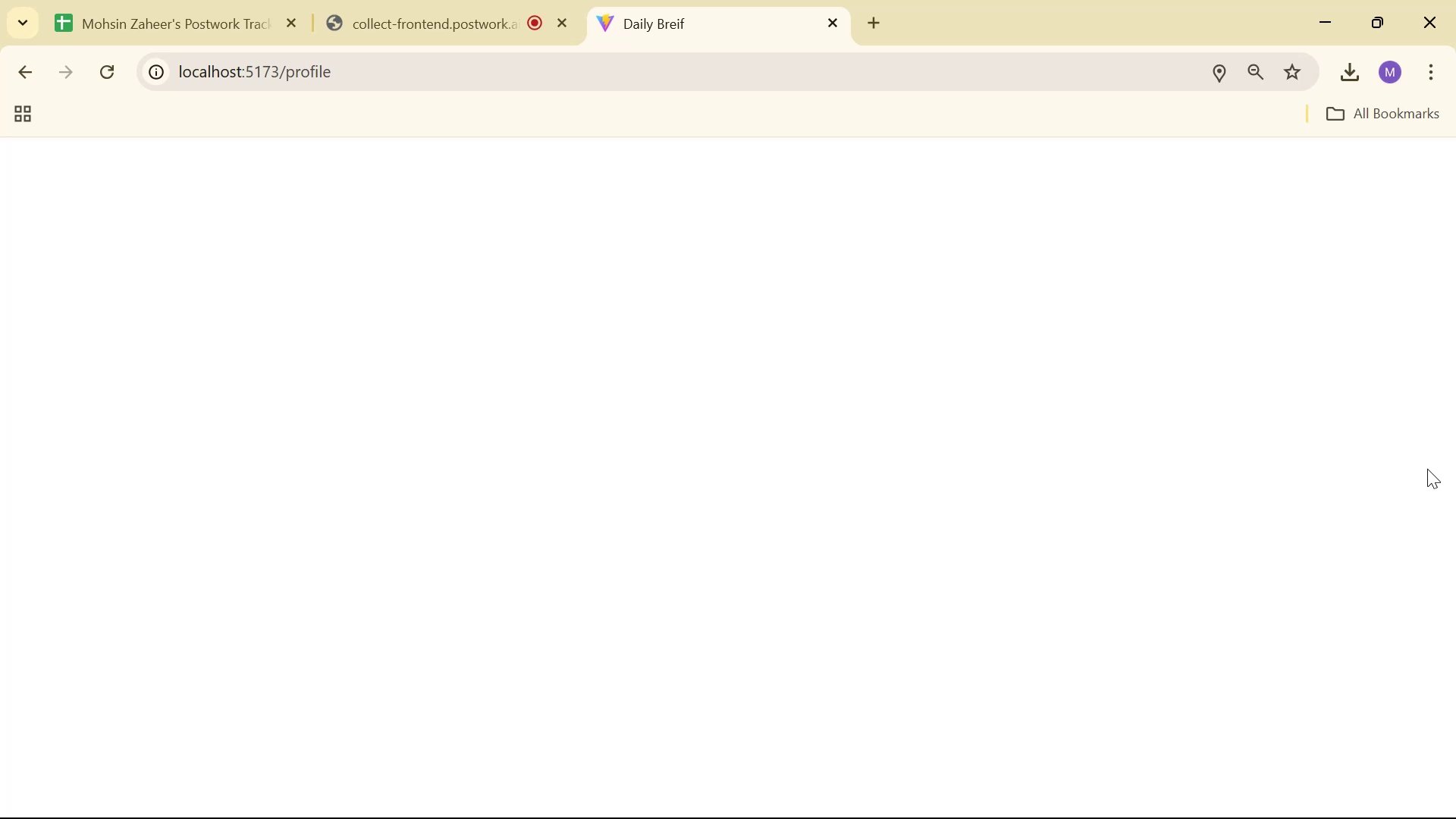 
key(Alt+Tab)
 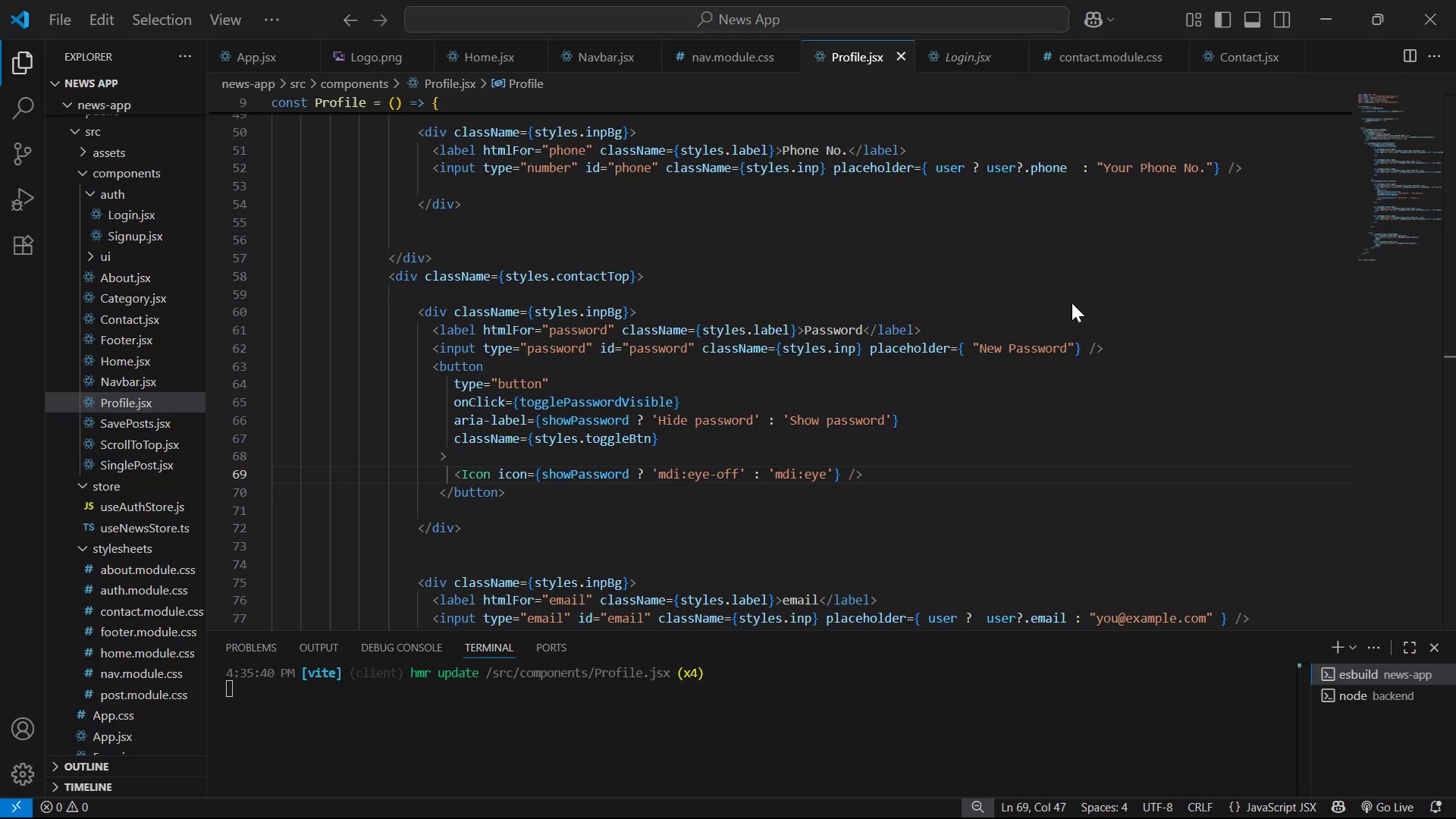 
scroll: coordinate [609, 152], scroll_direction: up, amount: 23.0
 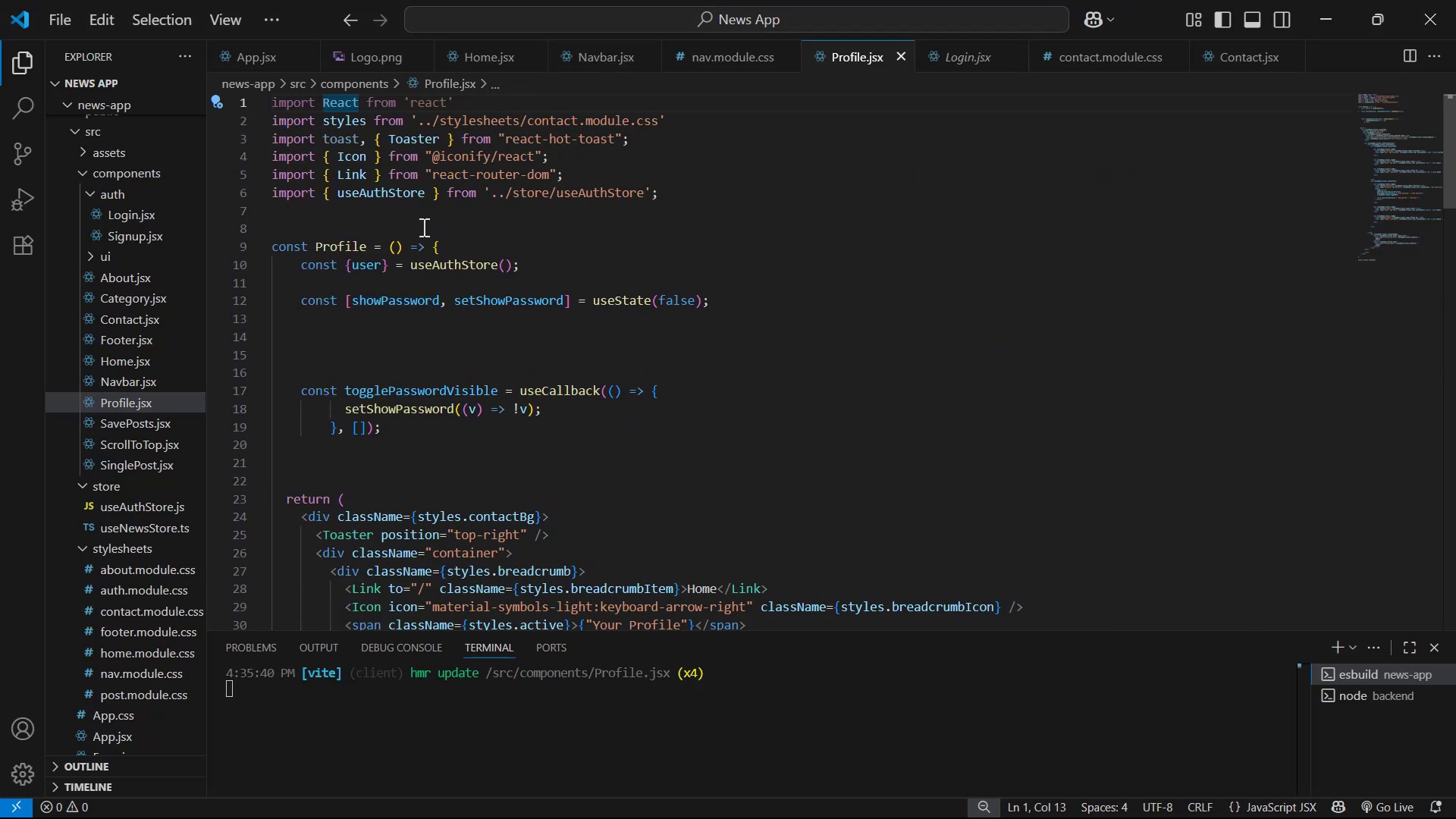 
type(, {useS)
 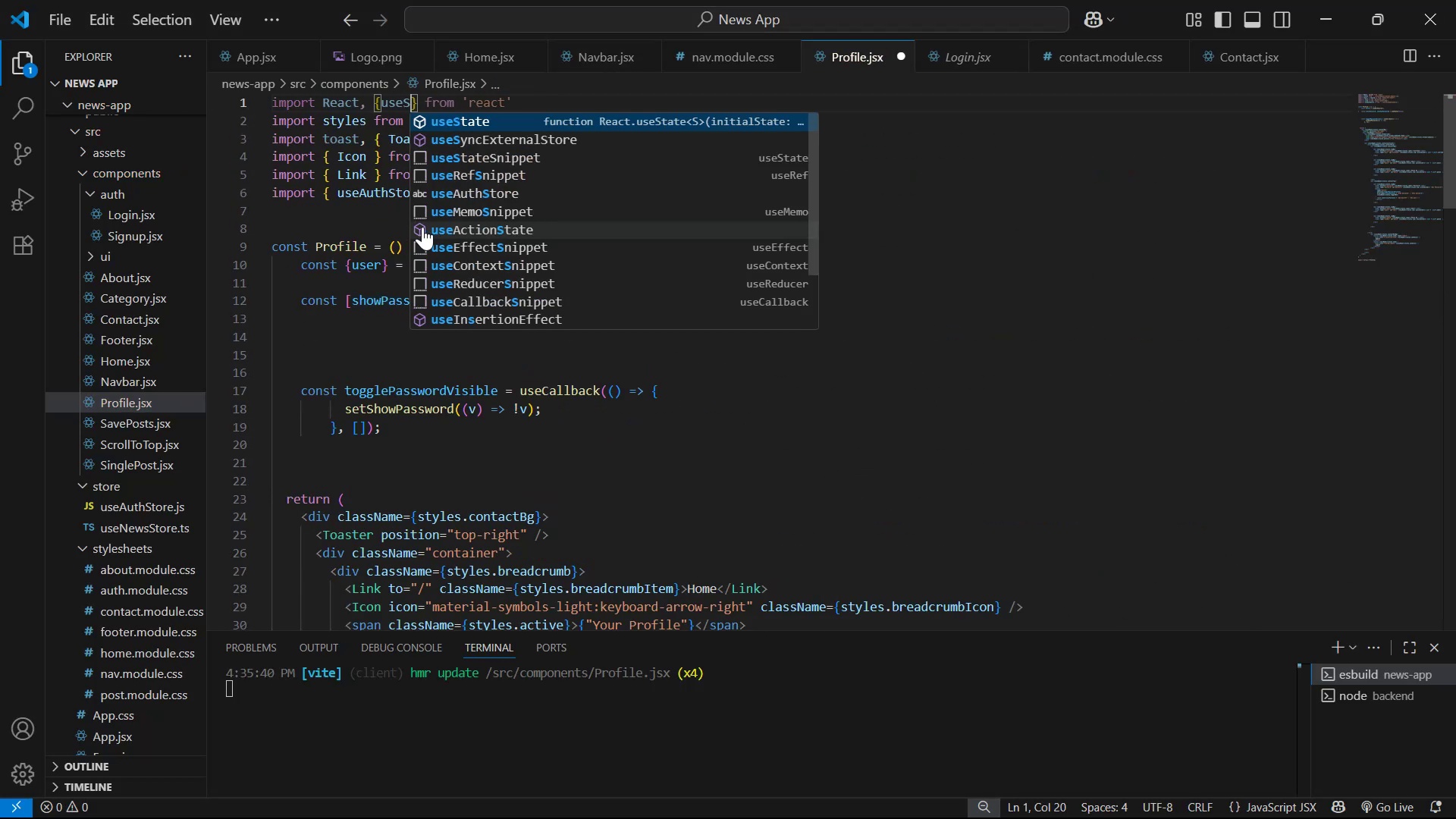 
 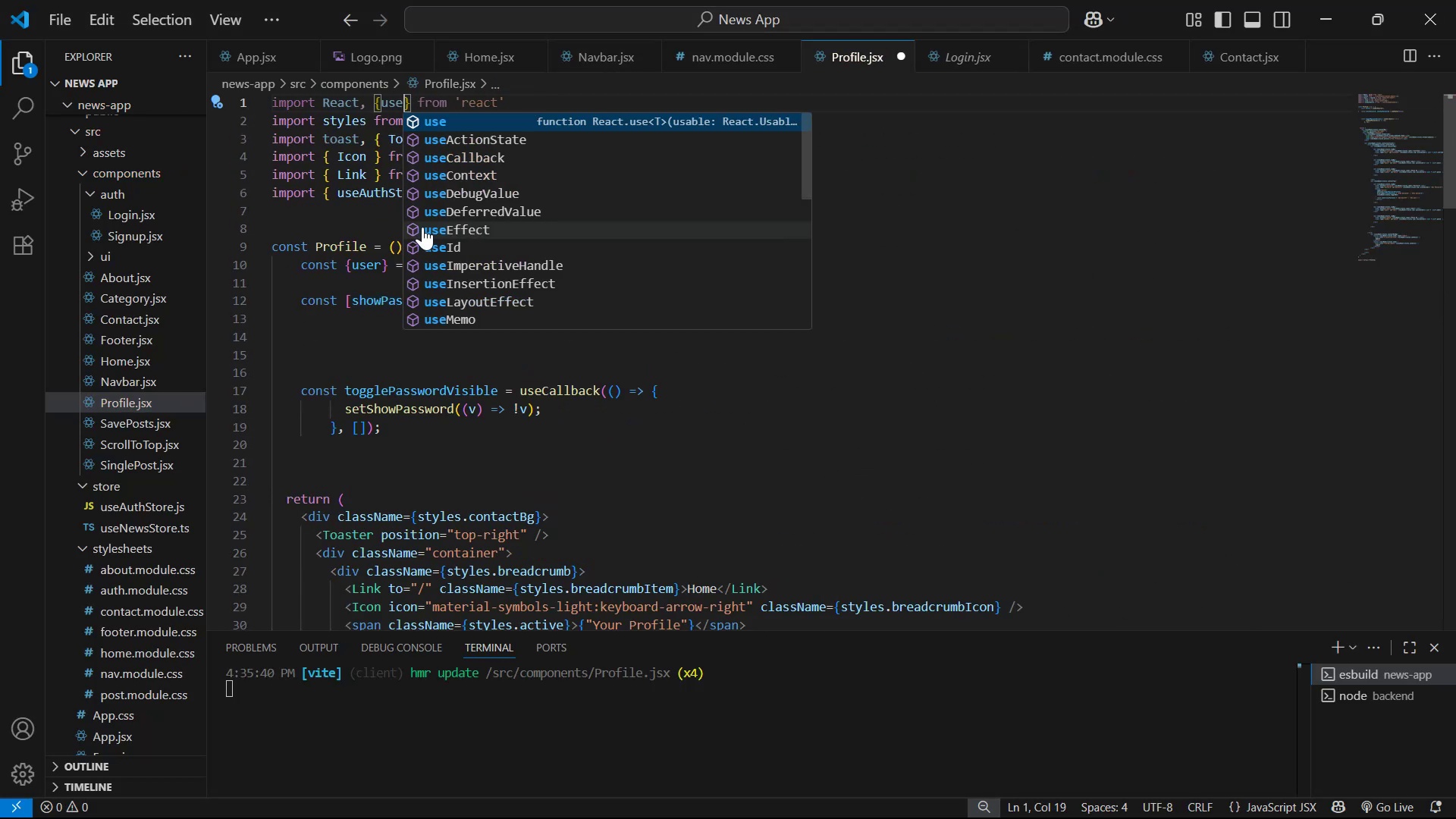 
key(Enter)
 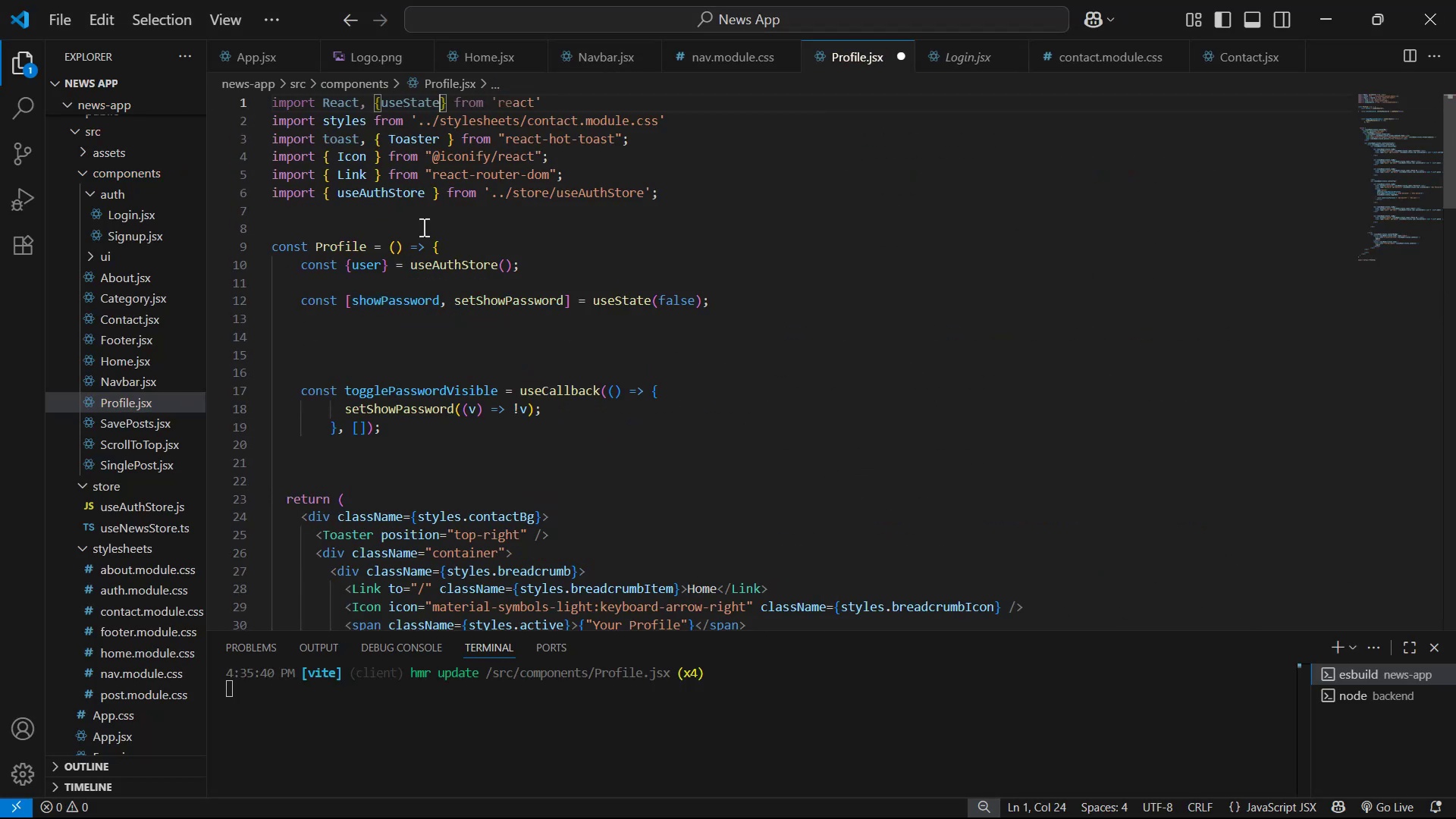 
type(, useEf)
 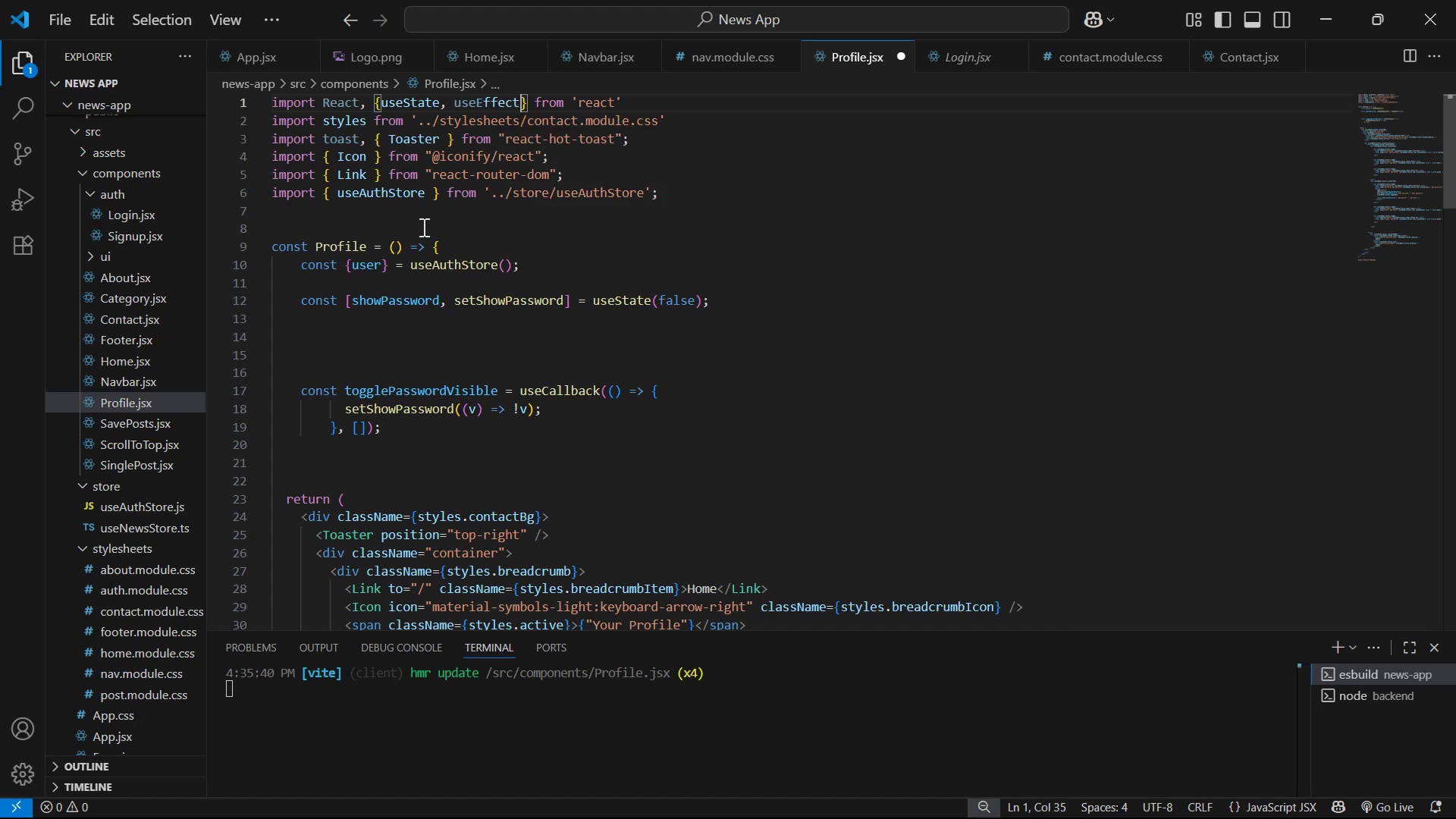 
 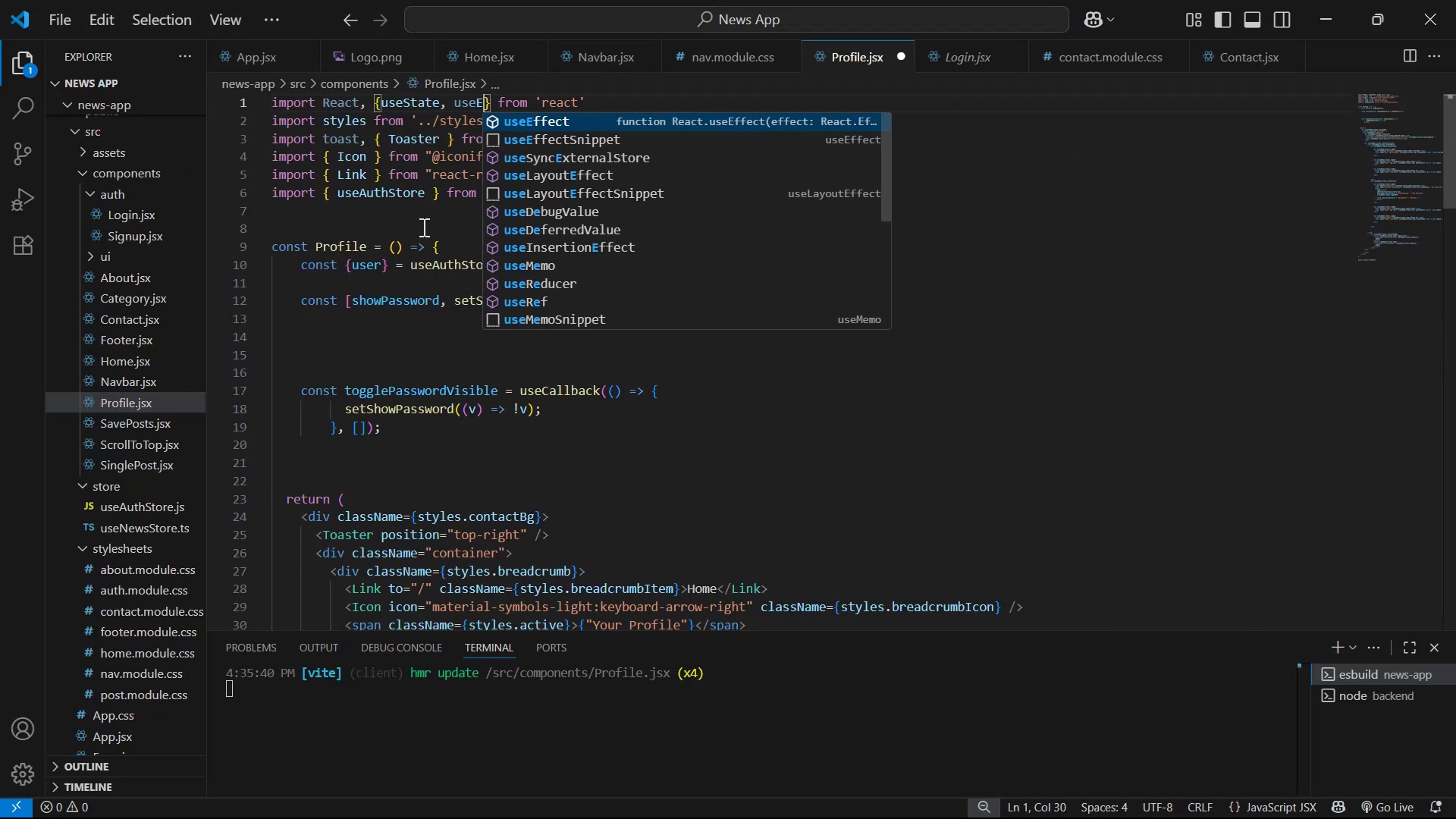 
key(Enter)
 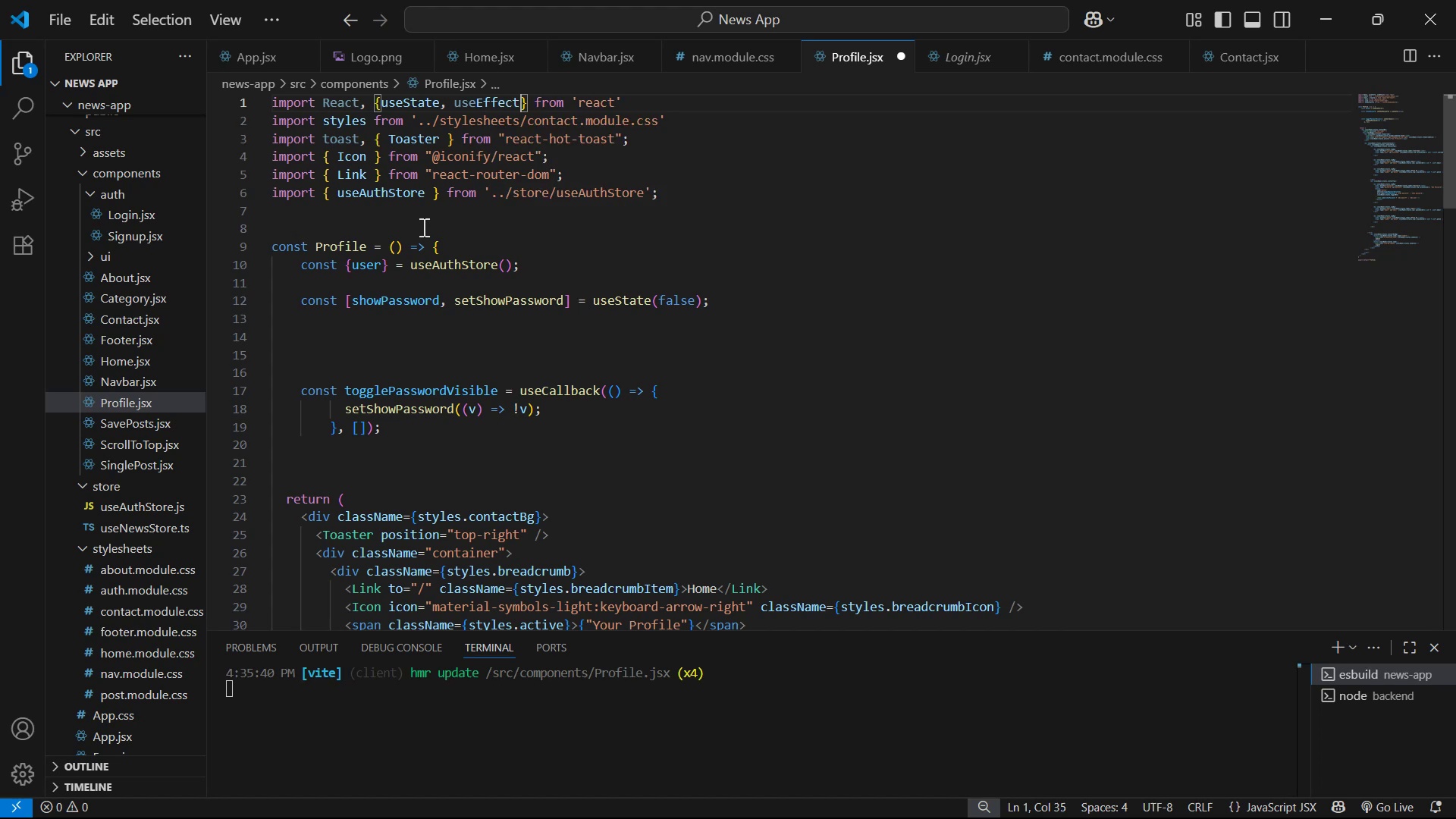 
key(Control+S)
 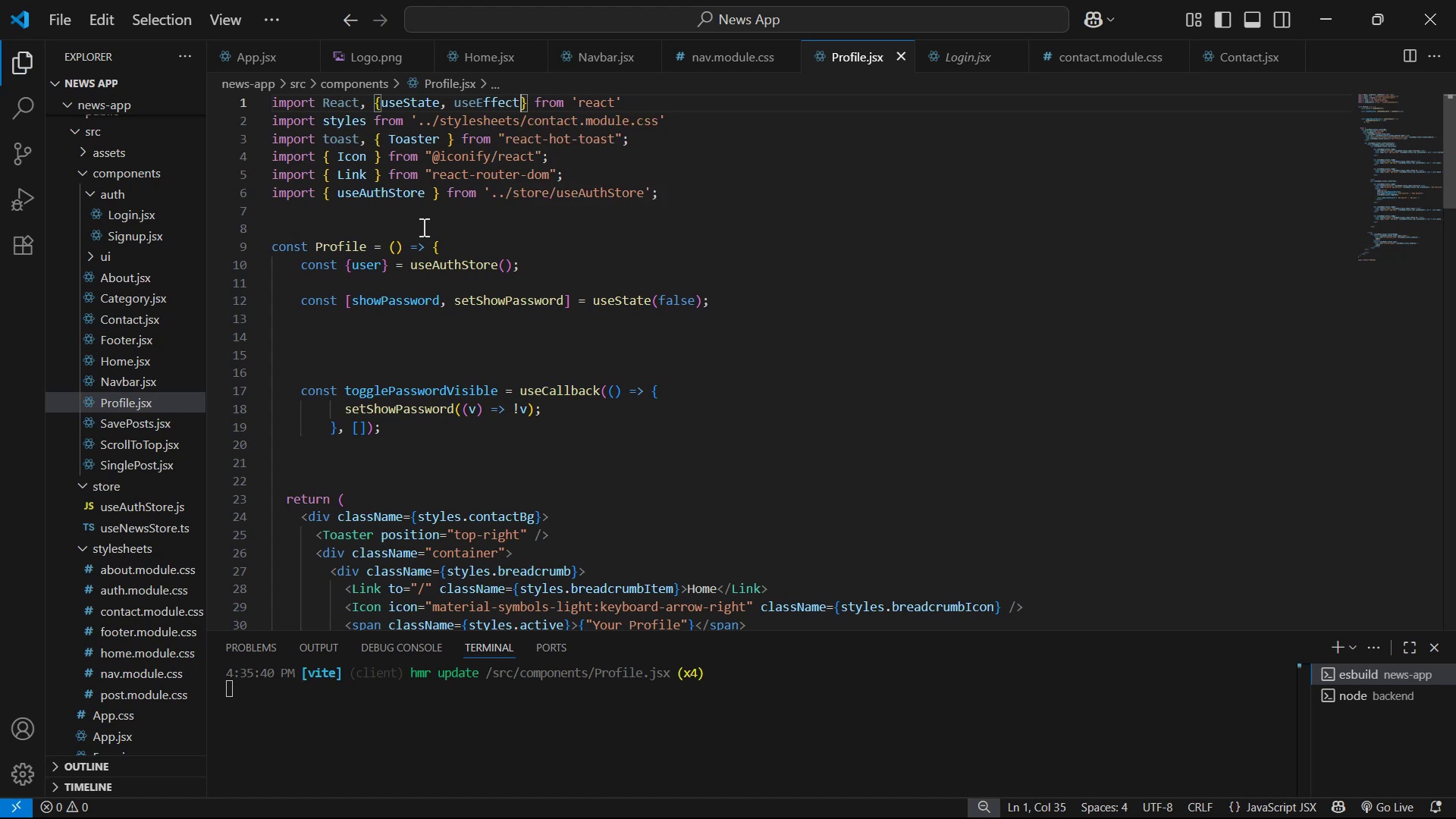 
key(Alt+AltLeft)
 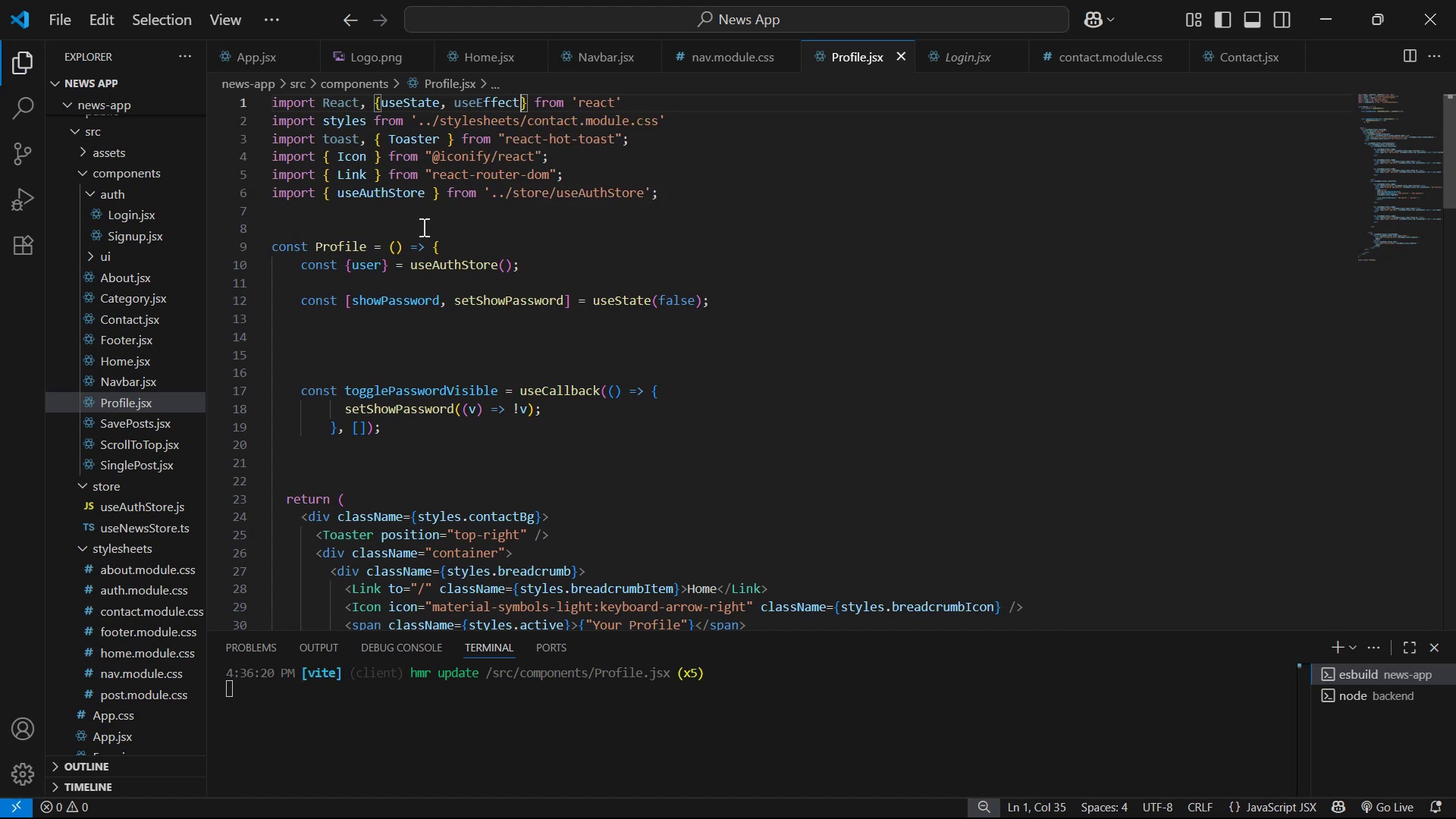 
key(Alt+Tab)
 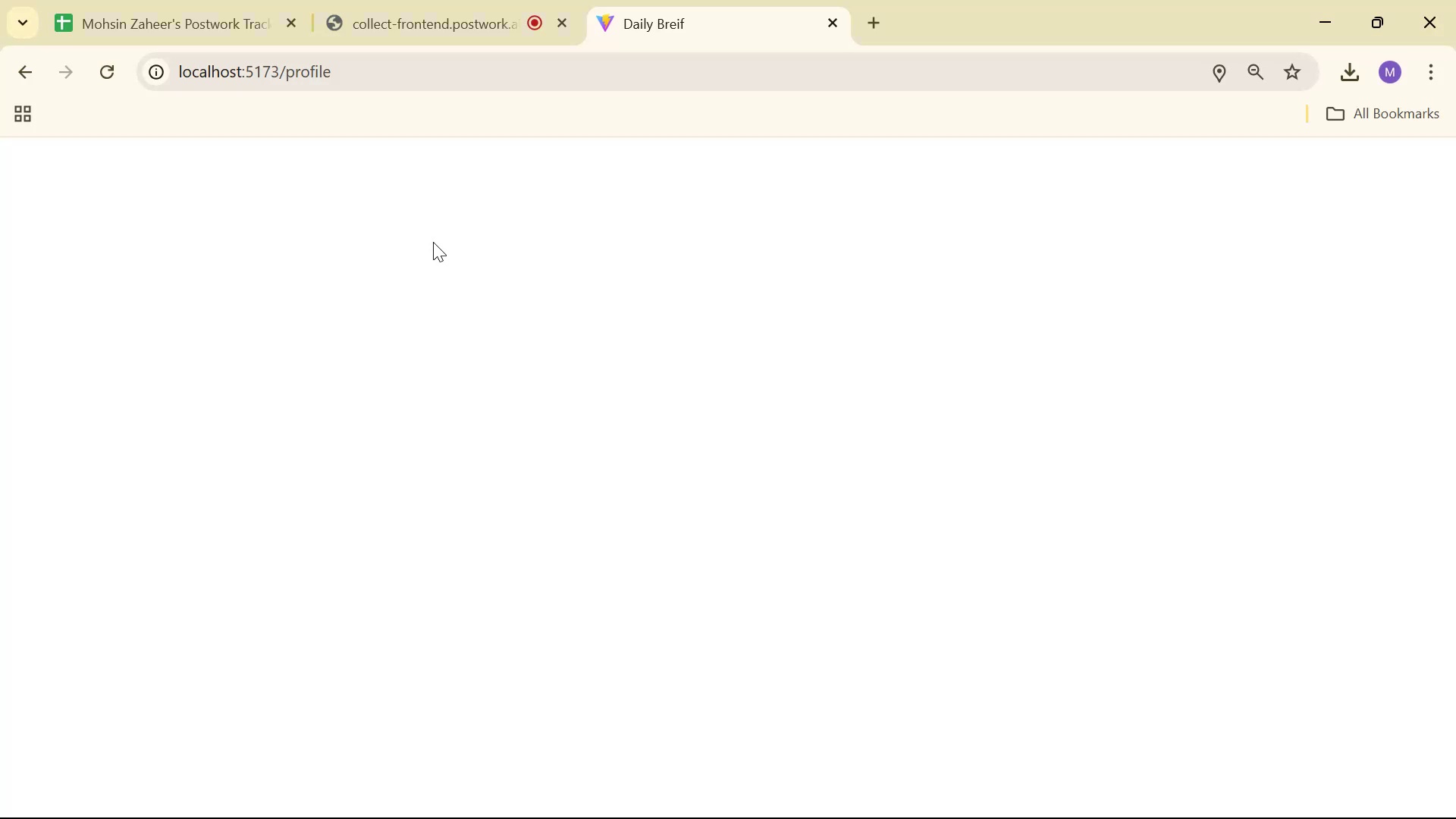 
scroll: coordinate [651, 326], scroll_direction: down, amount: 2.0
 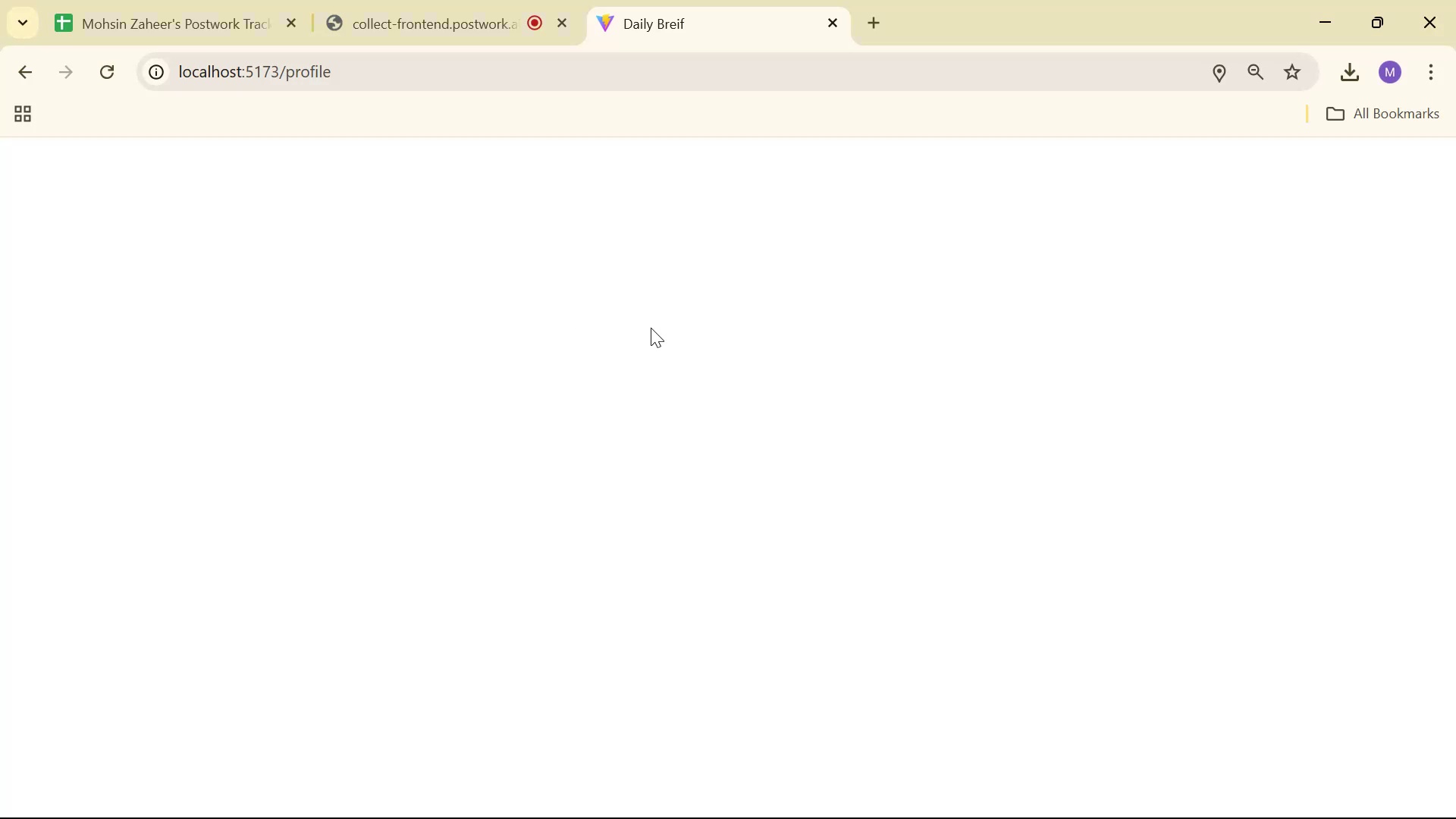 
right_click([651, 328])
 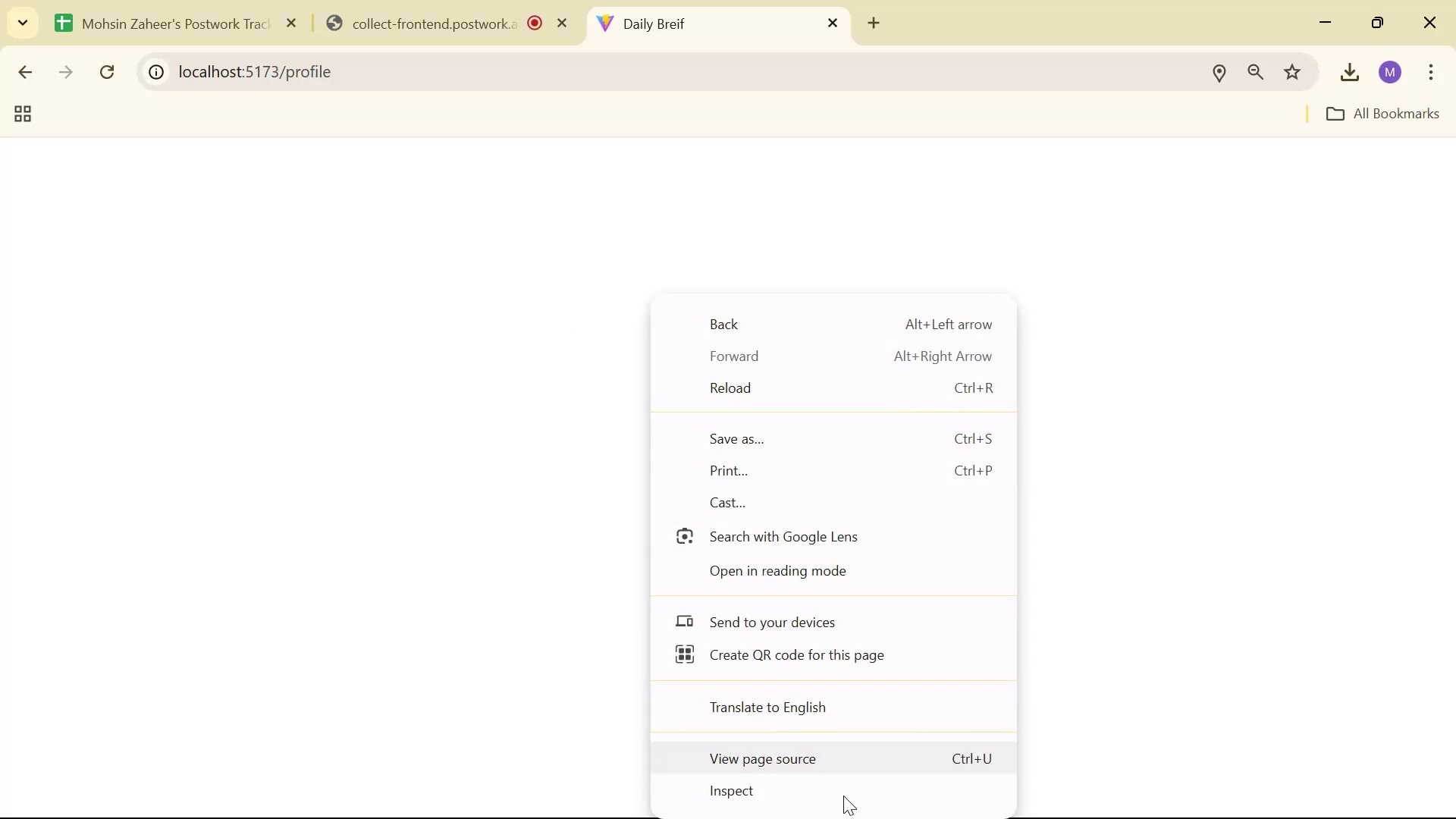 
left_click([844, 798])
 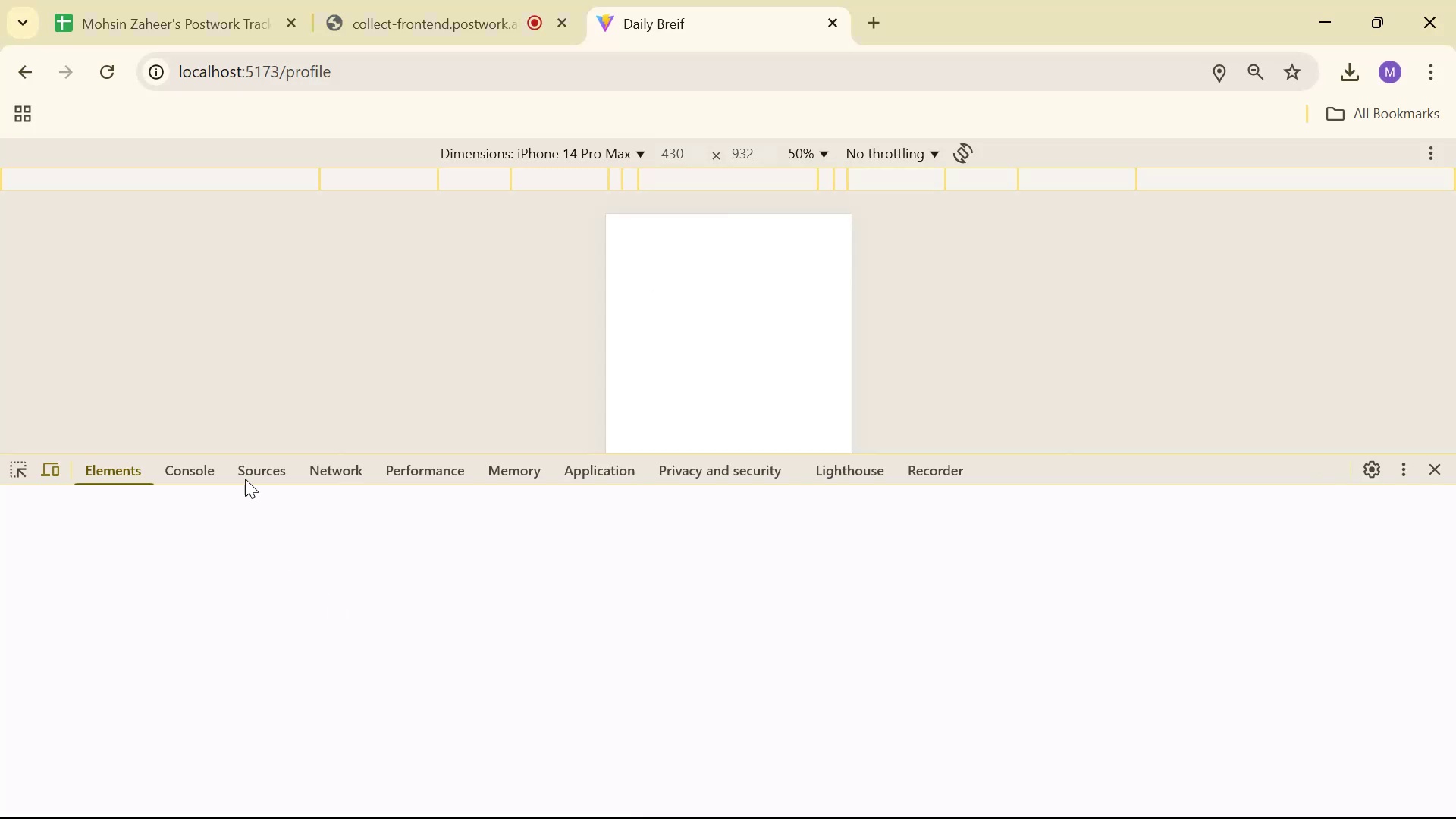 
left_click([221, 472])
 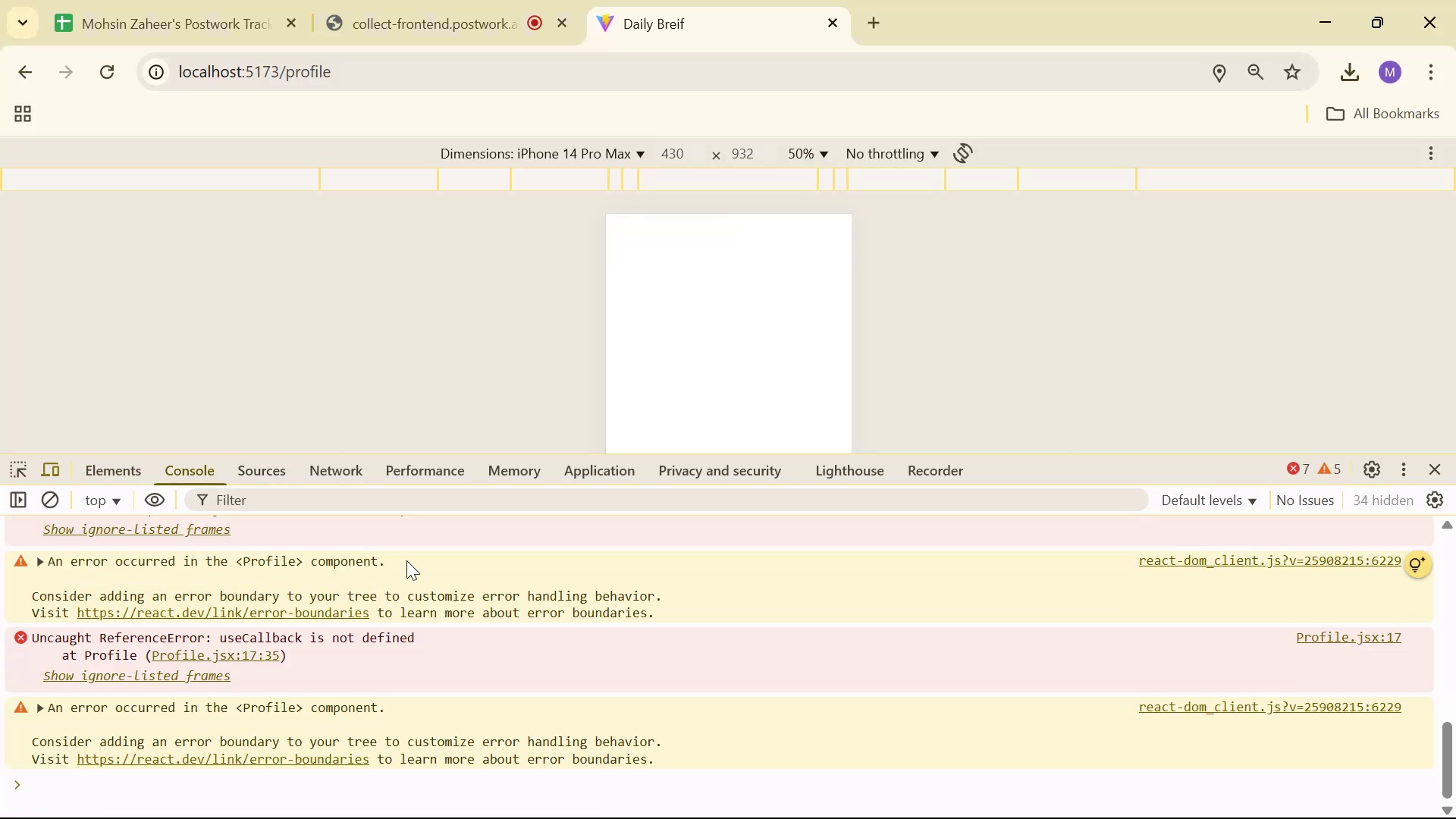 
key(Alt+AltLeft)
 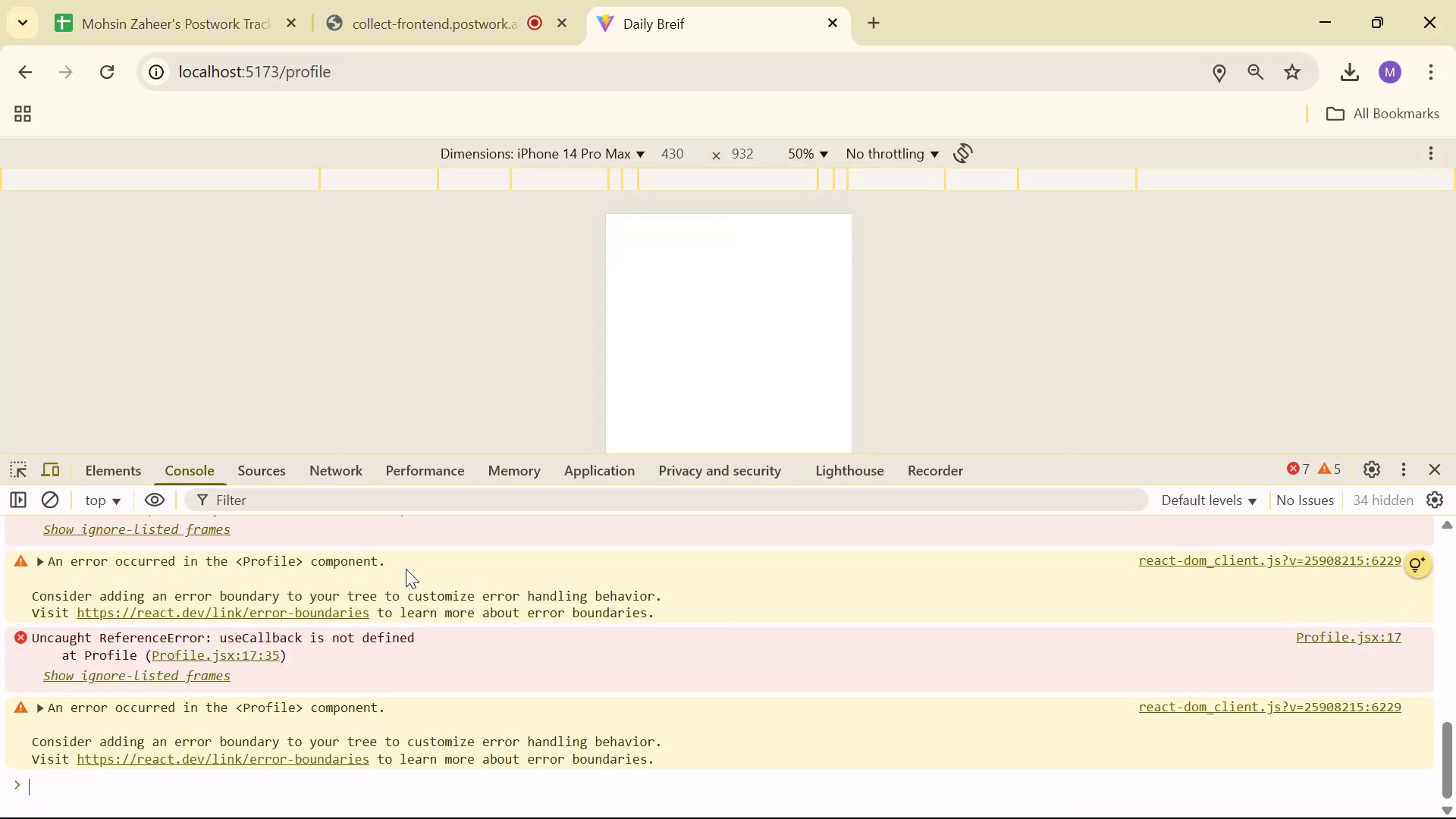 
key(Tab)
type(, useCa)
 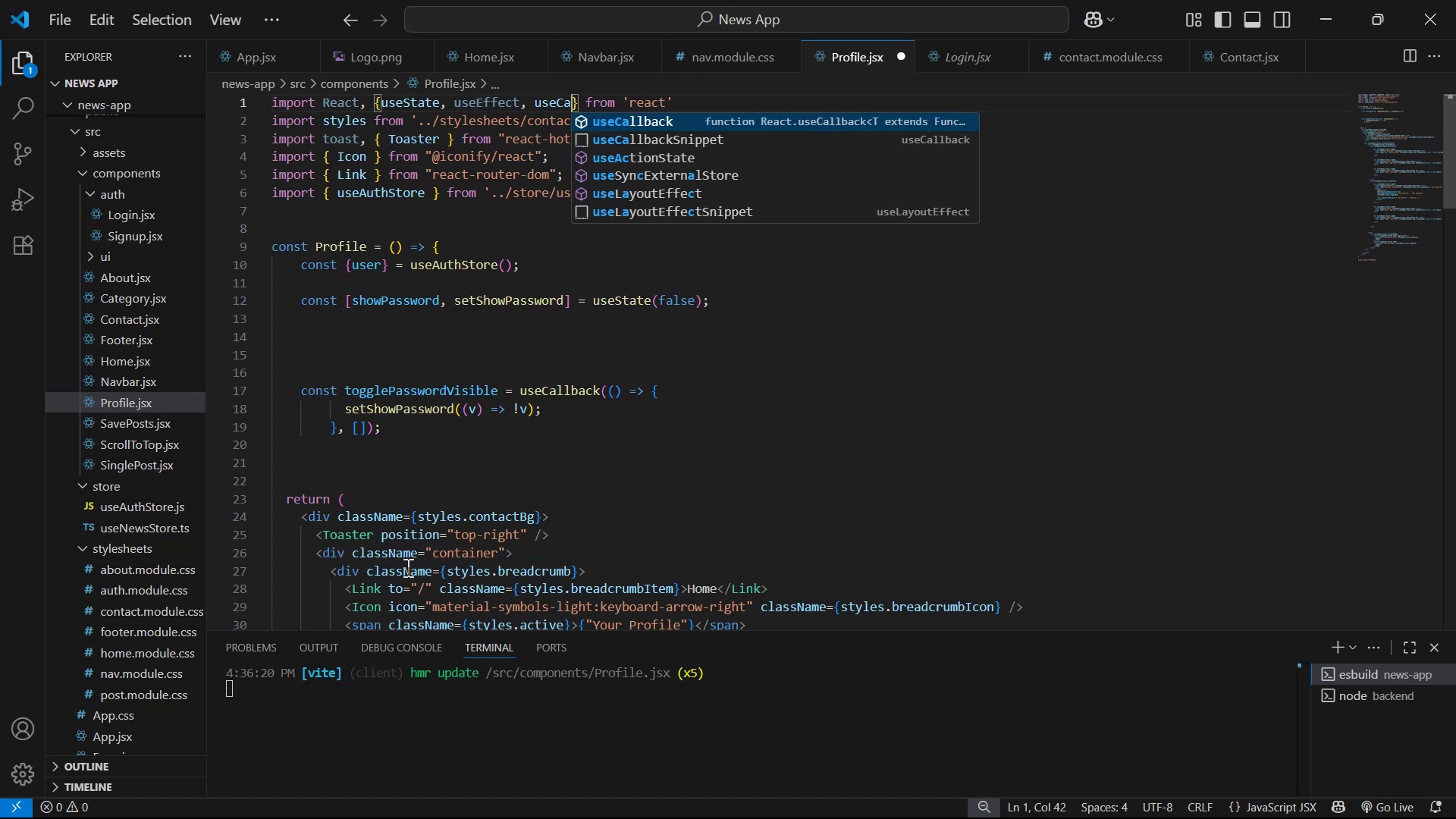 
key(Enter)
 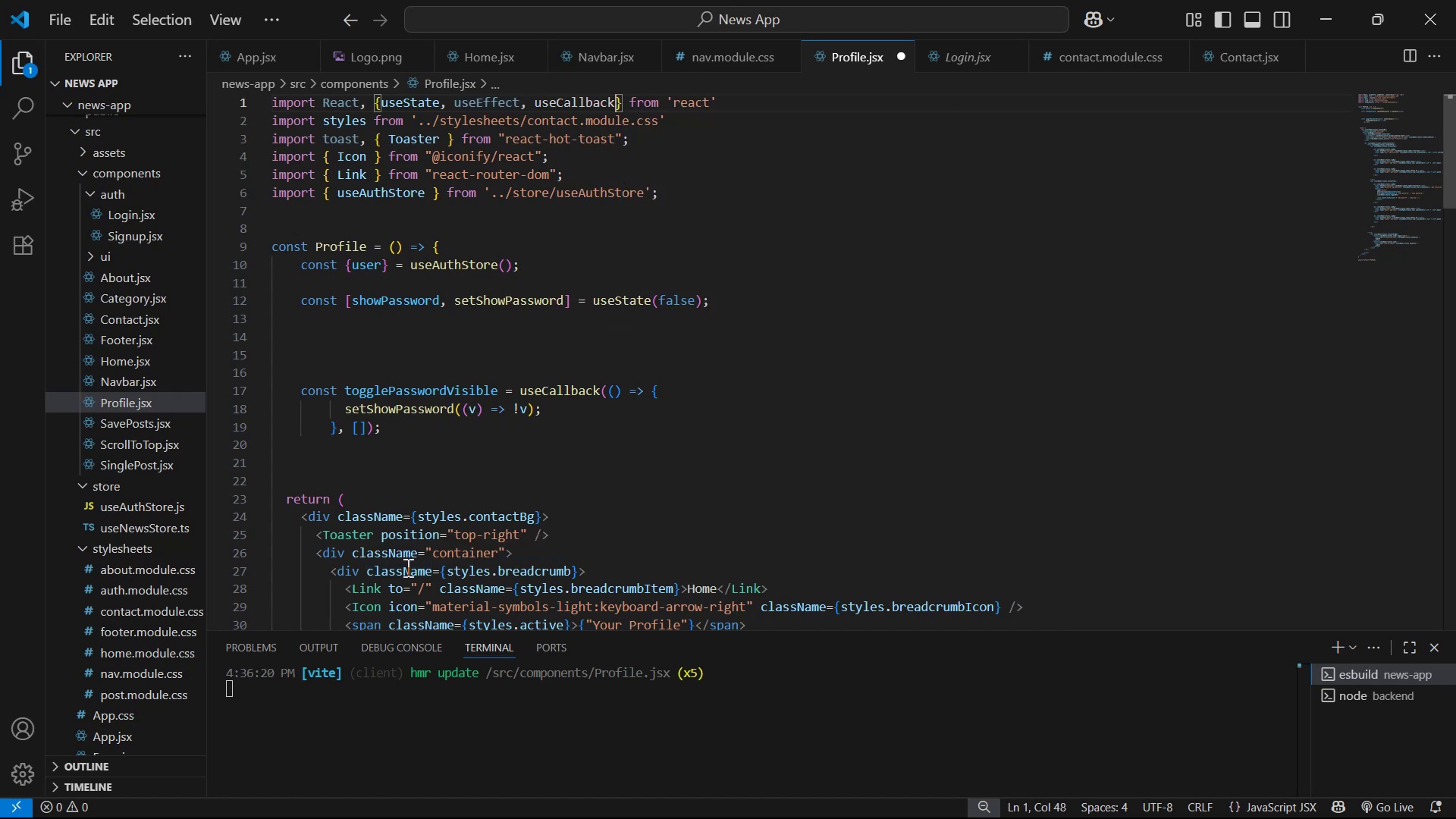 
key(Control+ControlLeft)
 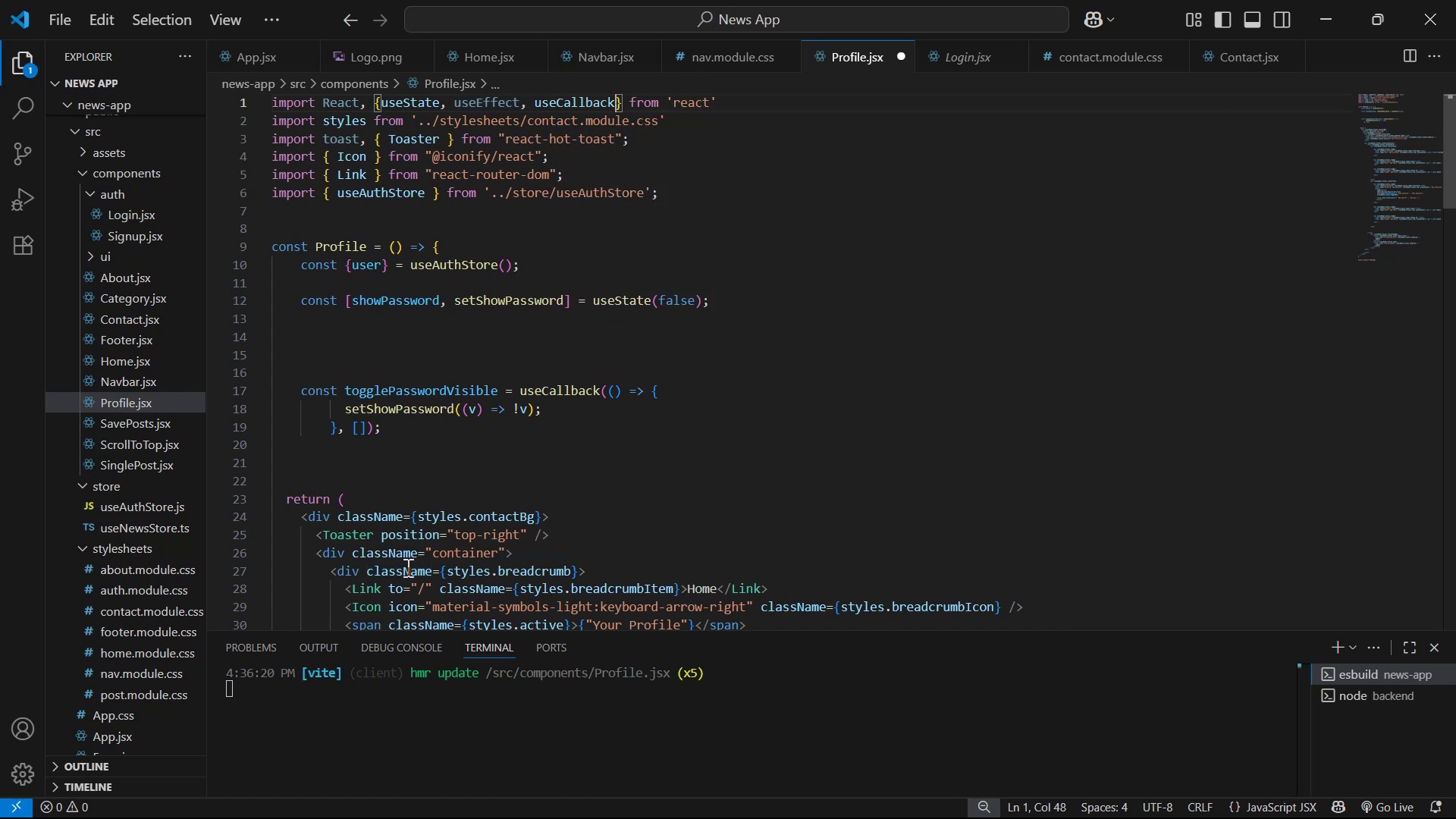 
key(Control+S)
 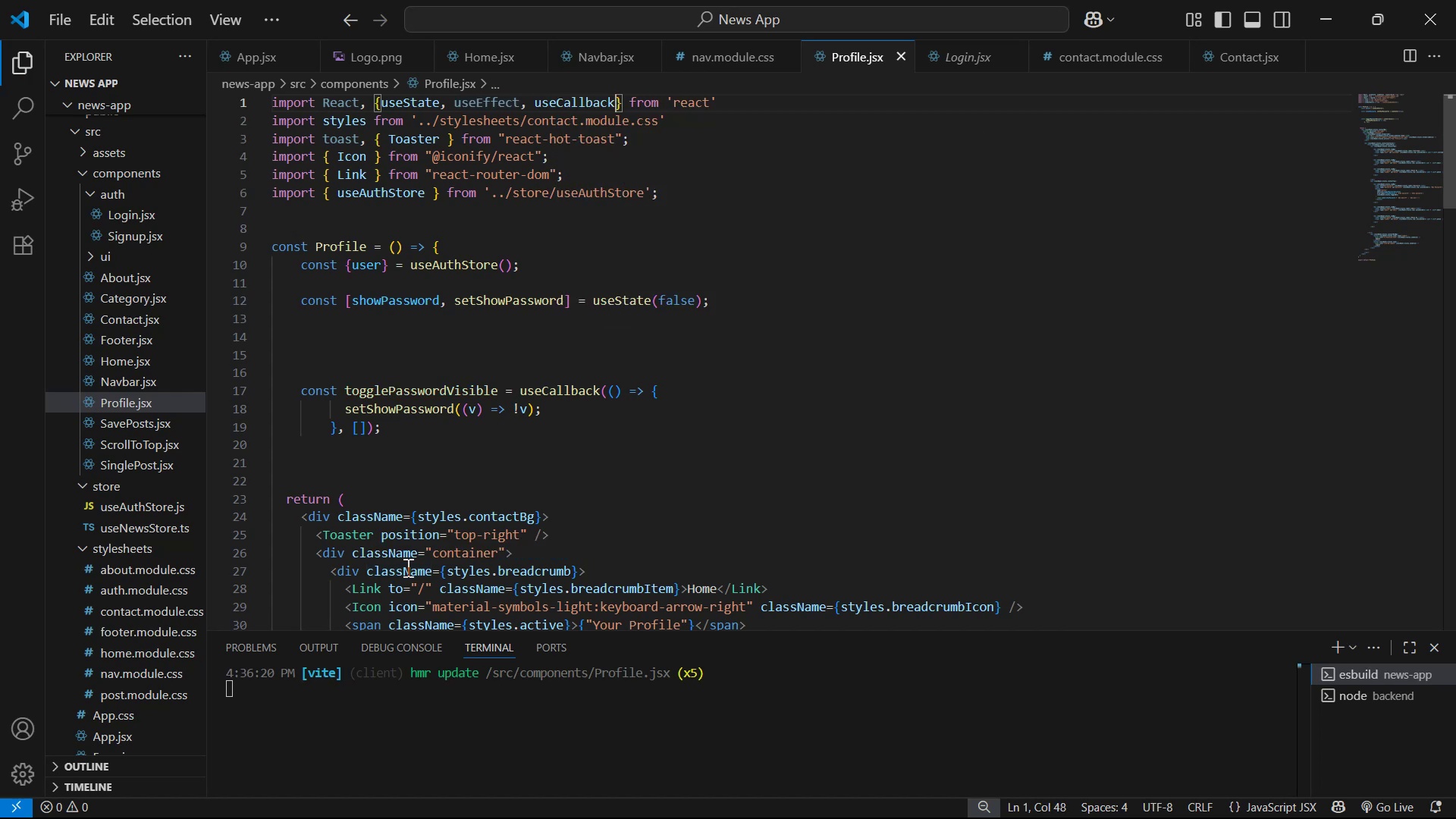 
key(Alt+AltLeft)
 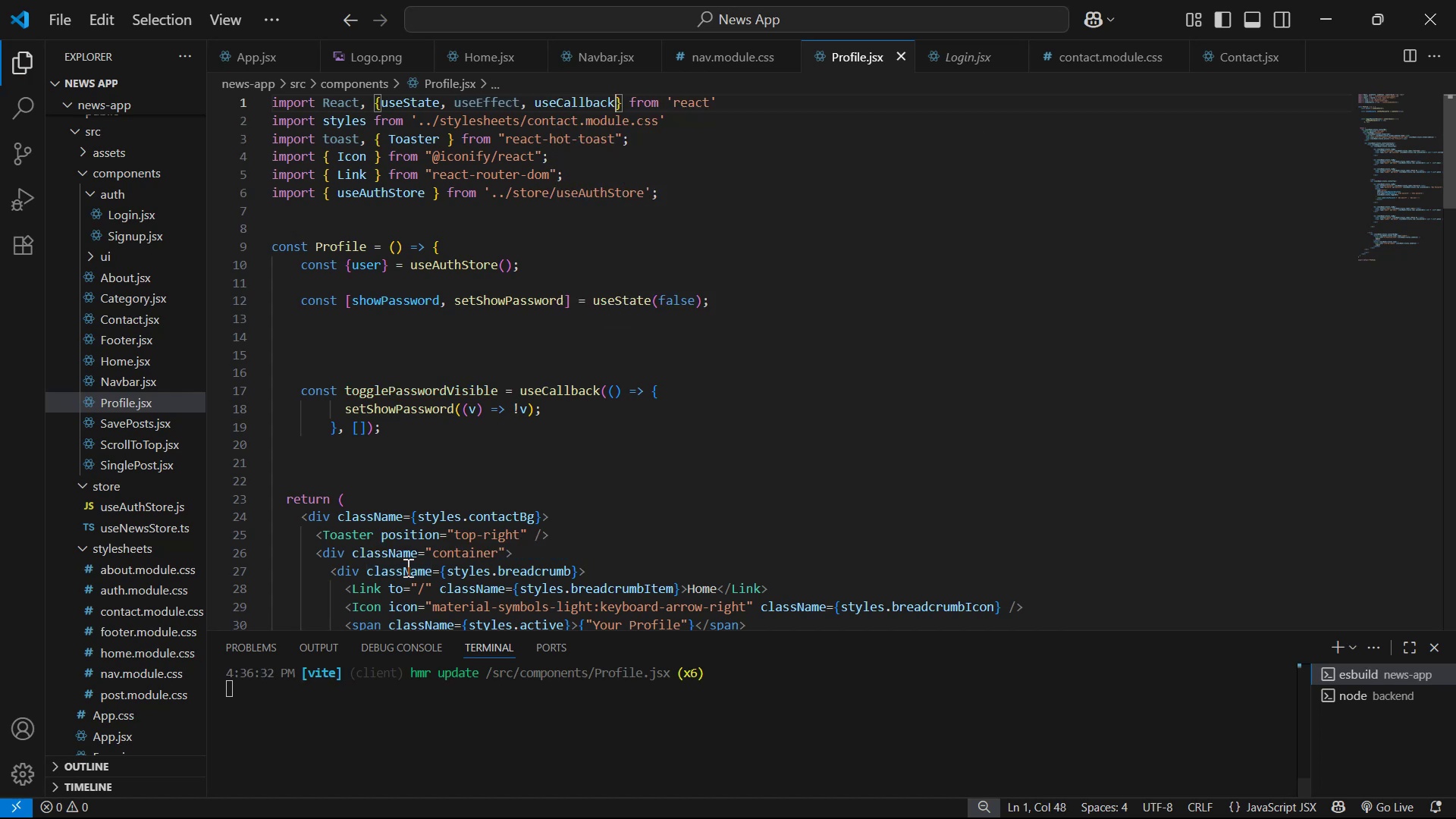 
key(Alt+Tab)
 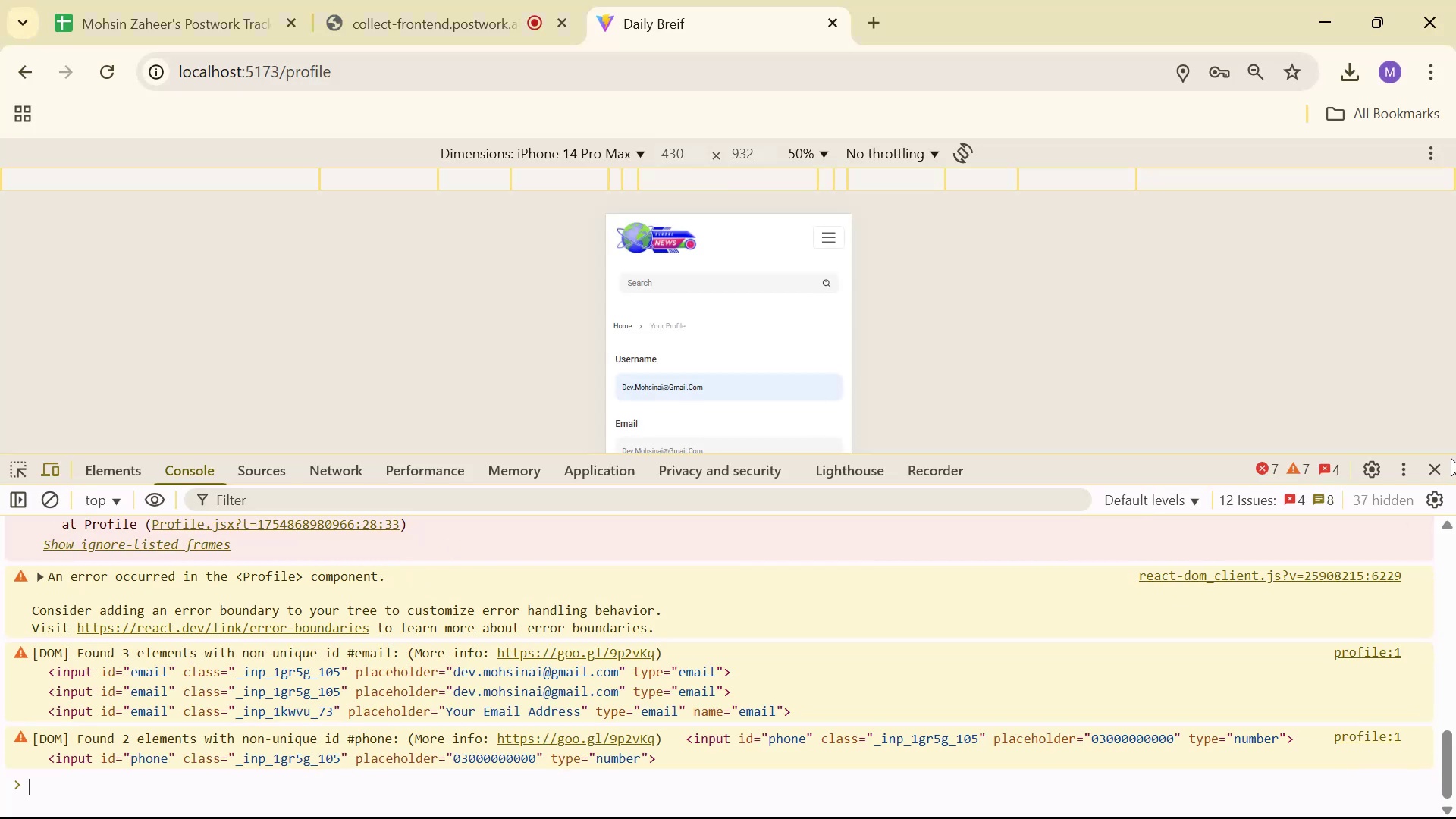 
left_click([1439, 474])
 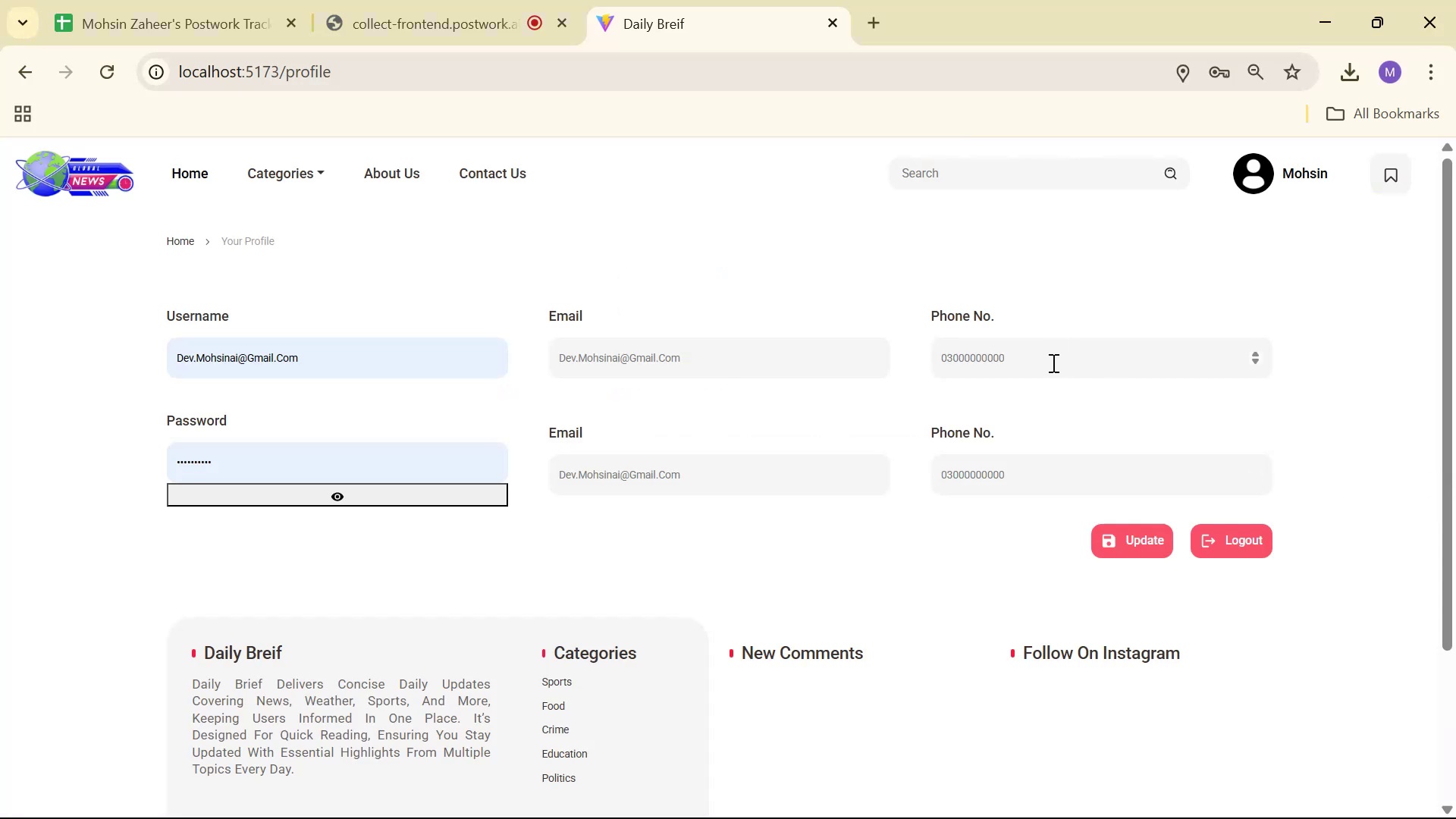 
scroll: coordinate [972, 408], scroll_direction: down, amount: 2.0
 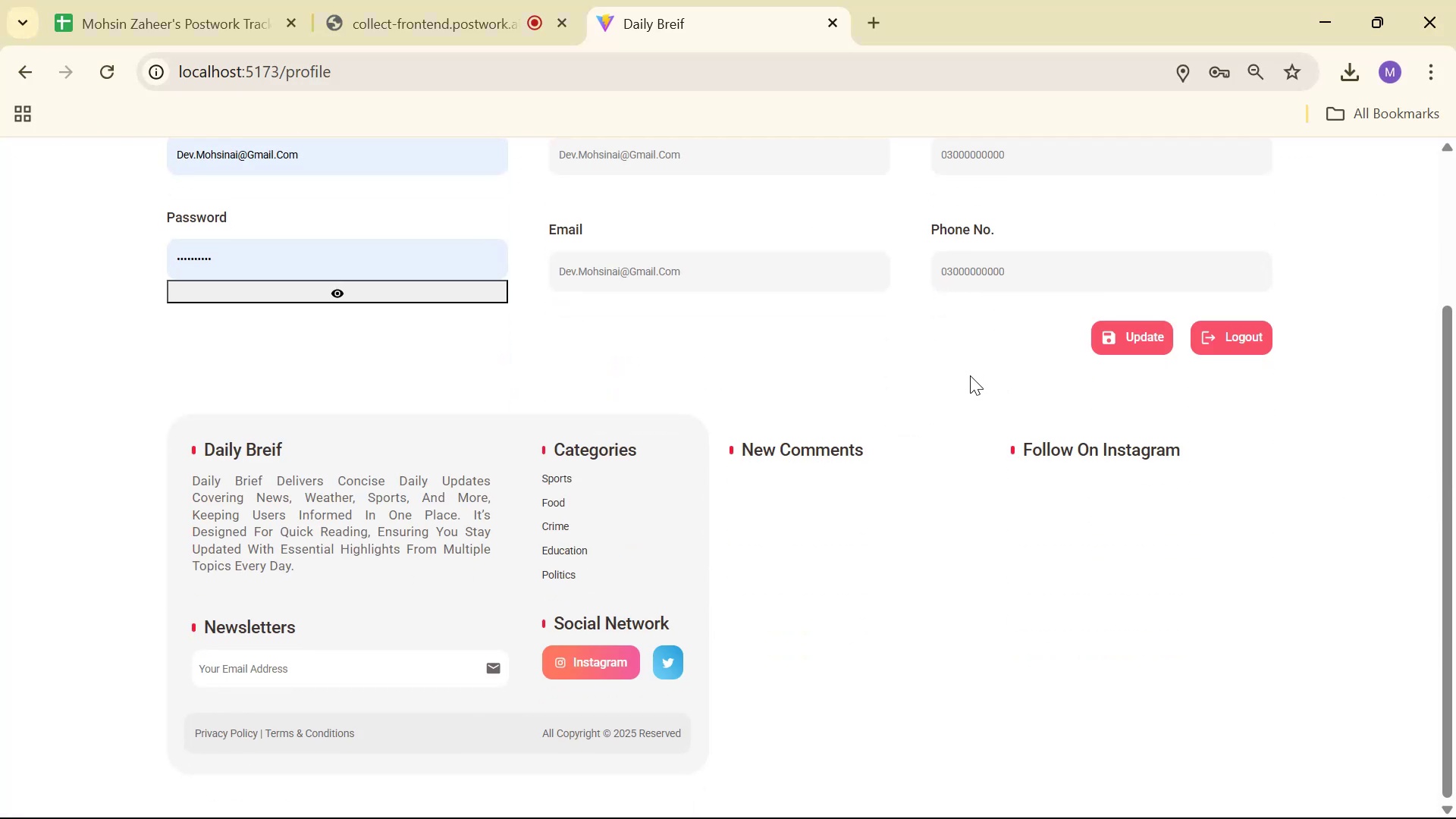 
left_click([378, 293])
 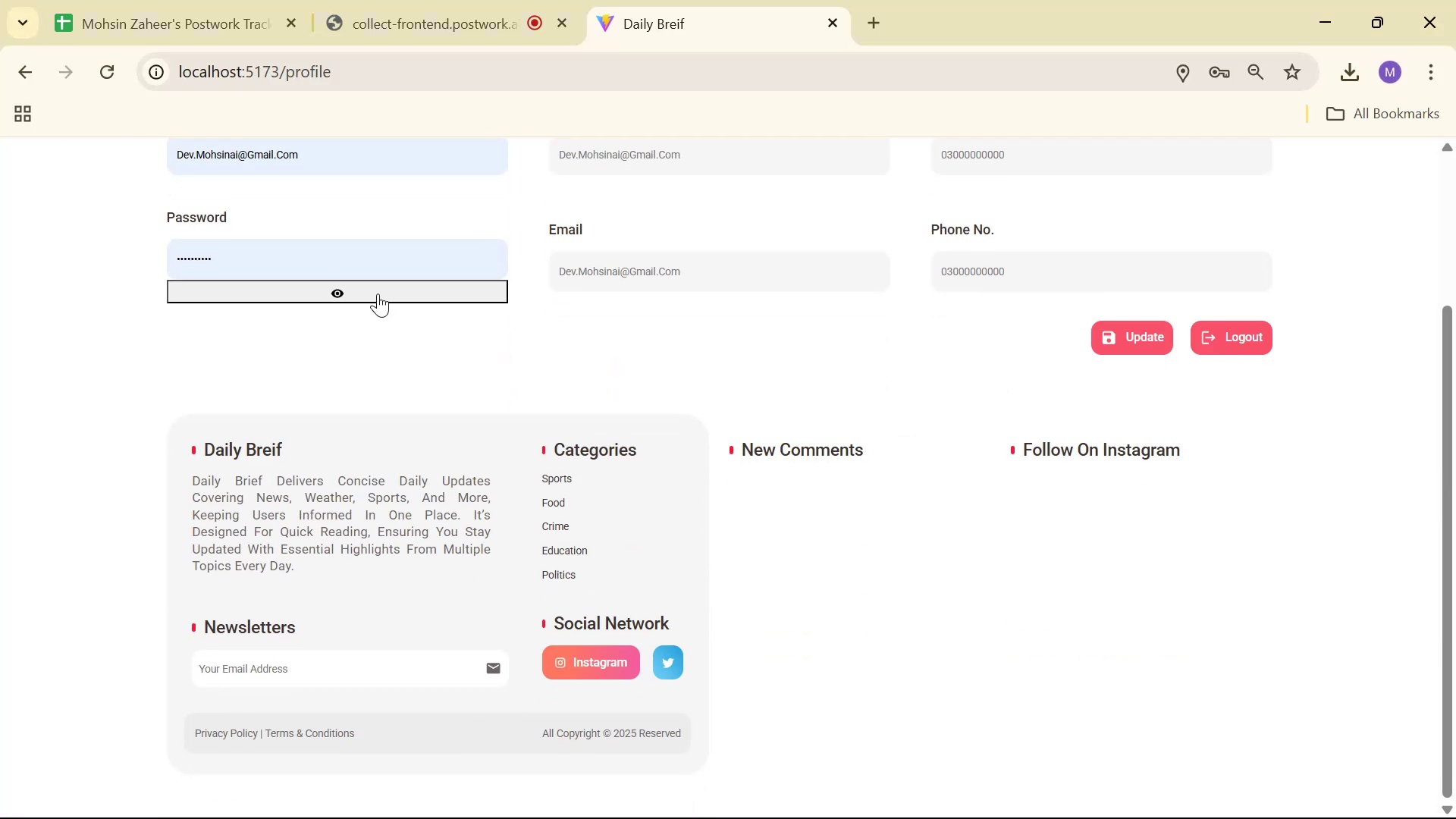 
double_click([378, 293])
 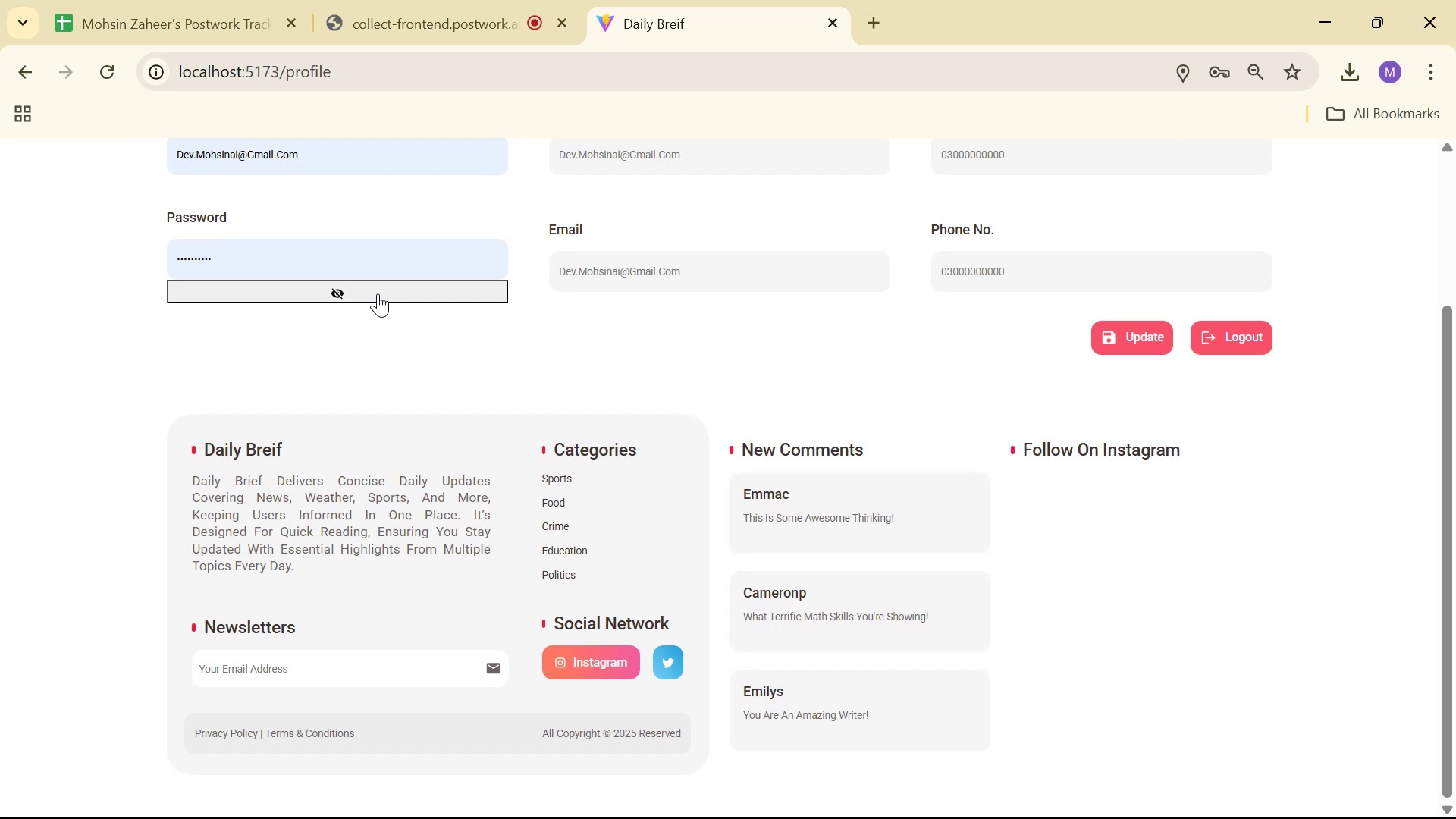 
triple_click([378, 293])
 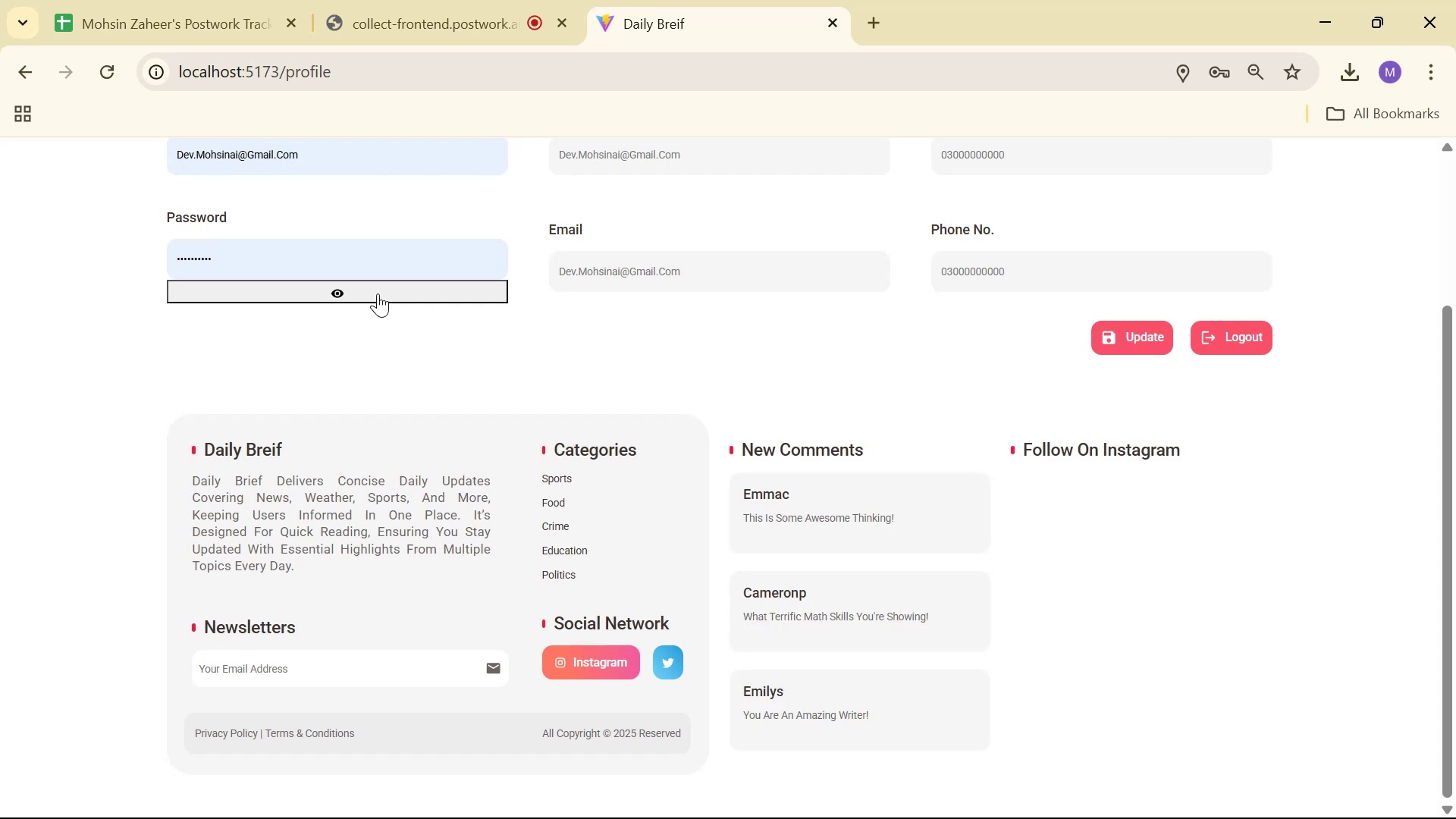 
triple_click([378, 293])
 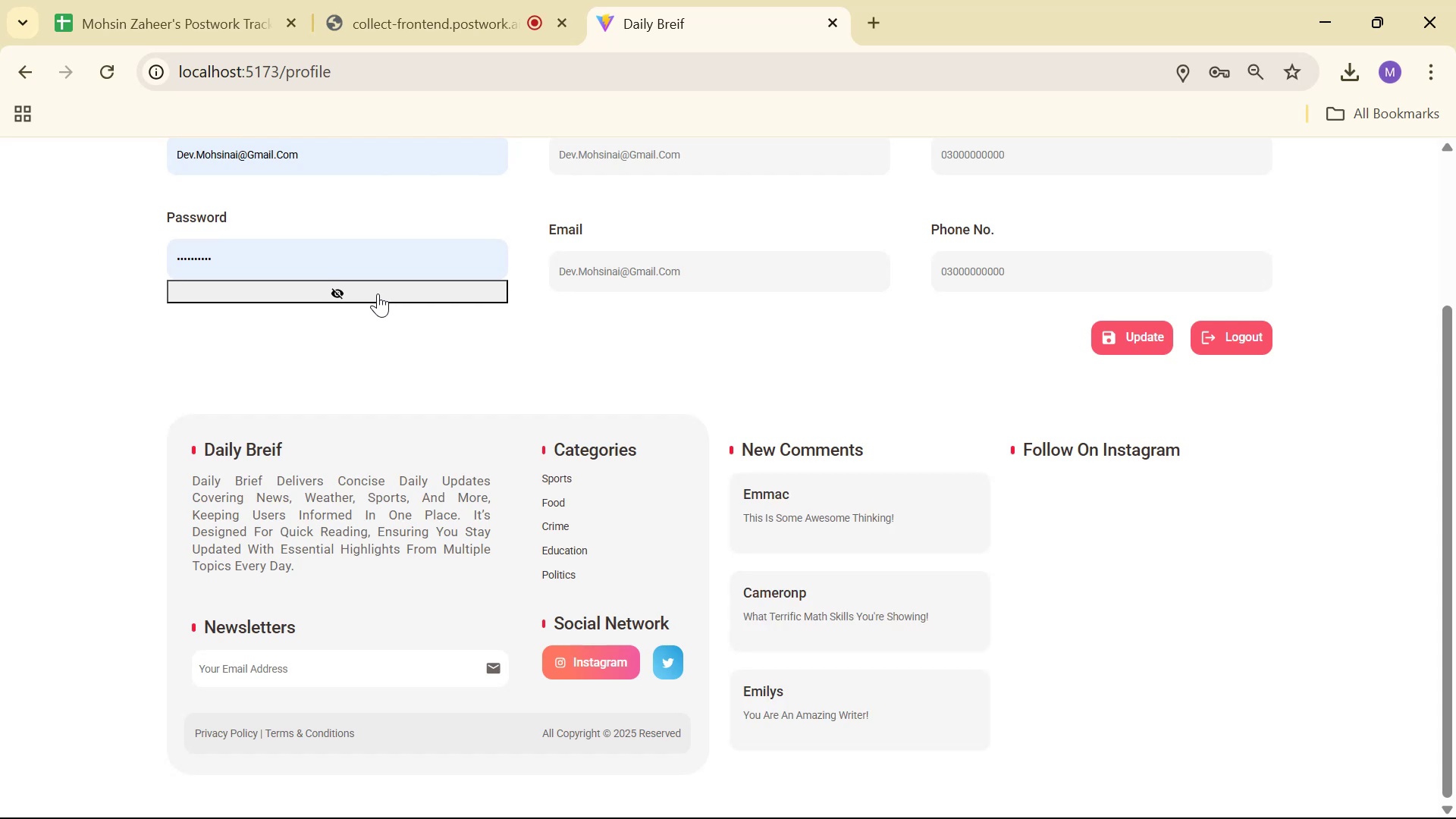 
triple_click([378, 293])
 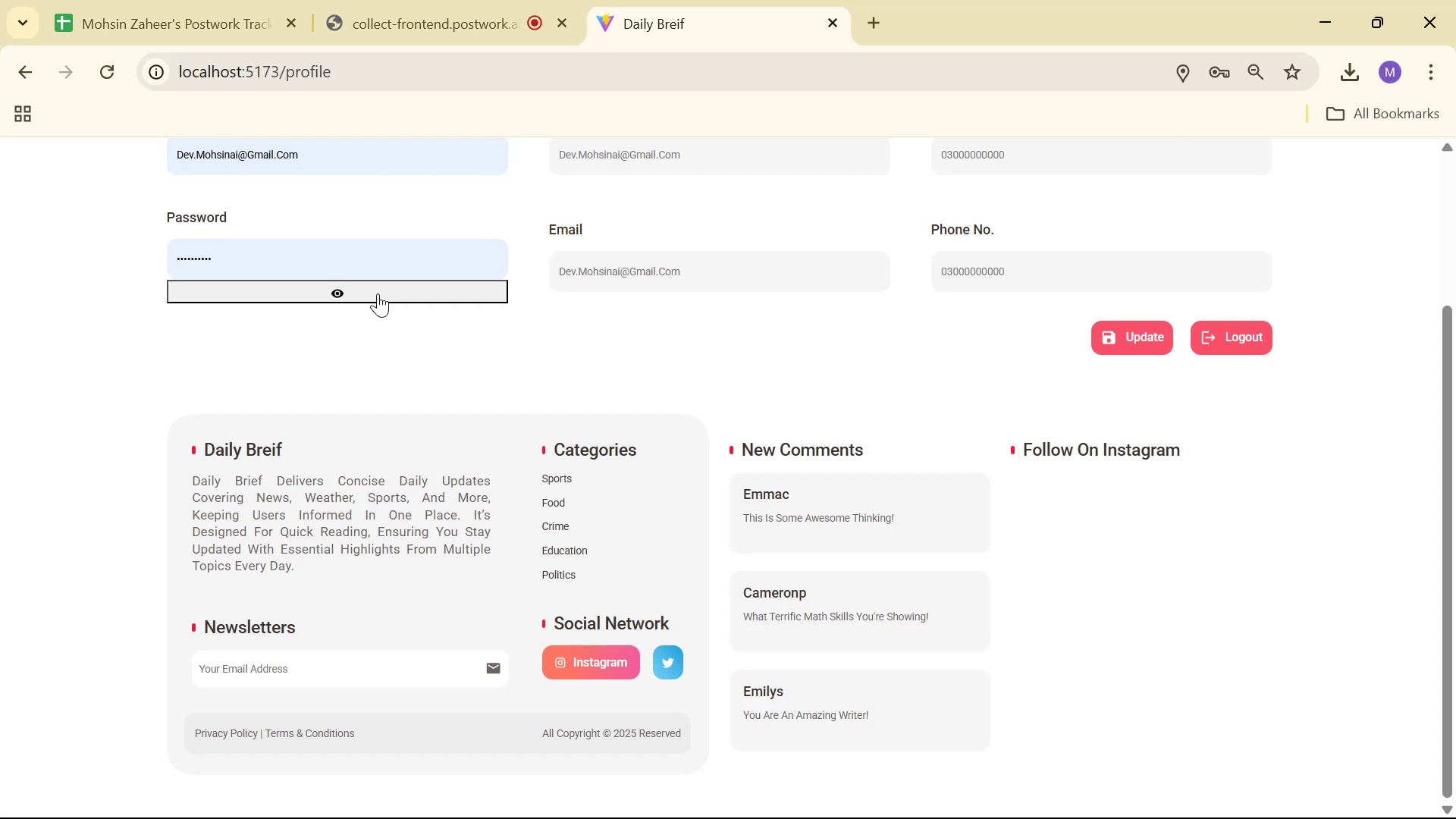 
triple_click([378, 293])
 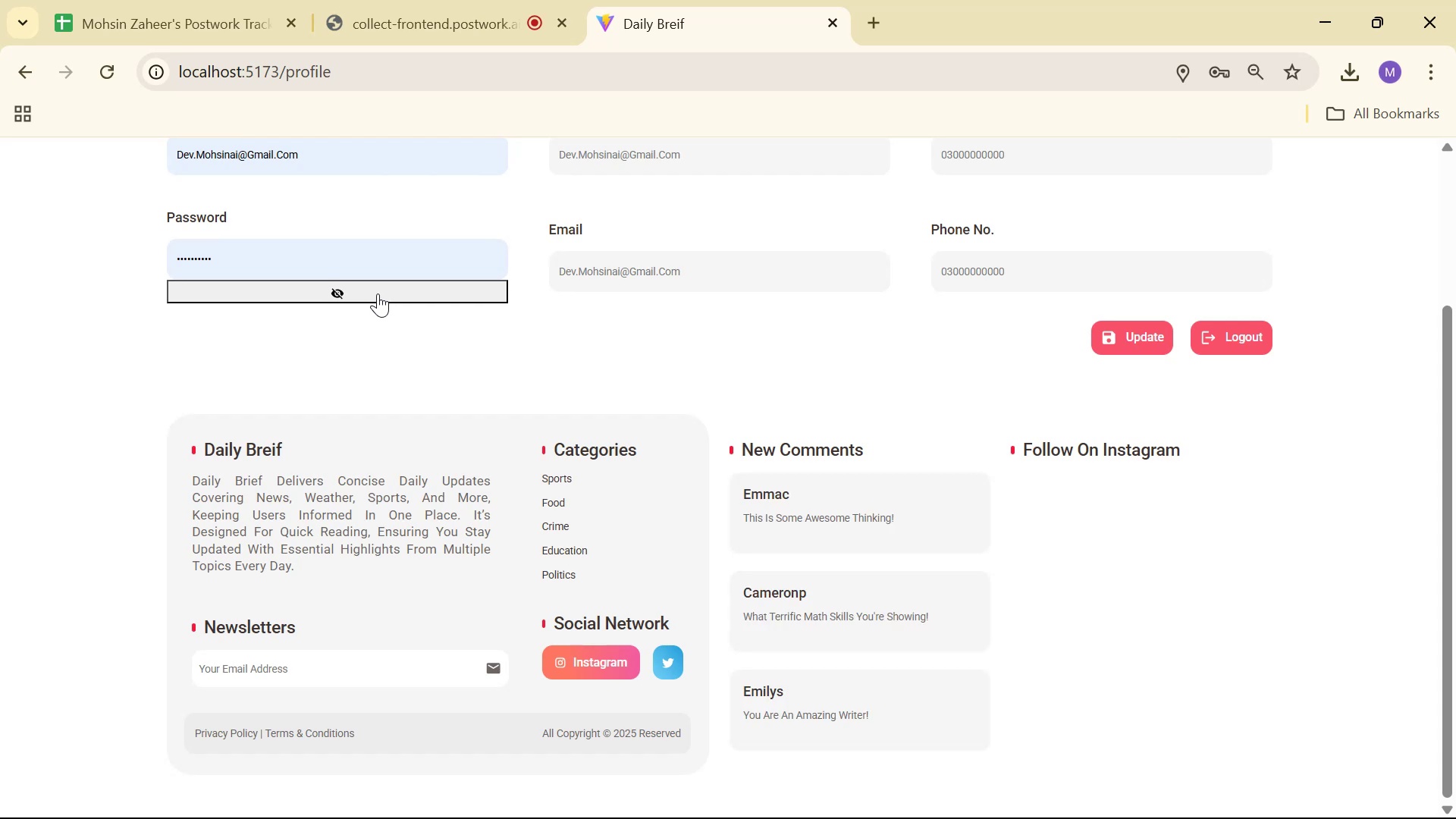 
triple_click([378, 293])
 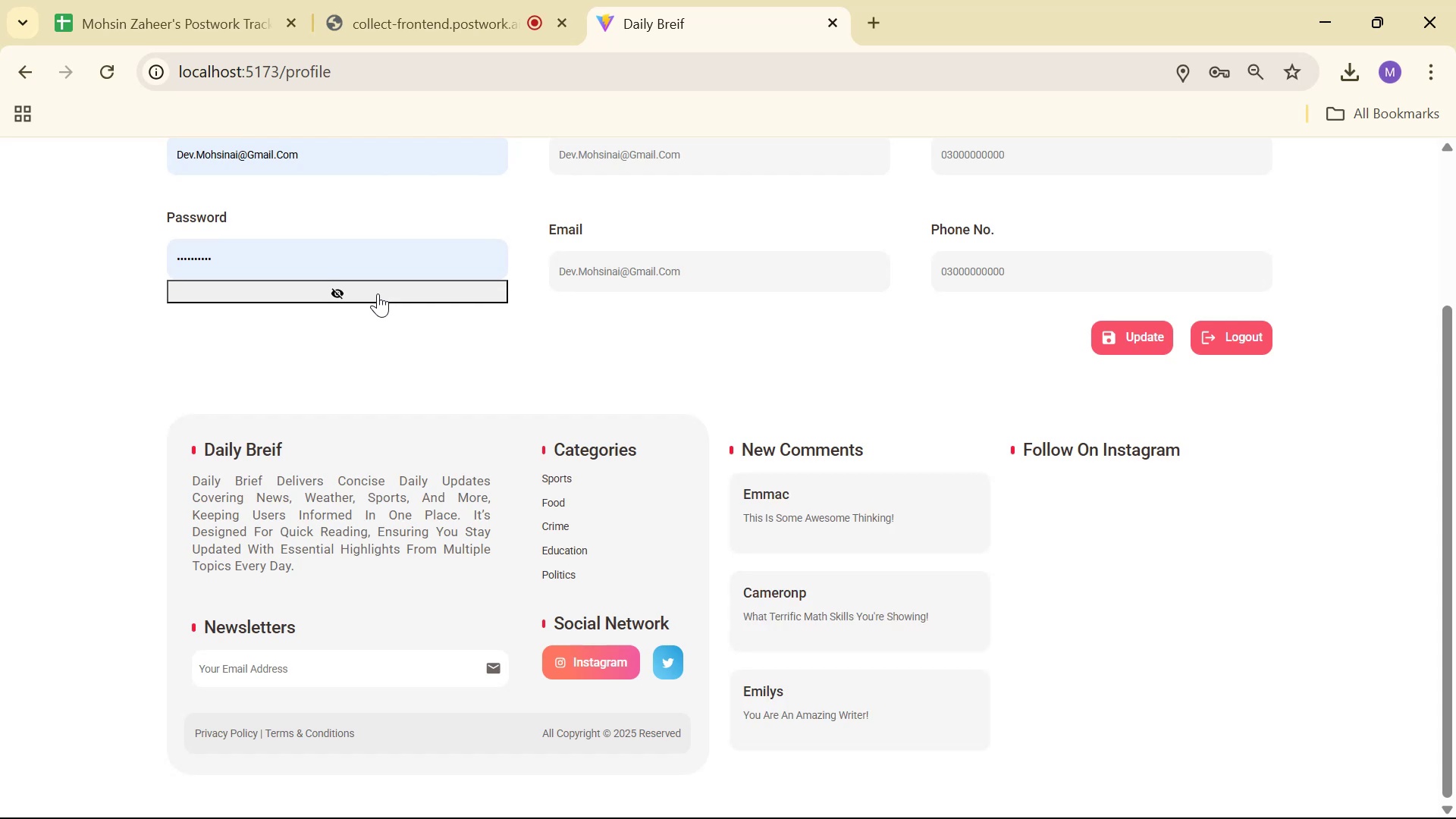 
triple_click([378, 293])
 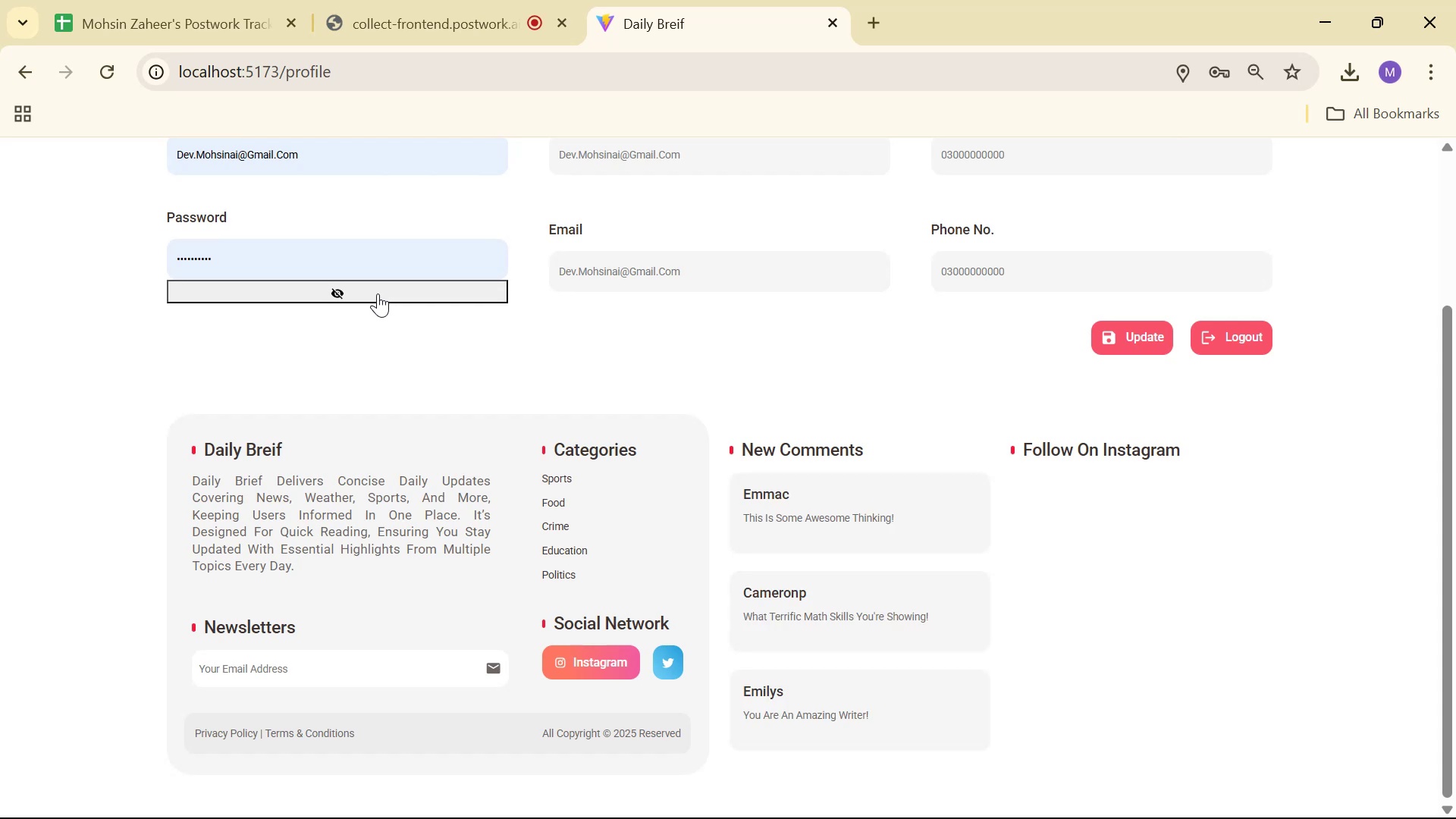 
triple_click([378, 293])
 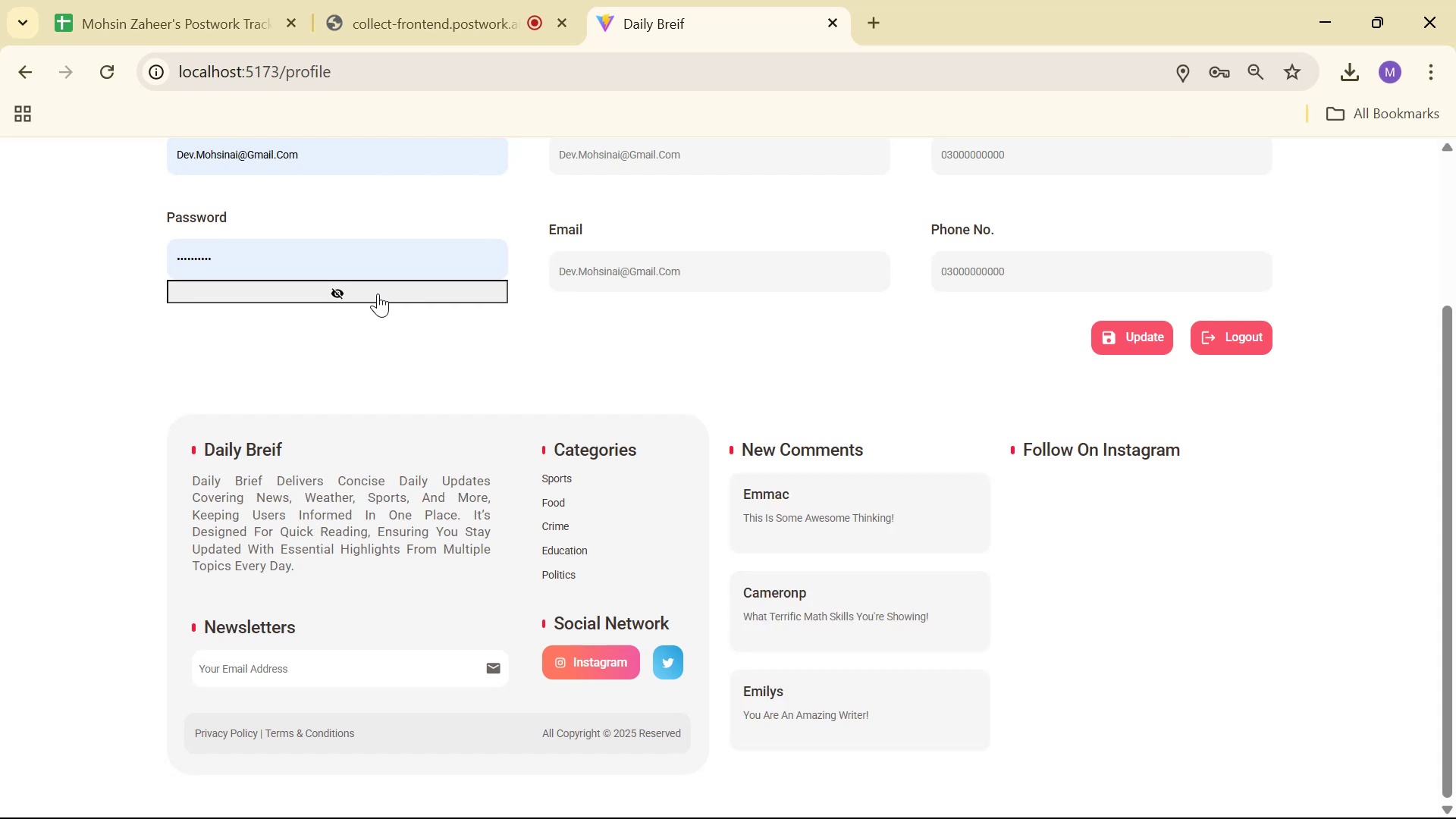 
triple_click([378, 293])
 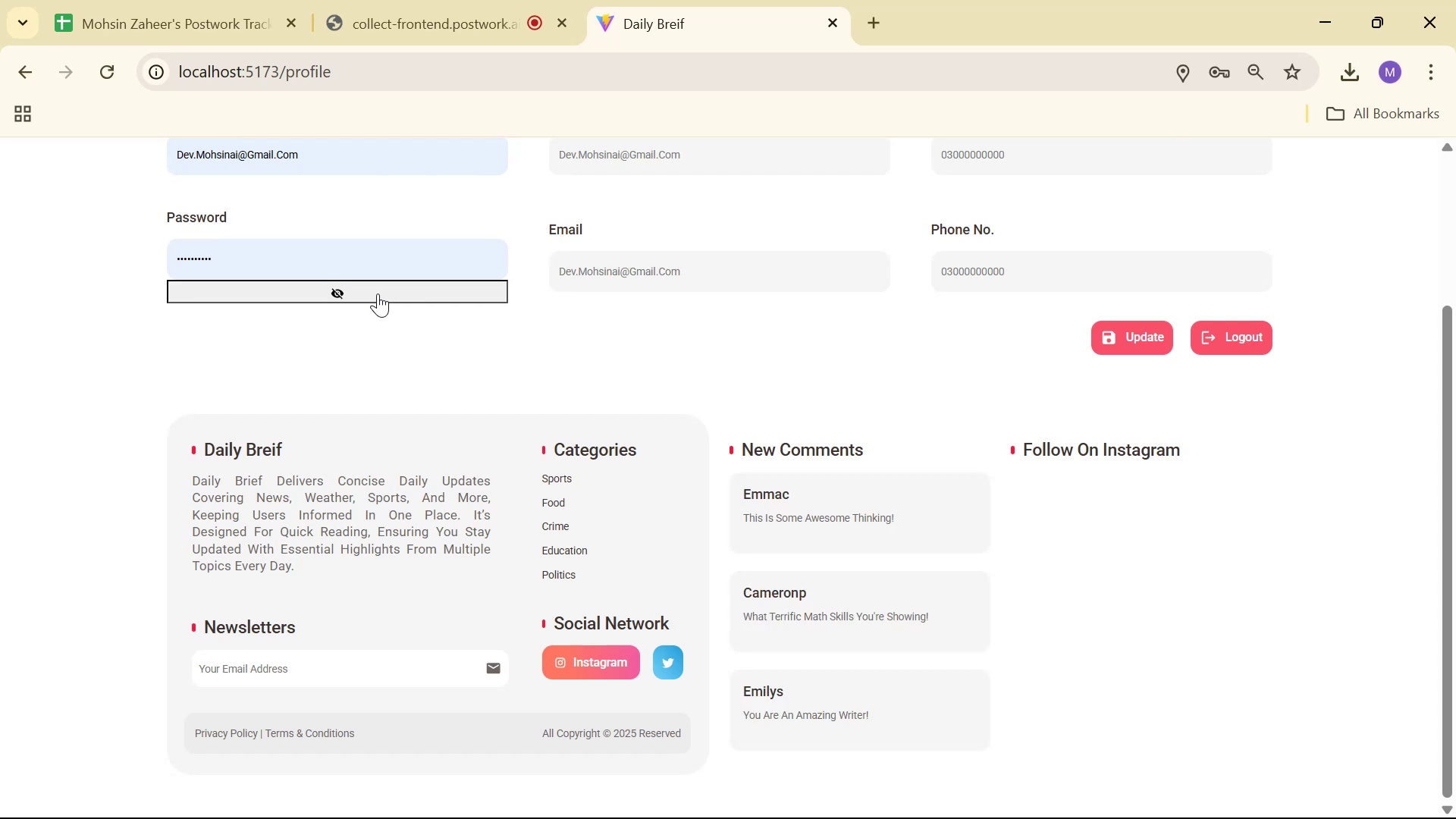 
triple_click([376, 293])
 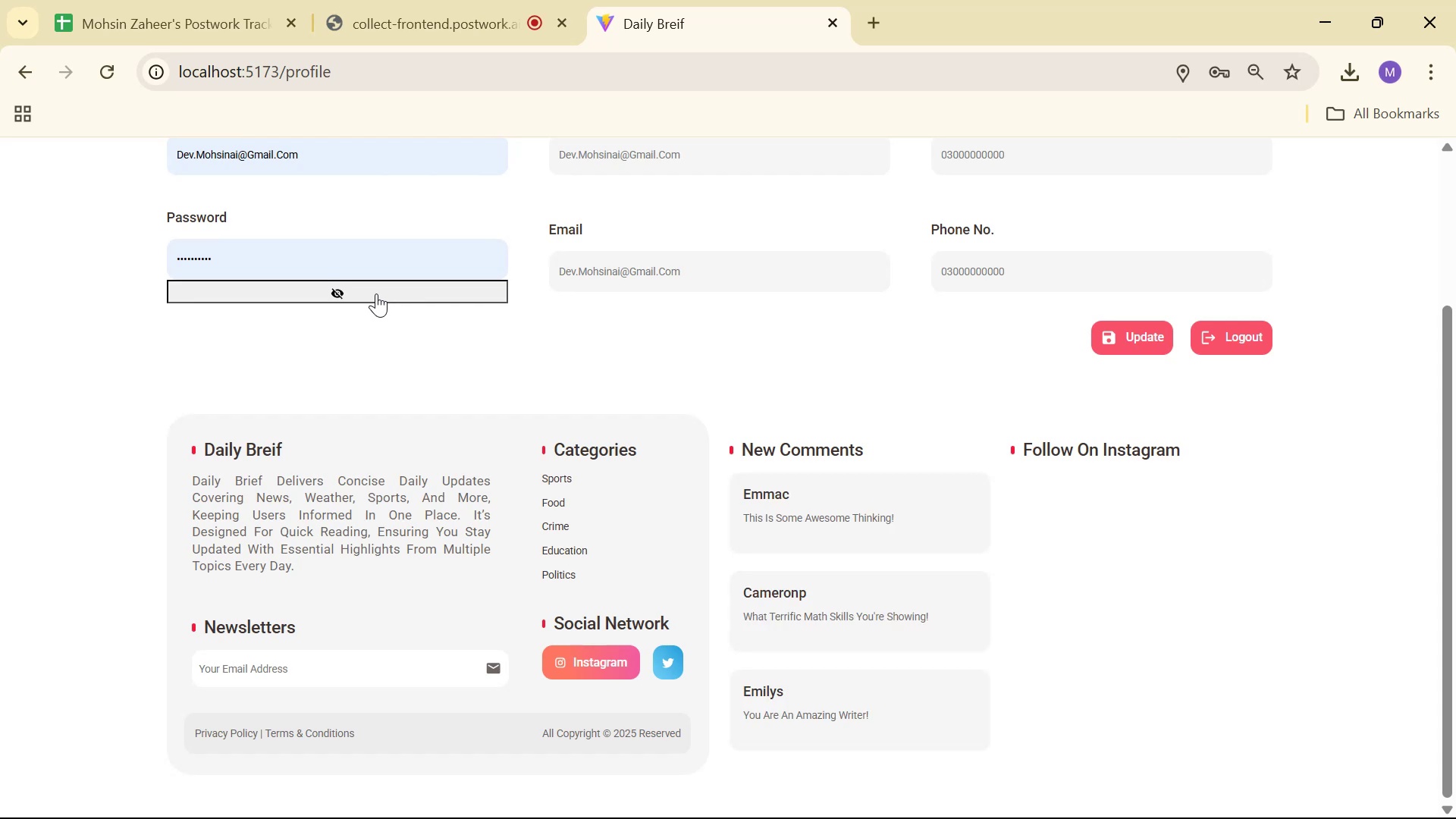 
key(Alt+AltLeft)
 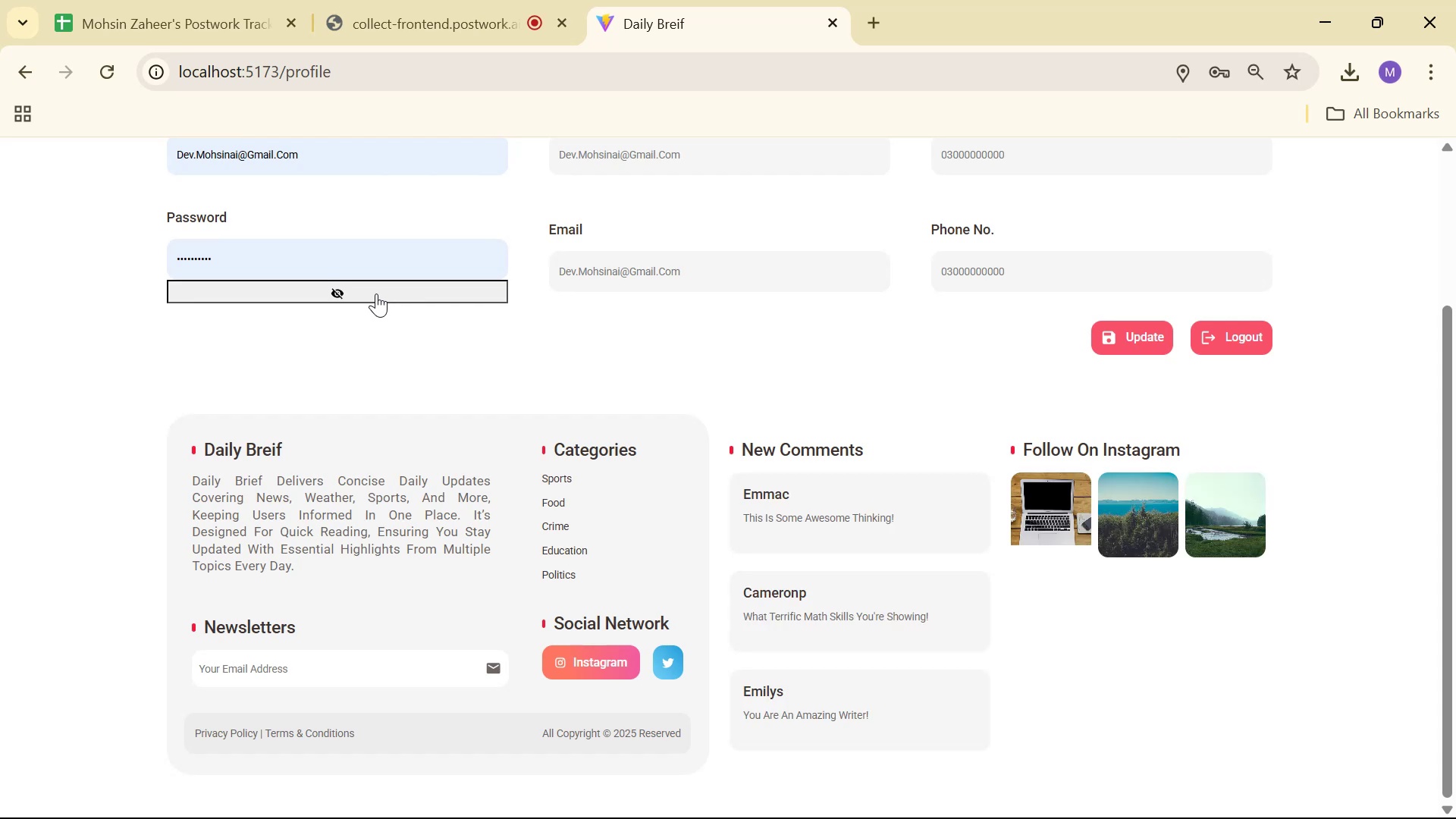 
key(Alt+Tab)
 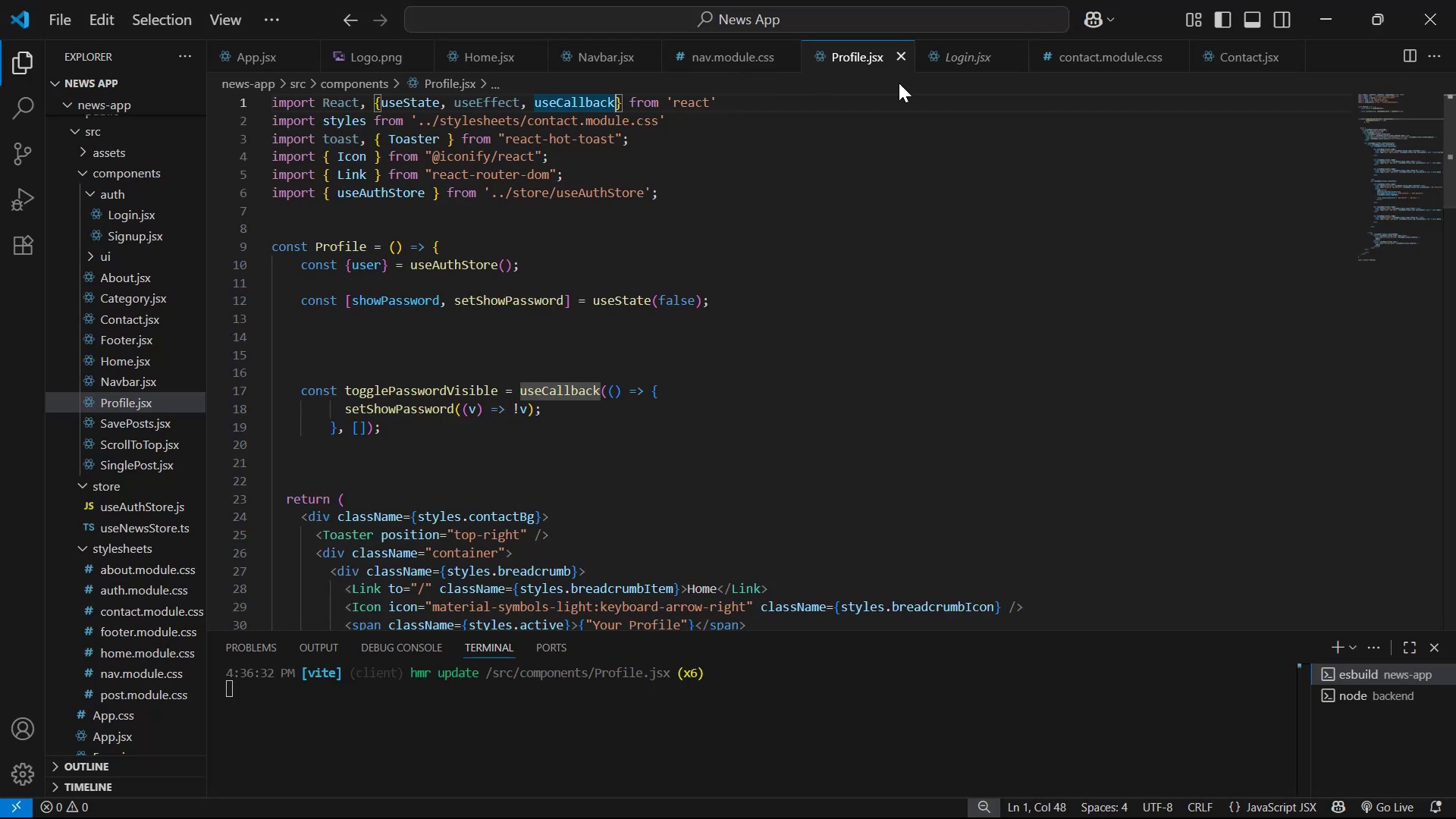 
left_click([933, 61])
 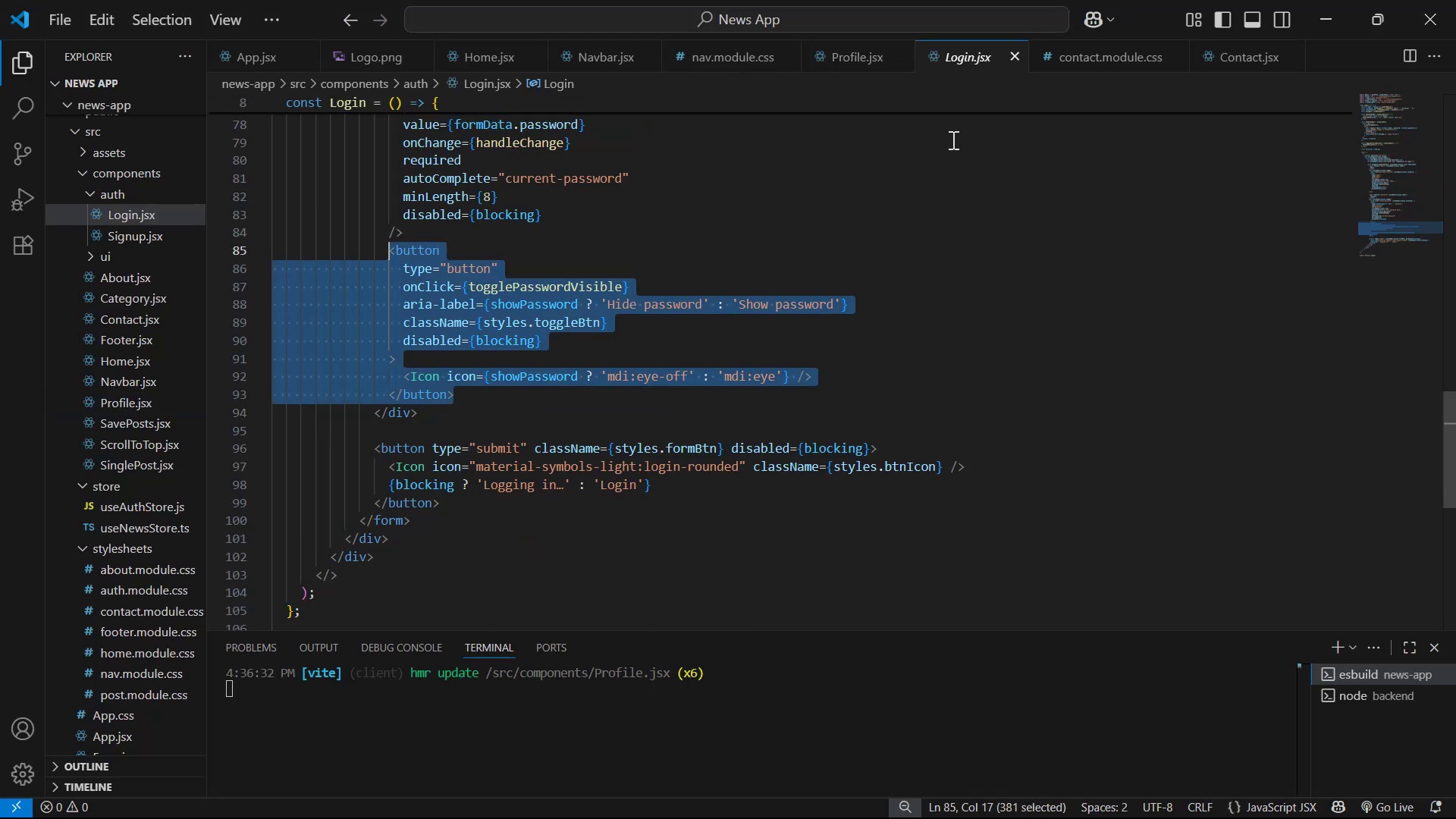 
scroll: coordinate [952, 183], scroll_direction: up, amount: 4.0
 